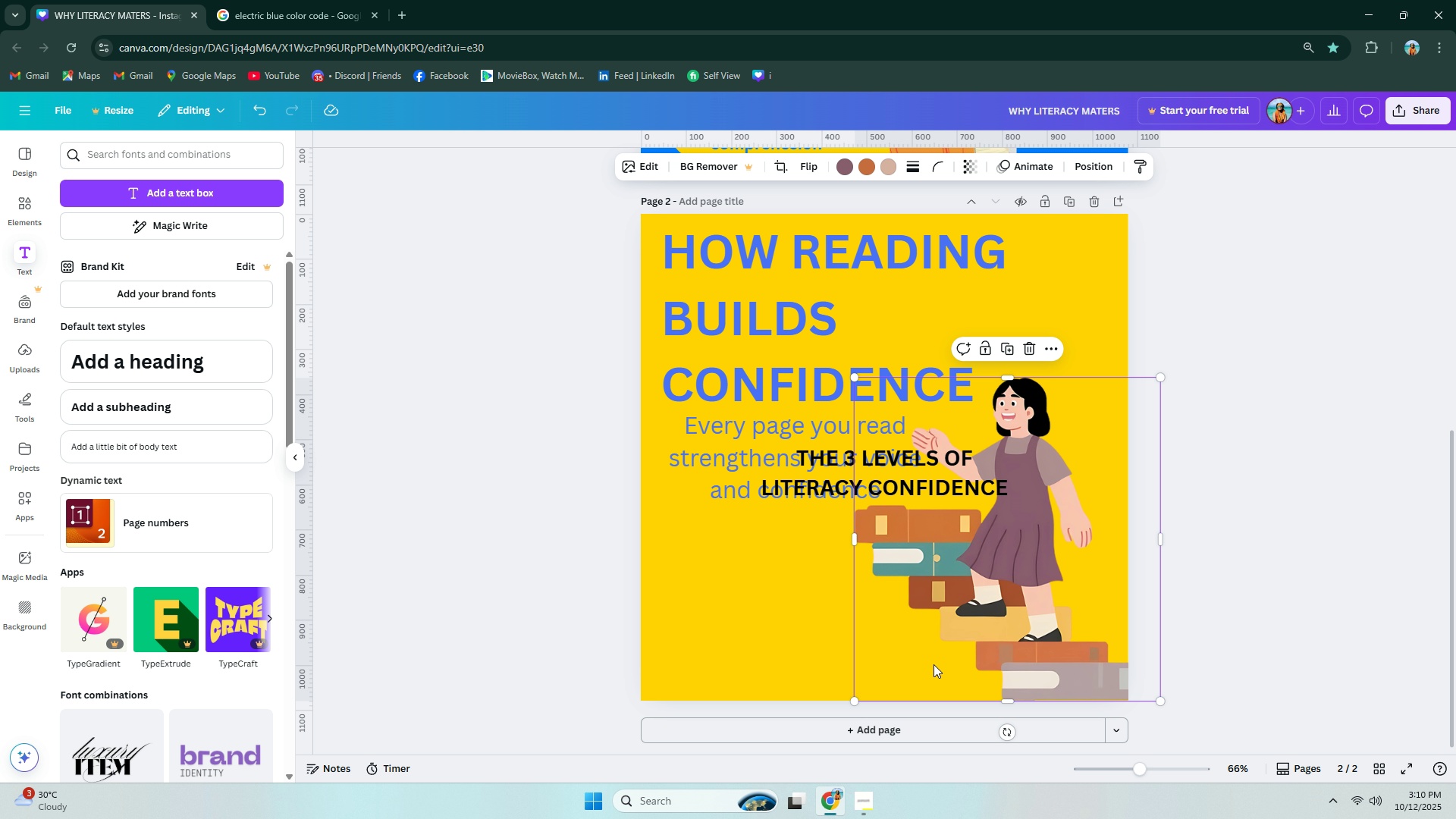 
double_click([767, 517])
 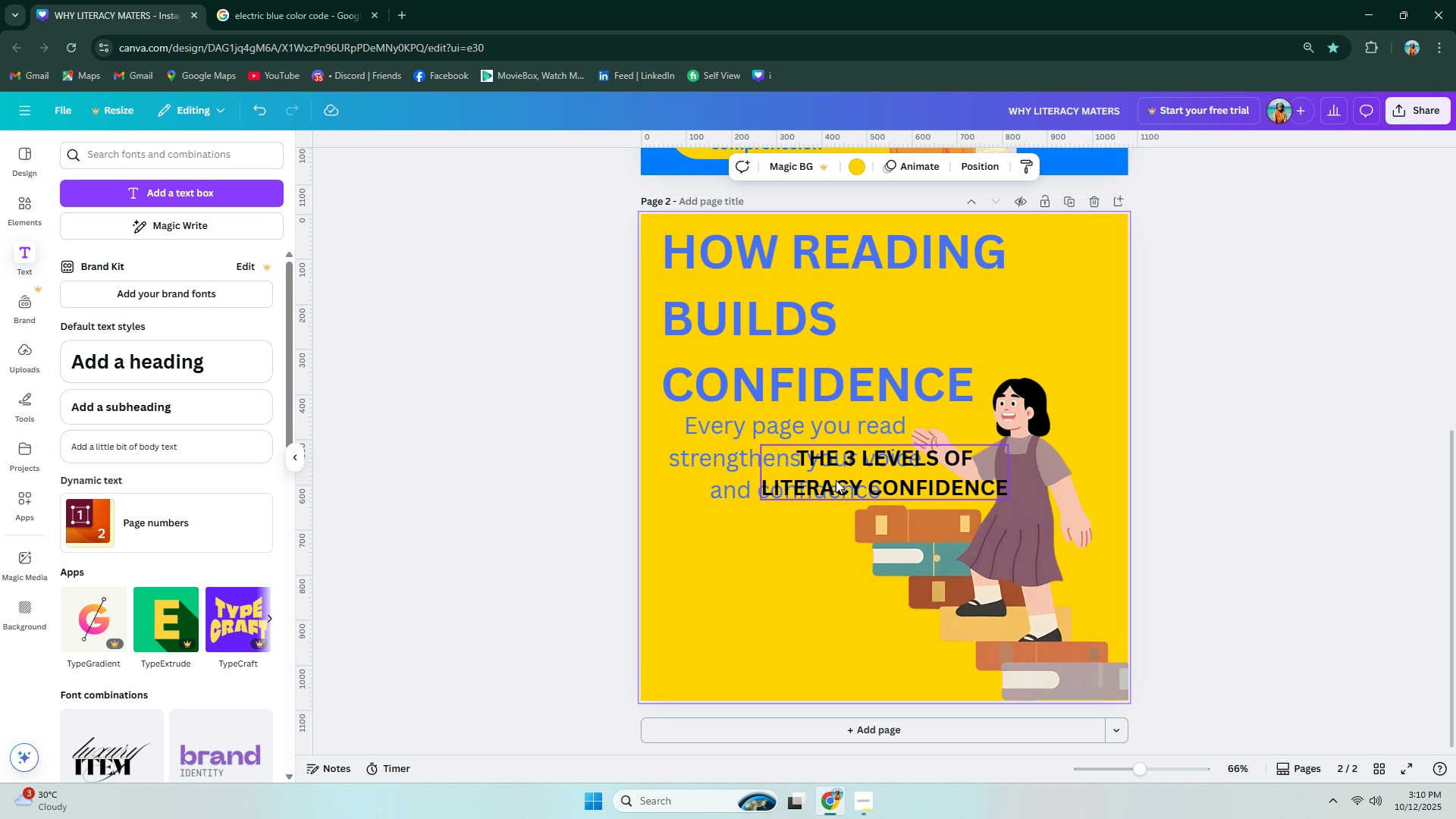 
left_click_drag(start_coordinate=[836, 480], to_coordinate=[726, 602])
 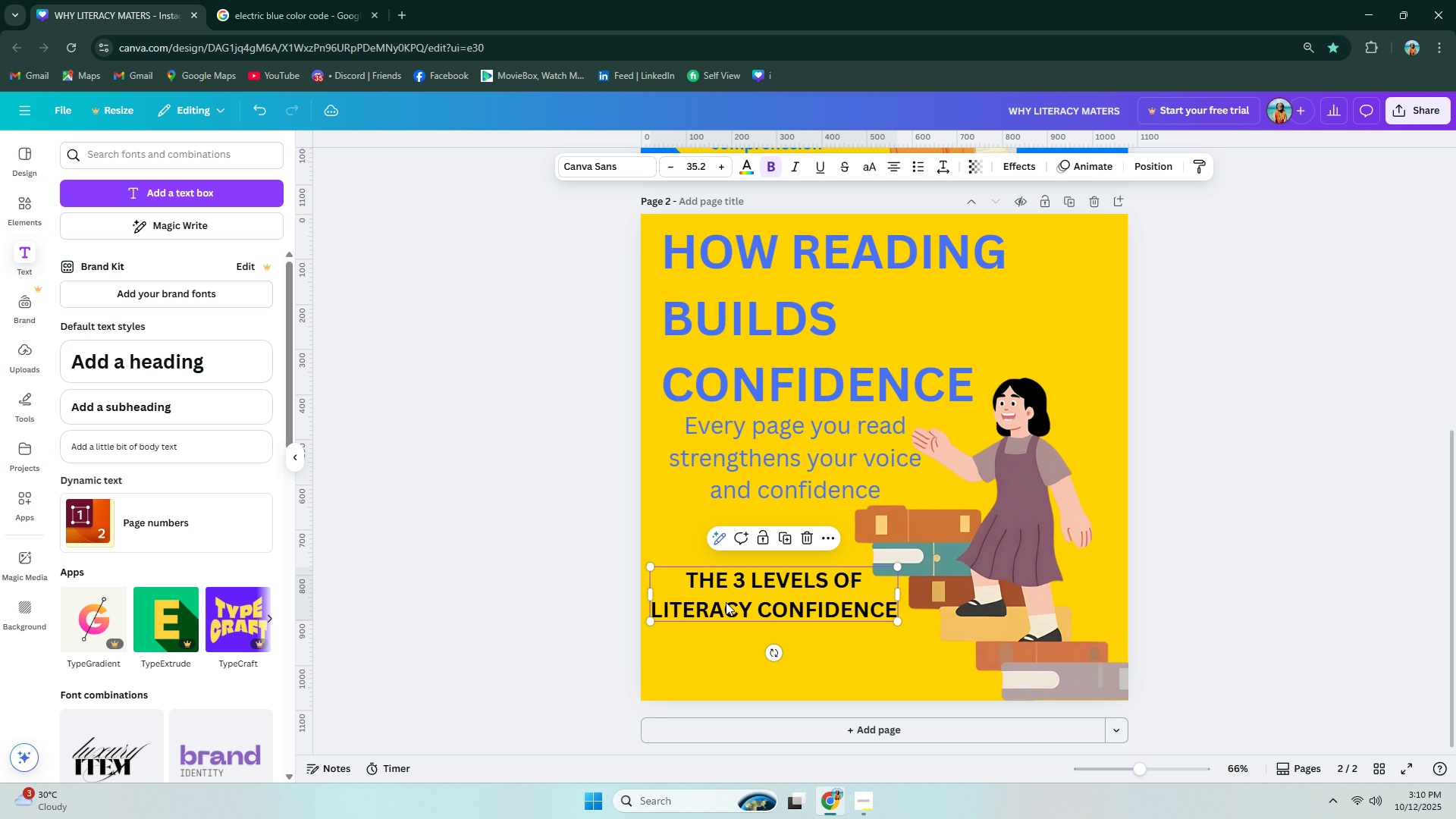 
left_click([726, 602])
 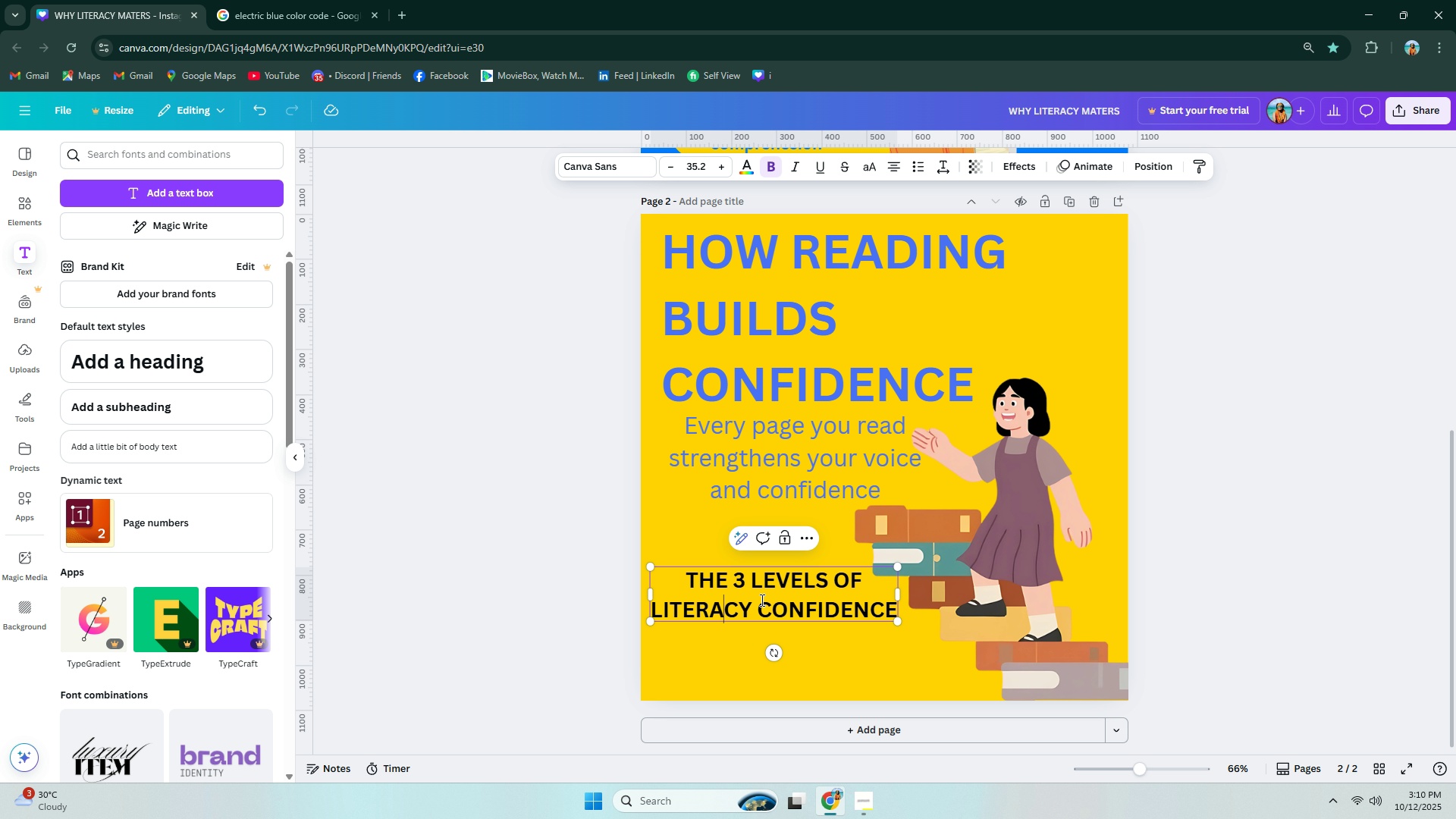 
left_click_drag(start_coordinate=[769, 600], to_coordinate=[770, 604])
 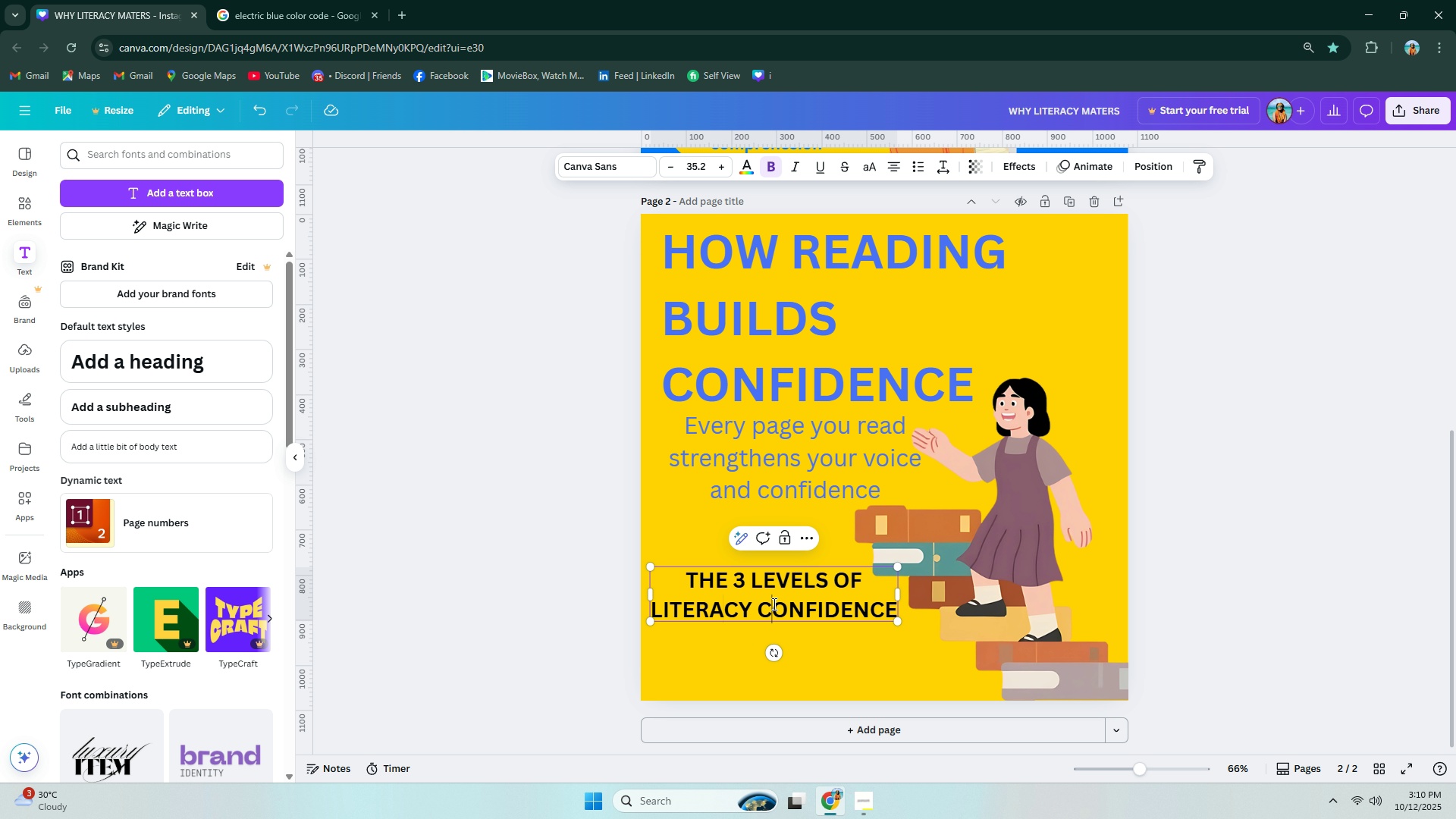 
triple_click([770, 604])
 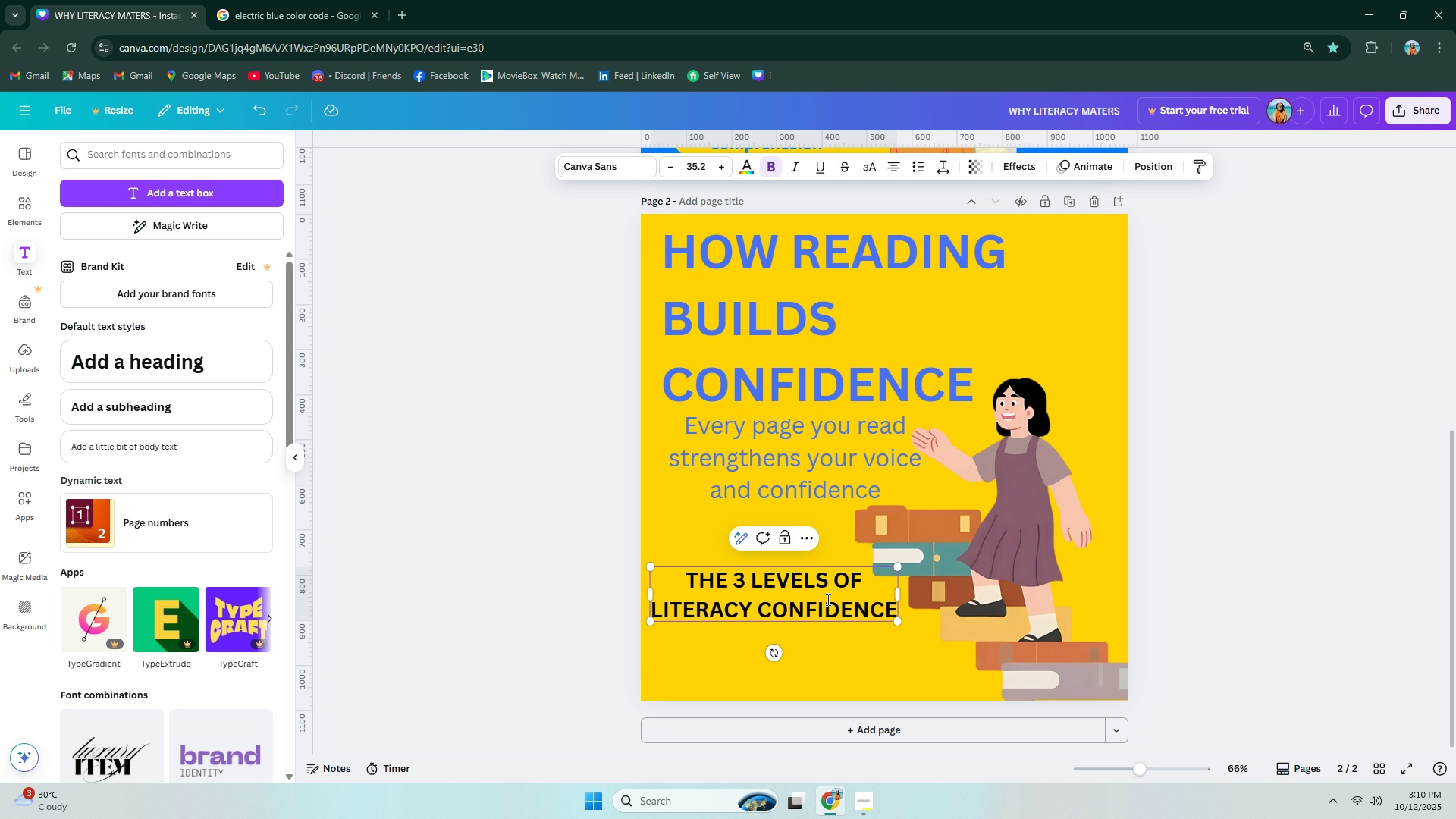 
key(Control+ControlLeft)
 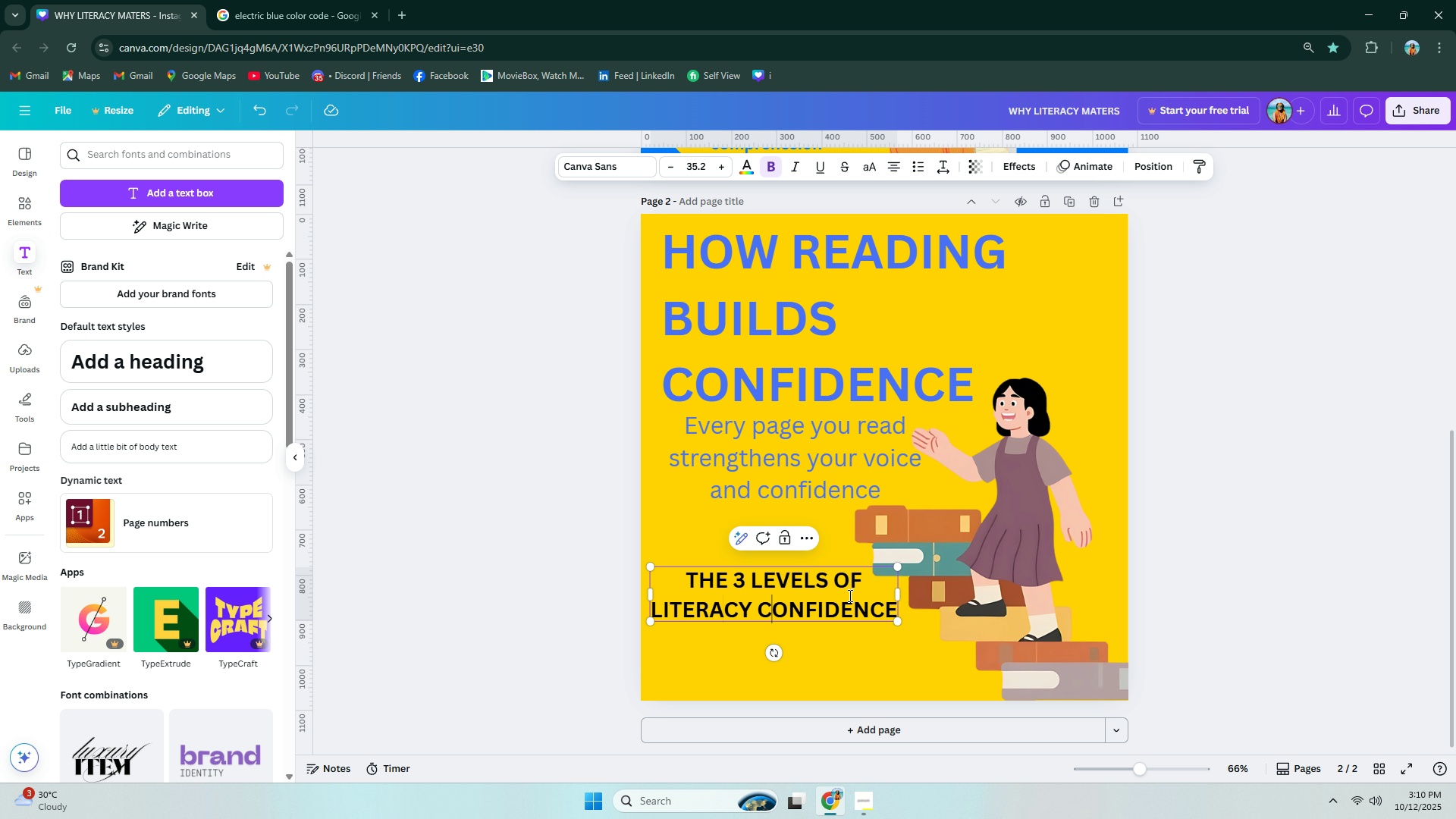 
key(Control+A)
 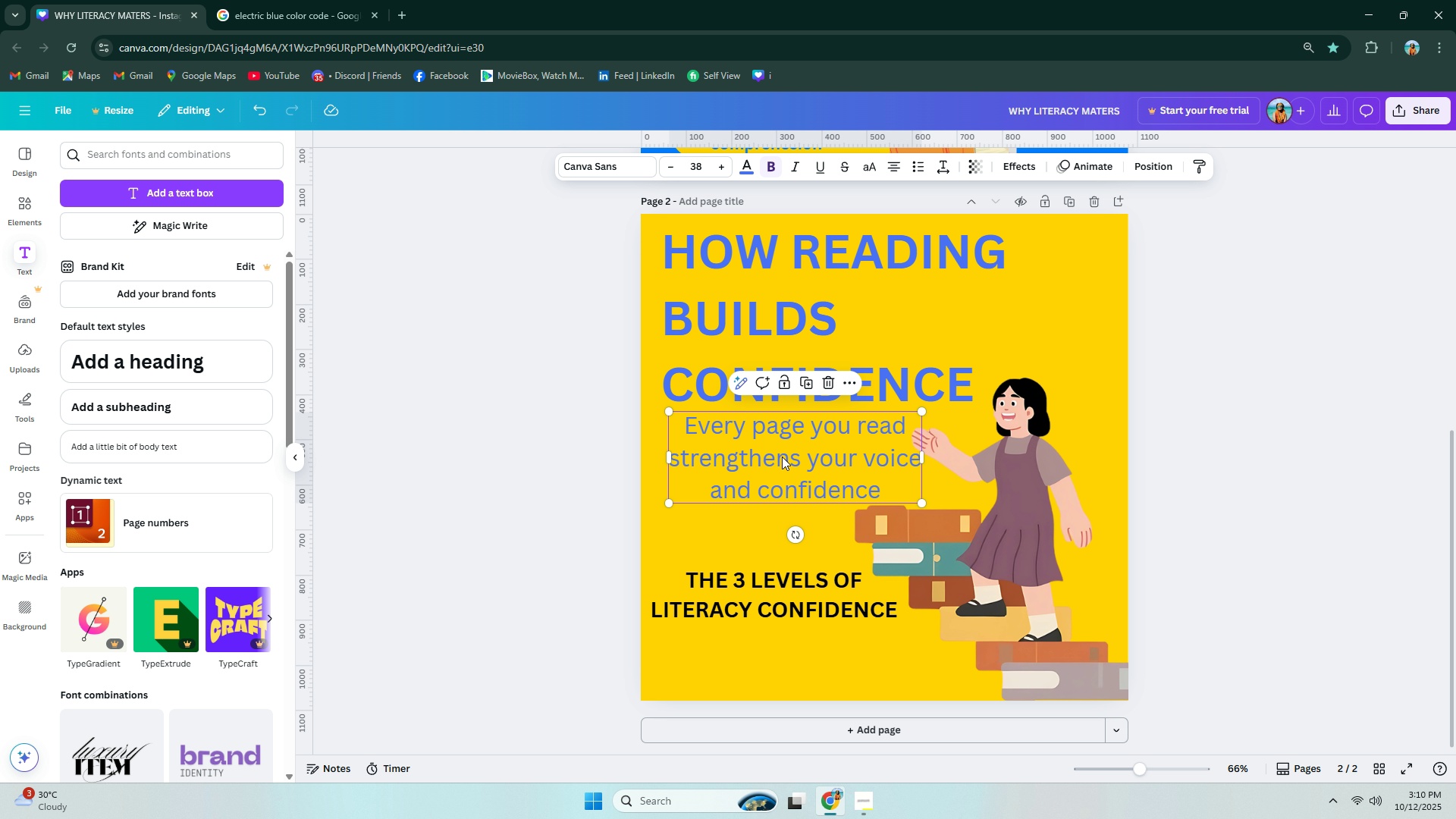 
double_click([782, 457])
 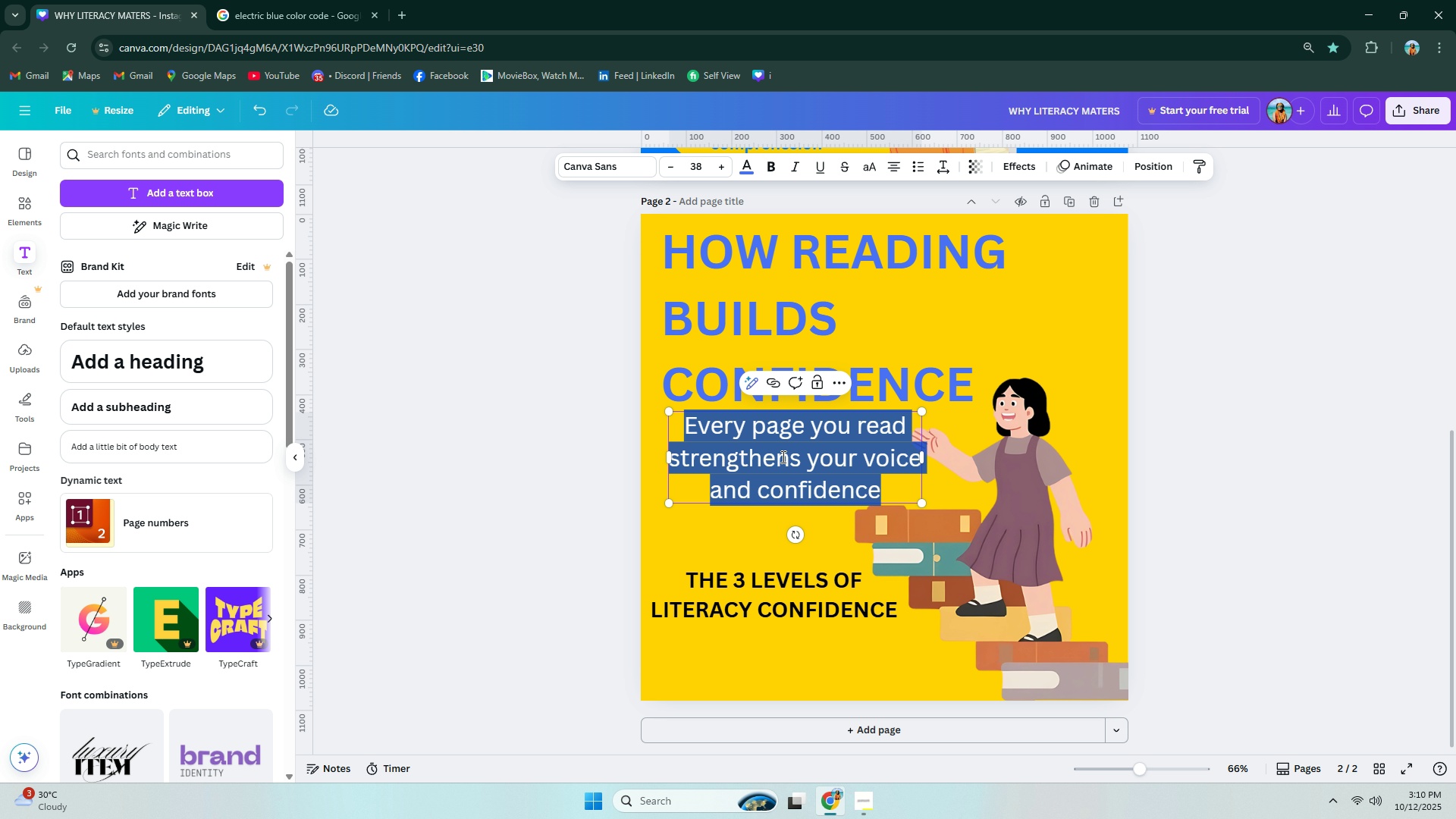 
key(Control+ControlLeft)
 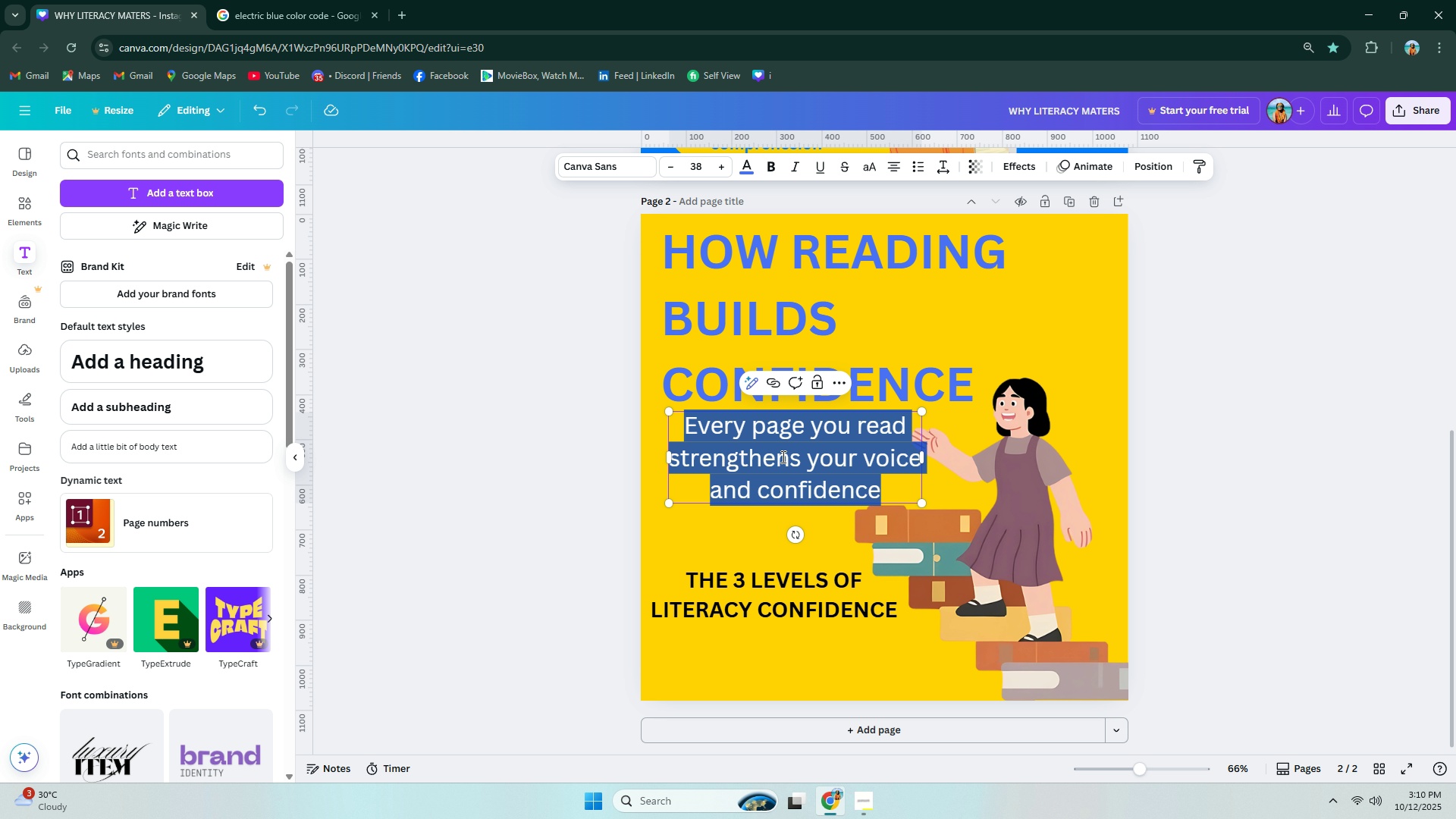 
key(Control+A)
 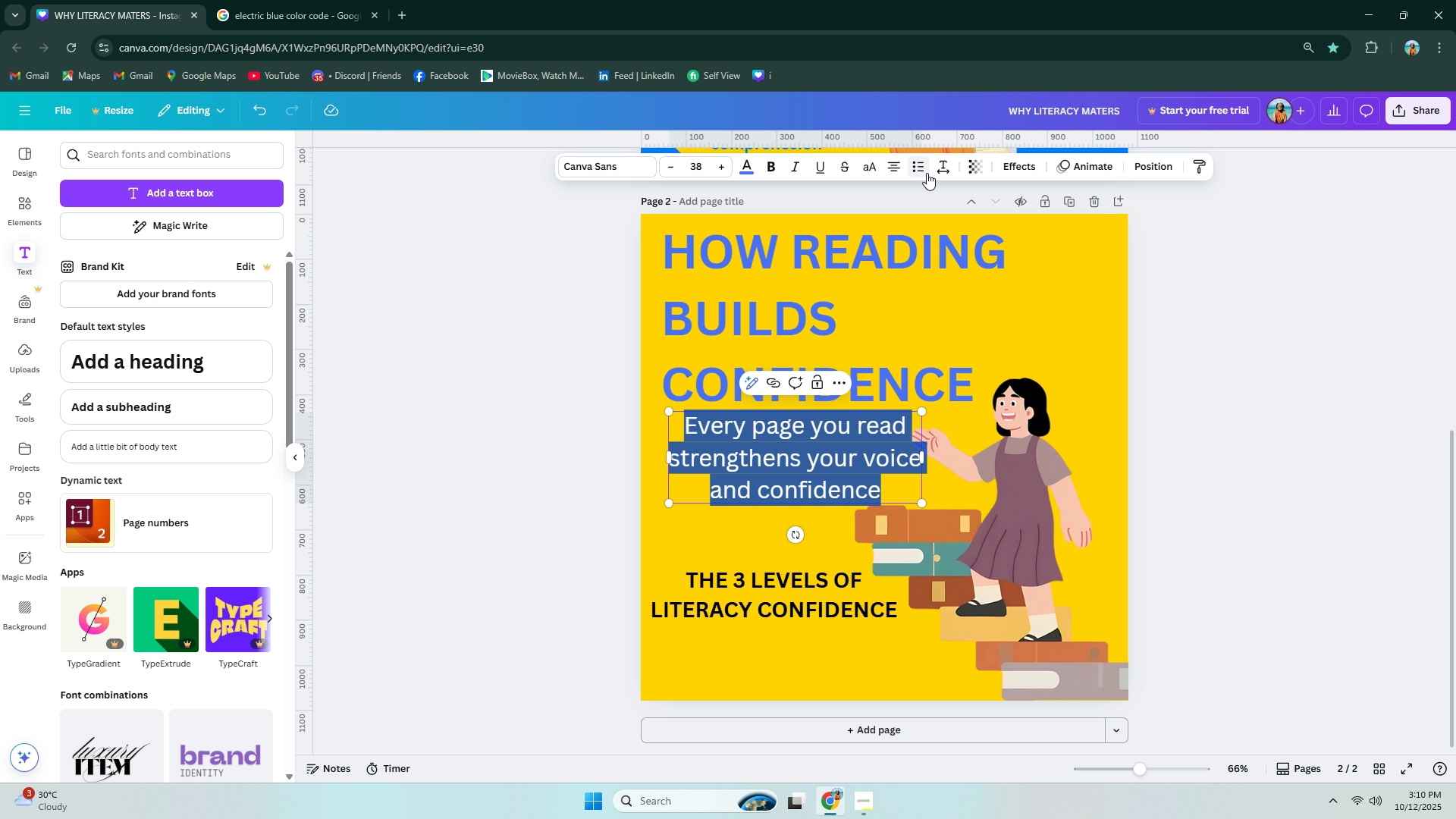 
left_click([896, 170])
 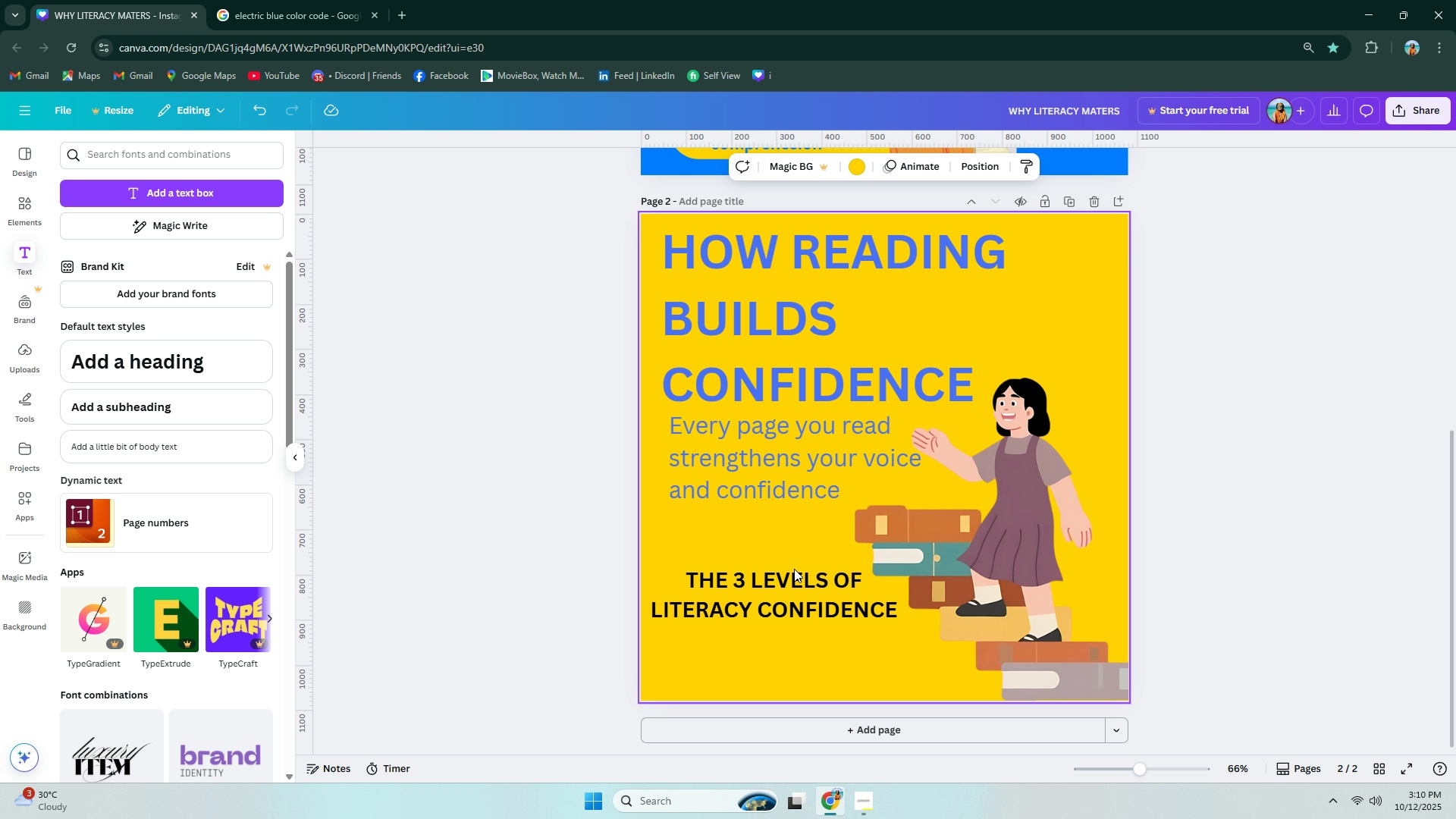 
double_click([790, 583])
 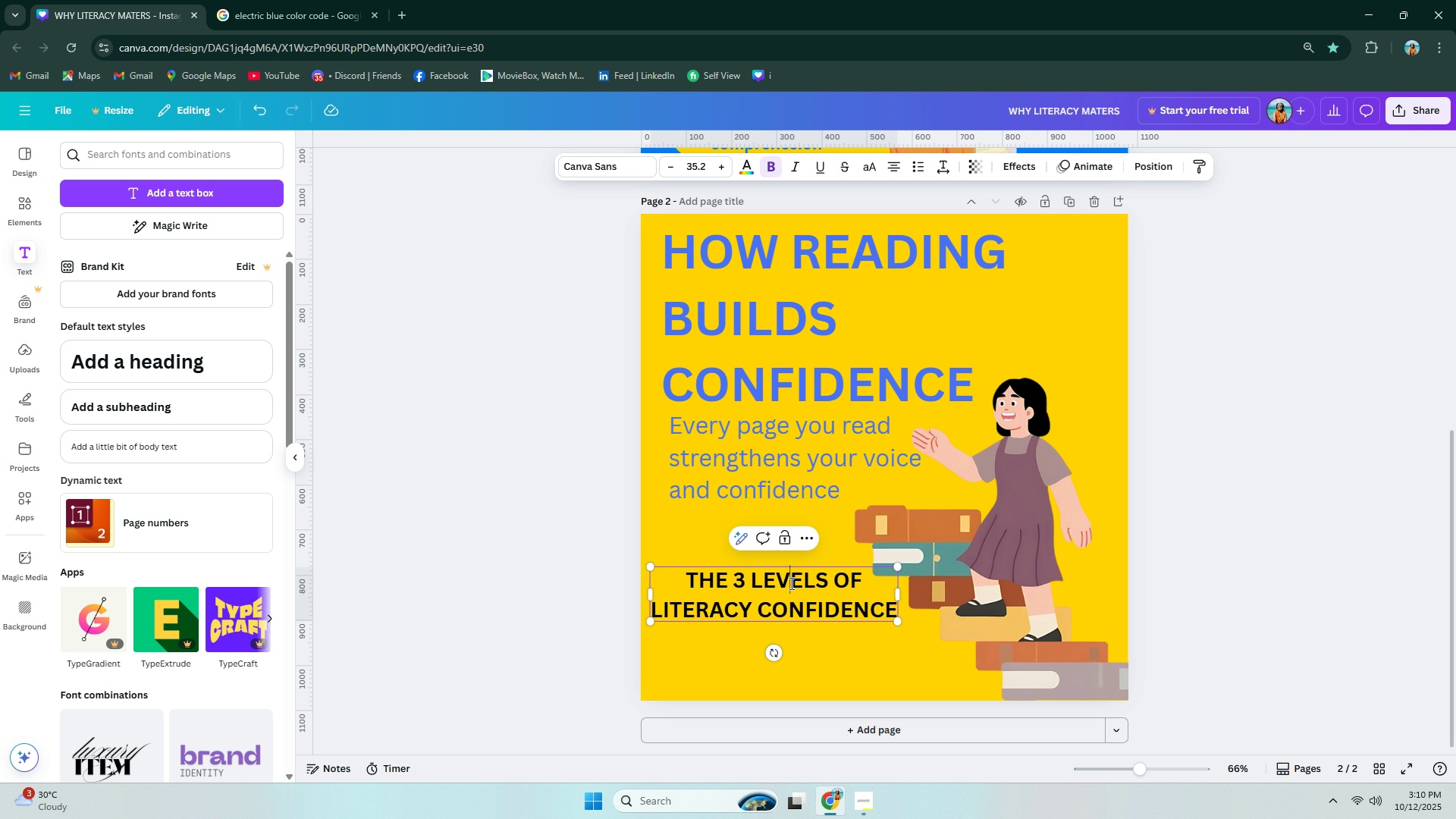 
triple_click([790, 583])
 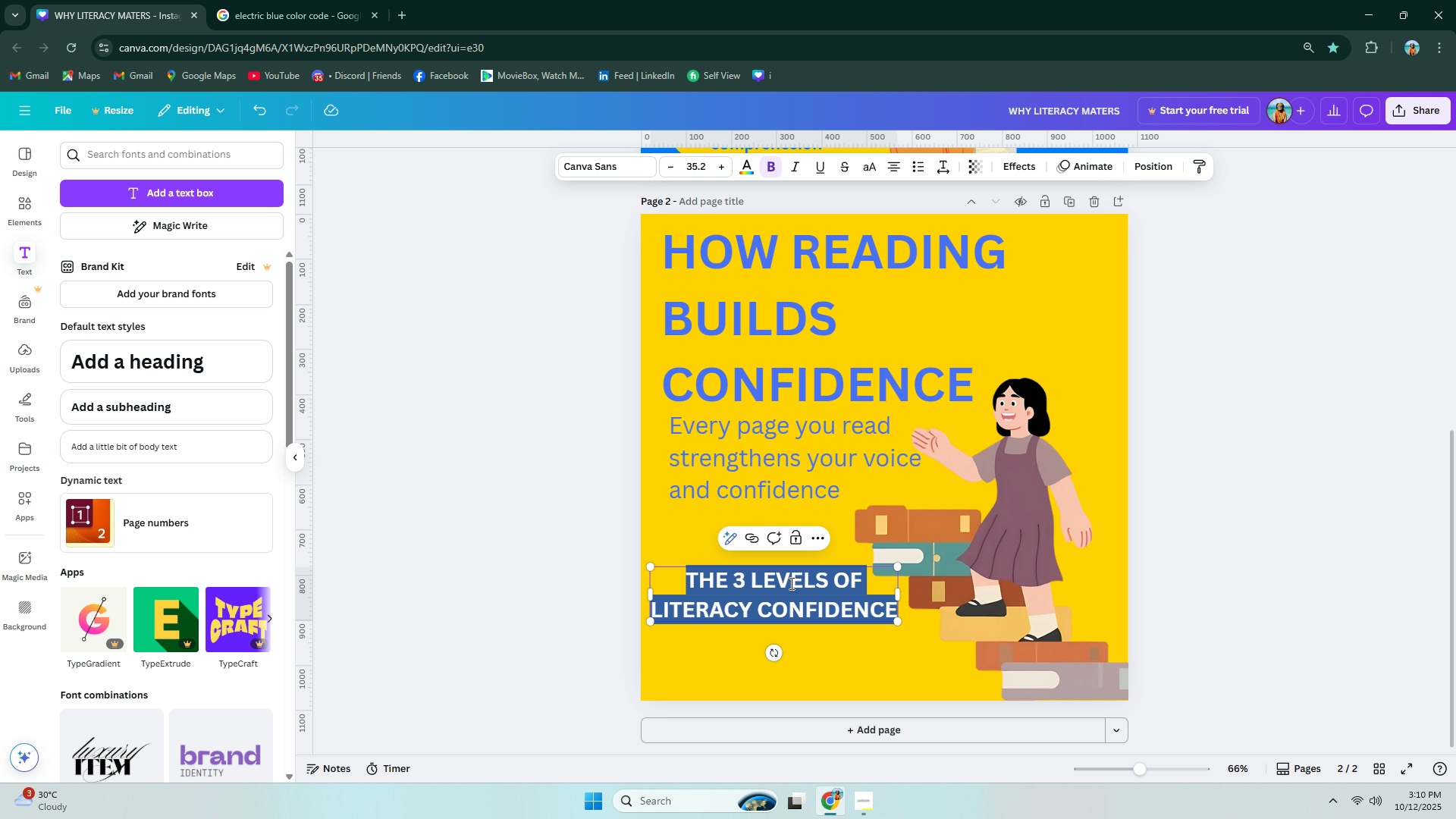 
key(Control+ControlLeft)
 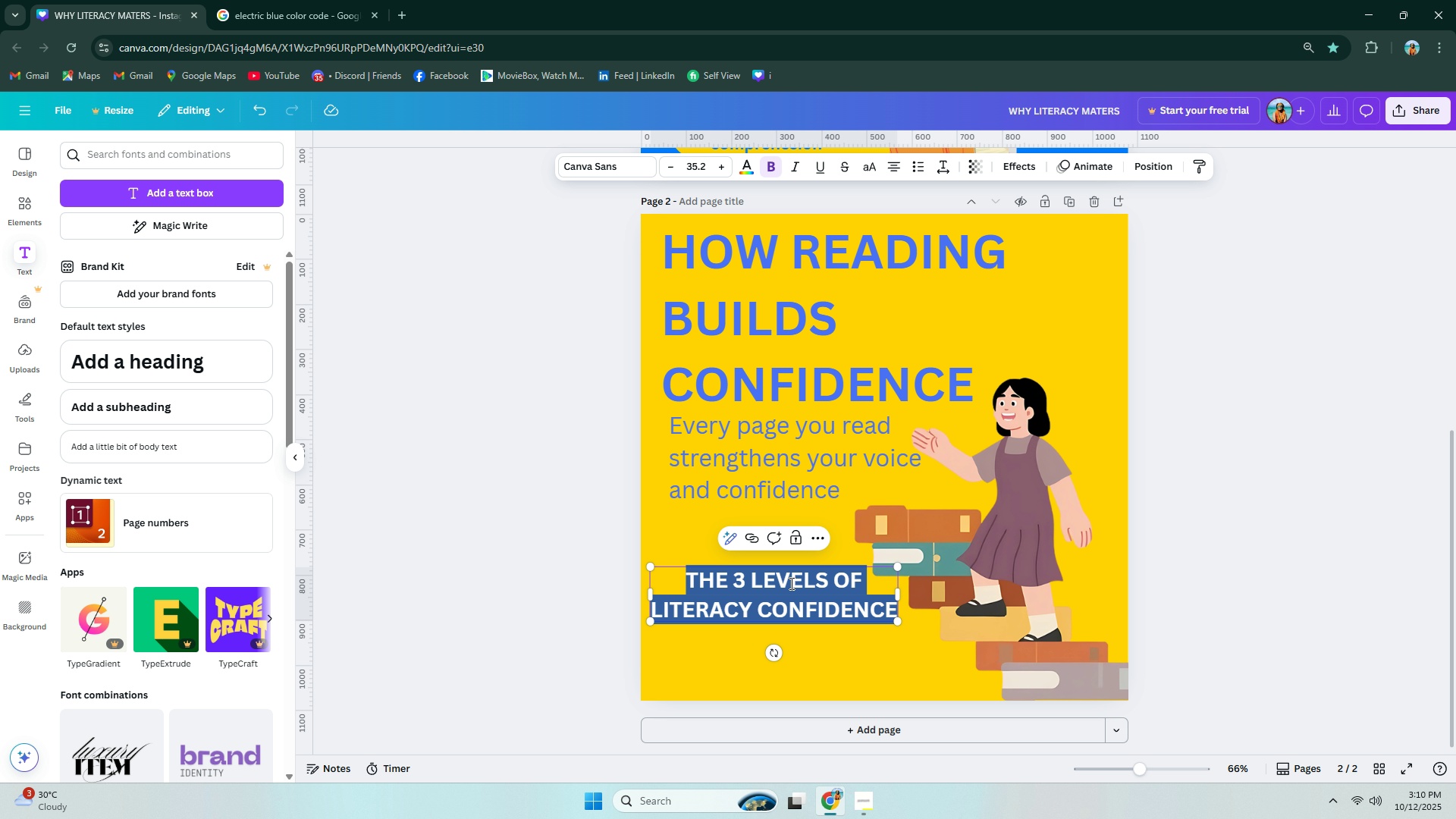 
key(Control+A)
 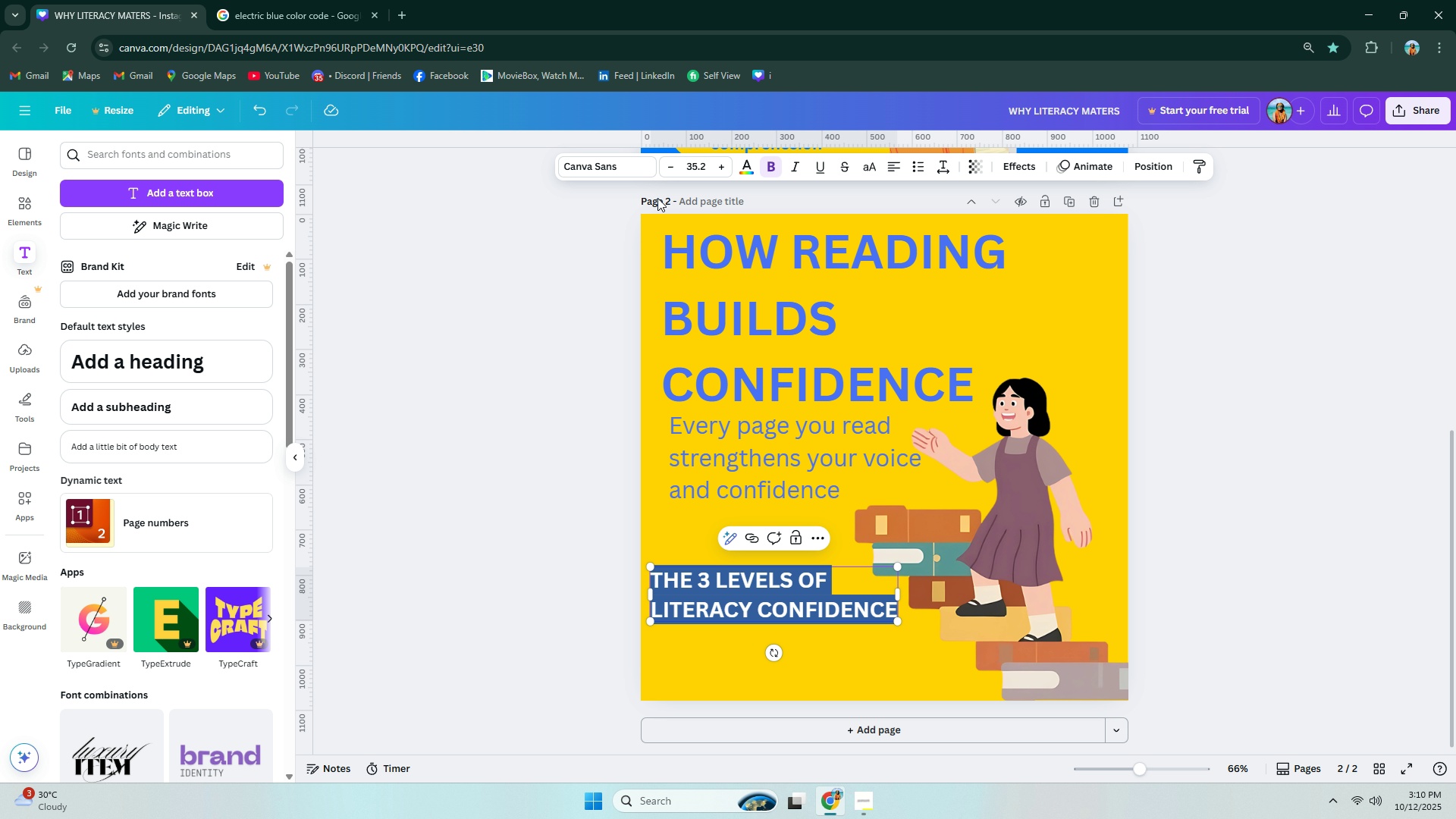 
left_click([751, 168])
 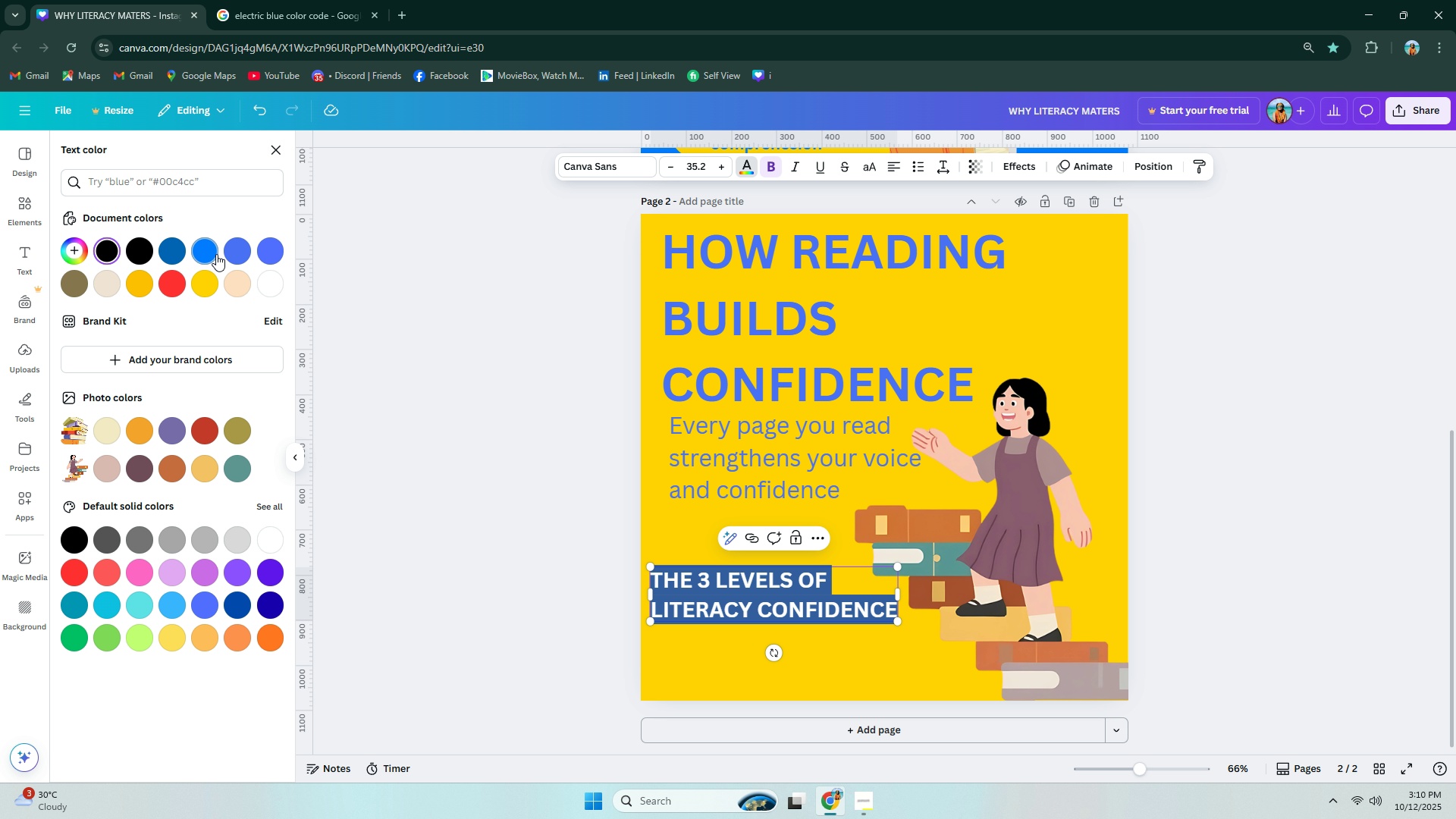 
left_click([237, 249])
 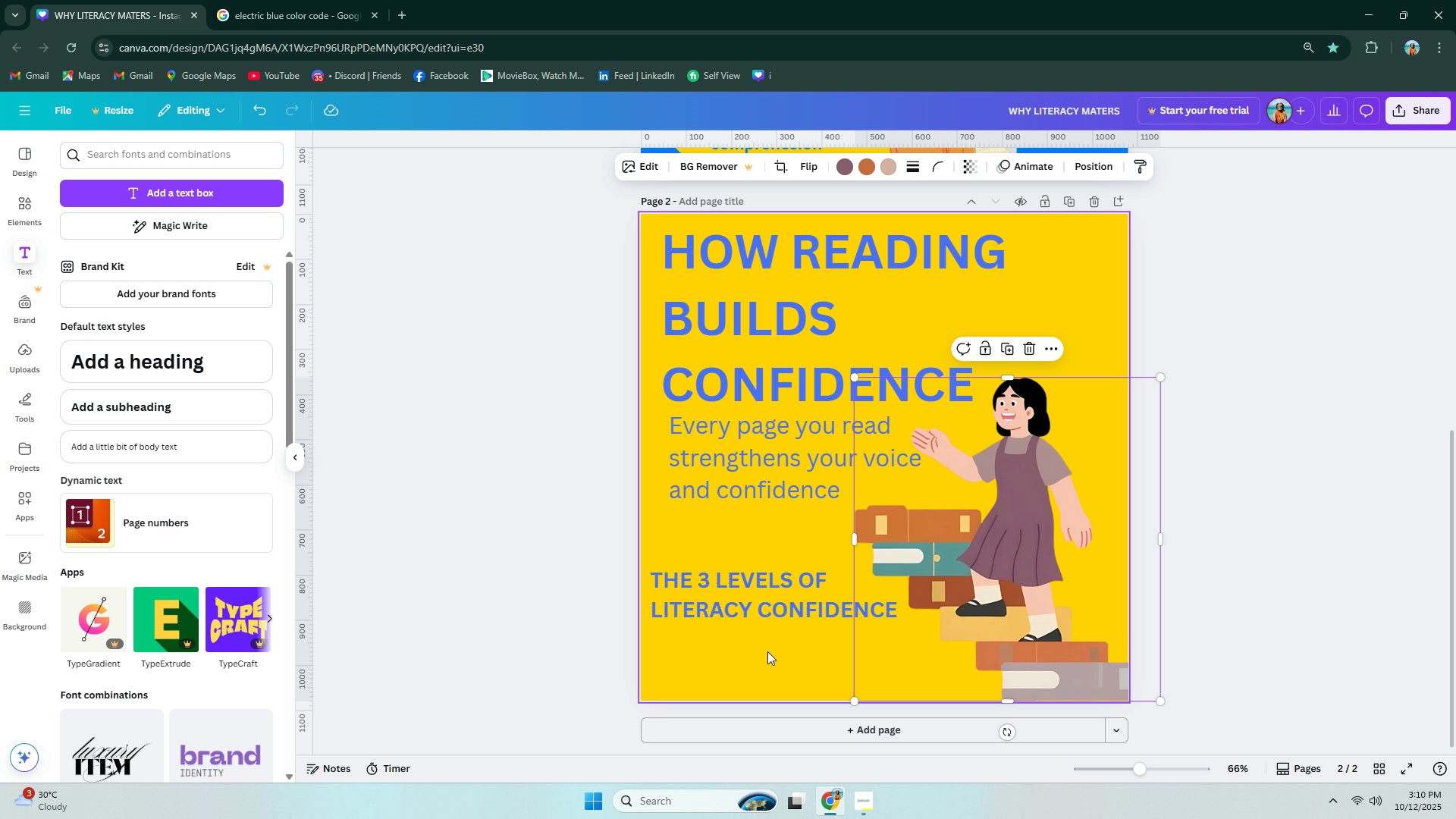 
left_click([746, 615])
 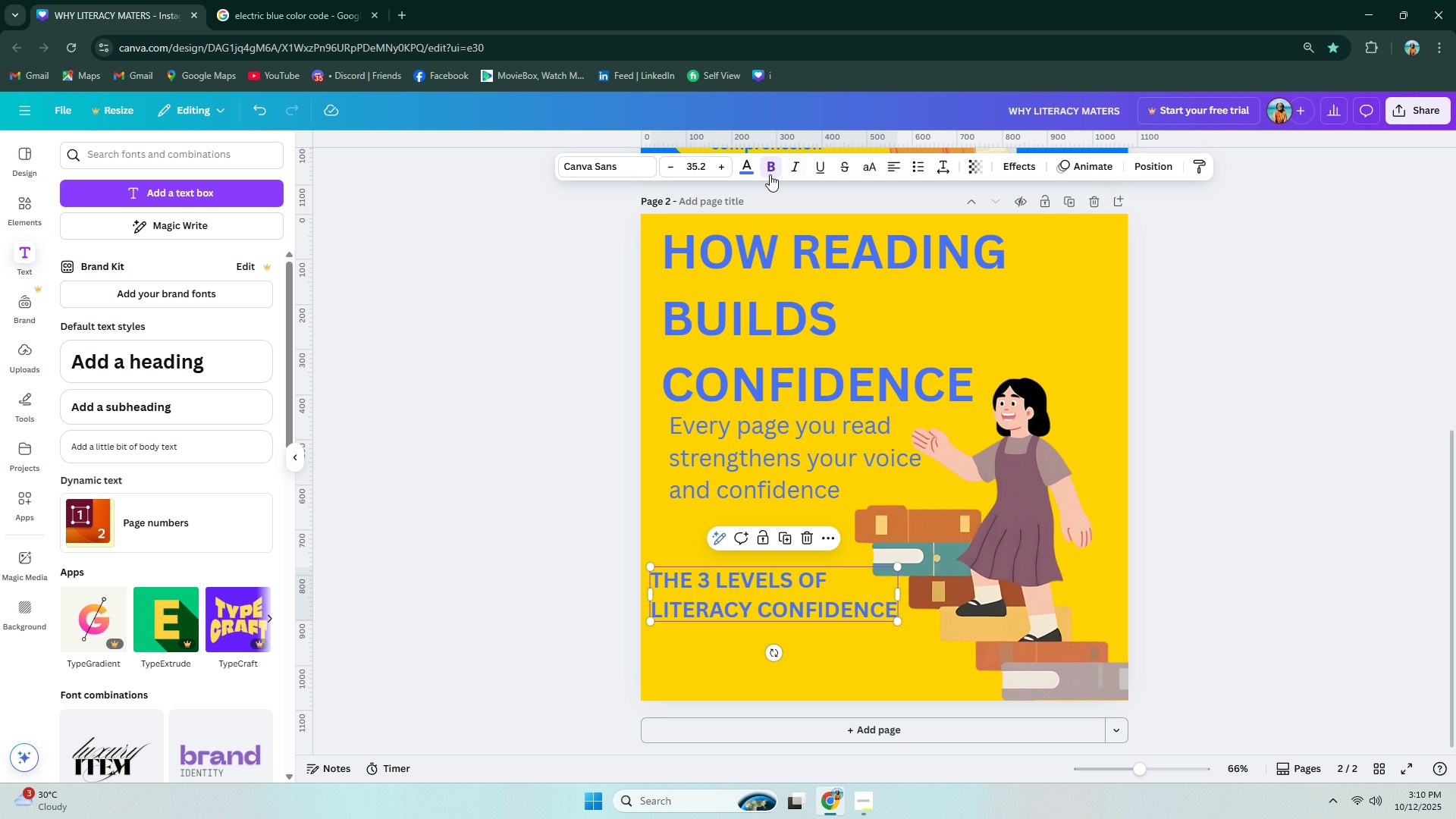 
left_click([747, 173])
 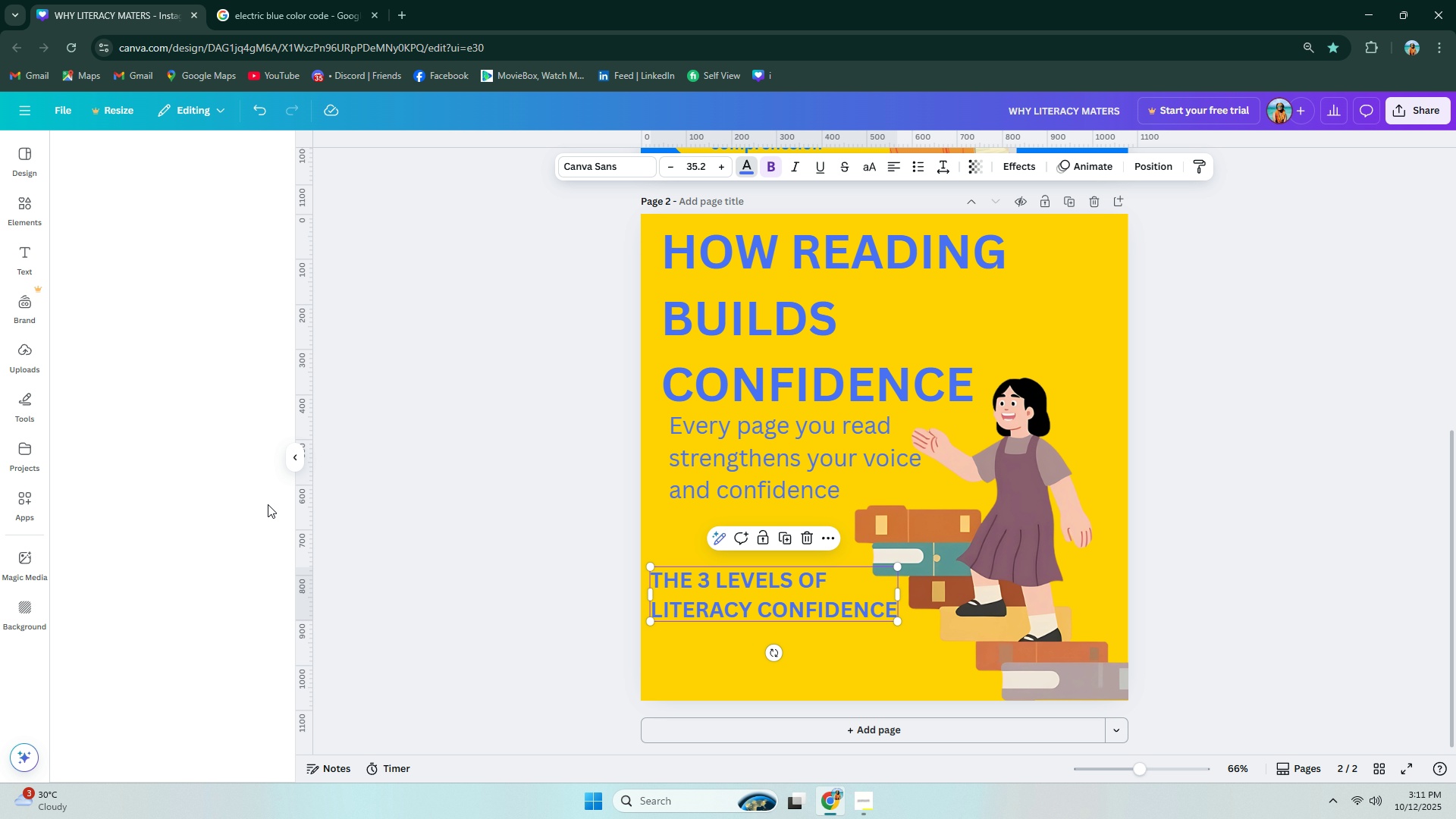 
left_click([268, 504])
 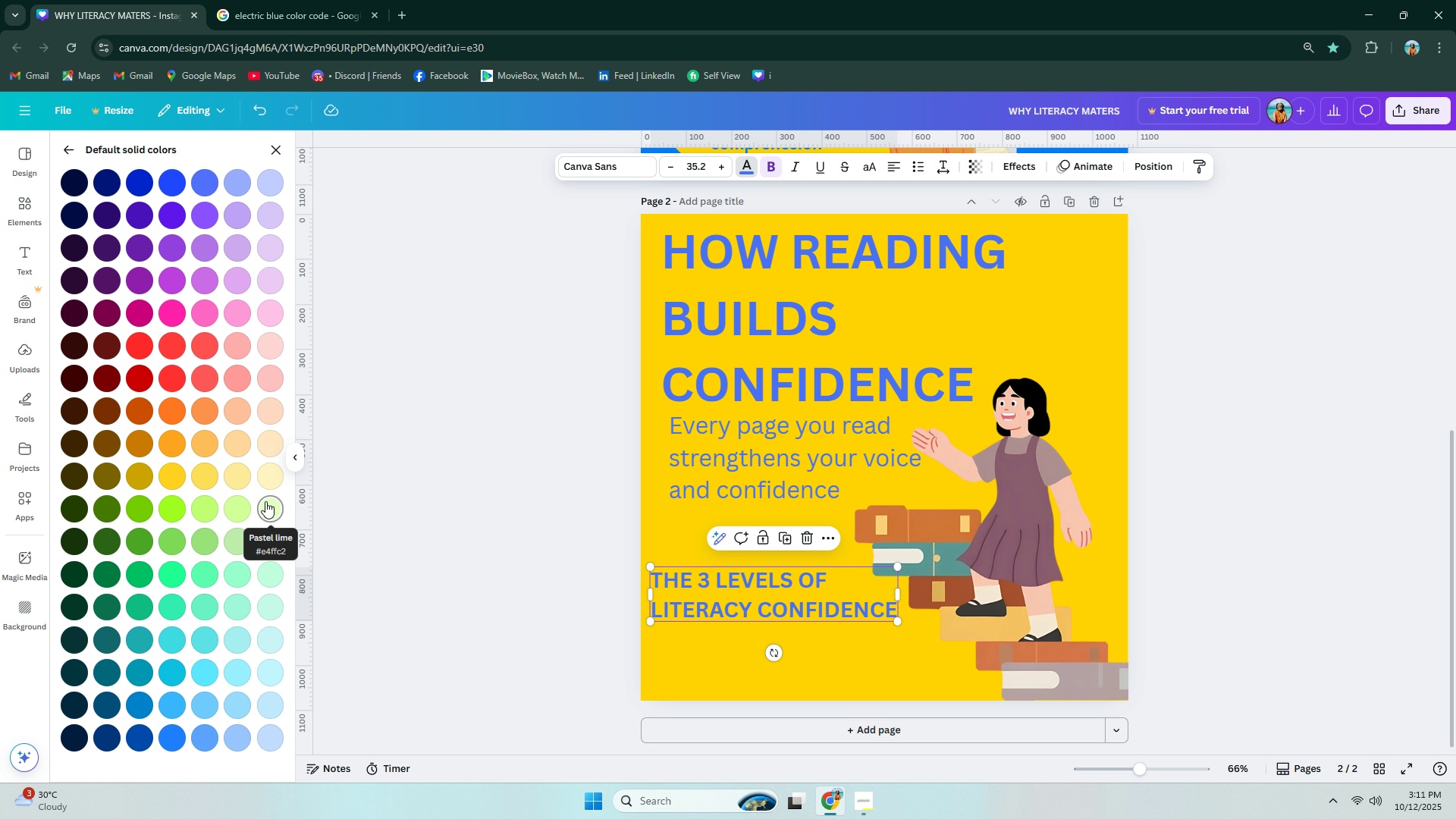 
mouse_move([202, 484])
 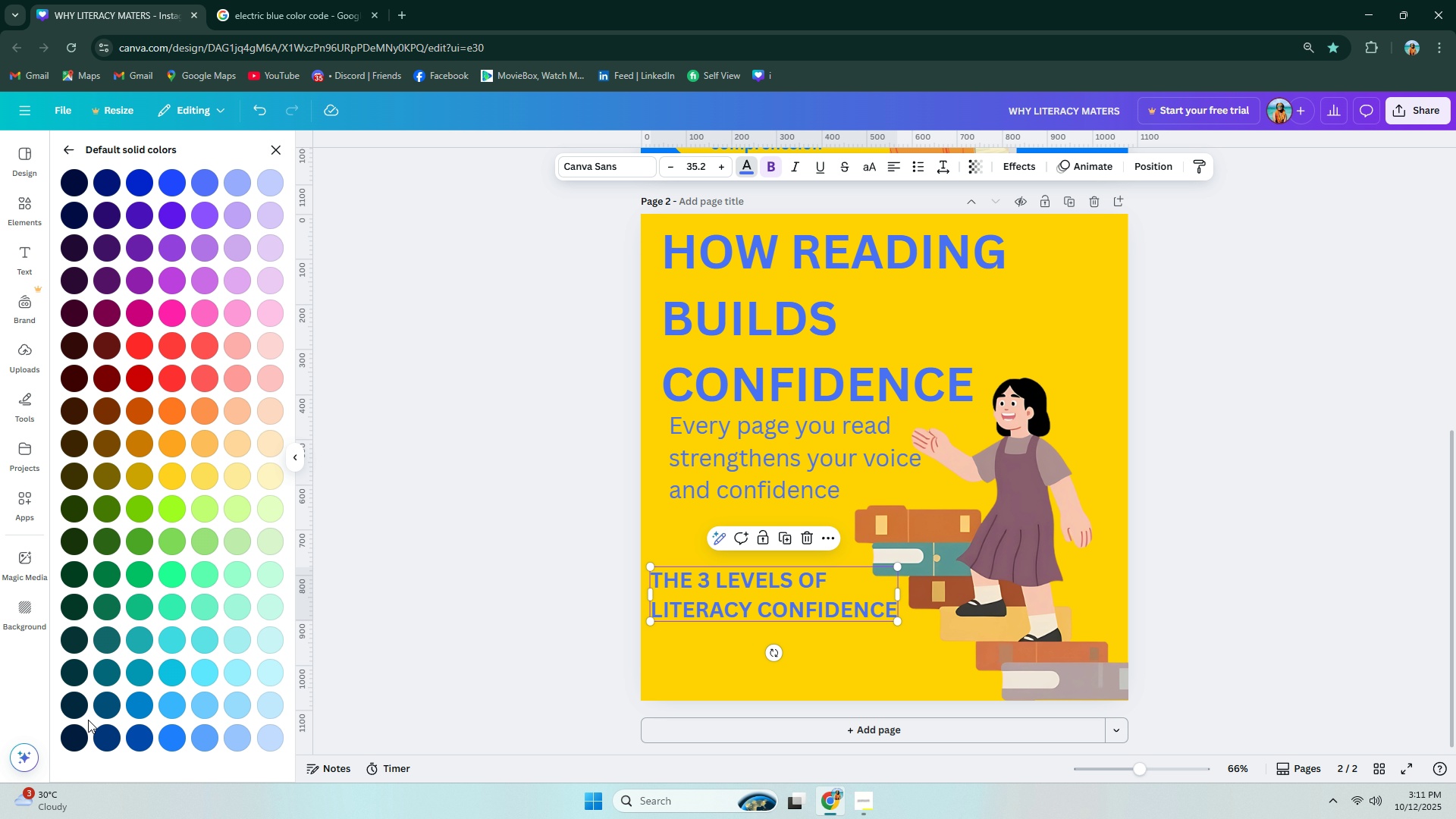 
mouse_move([127, 670])
 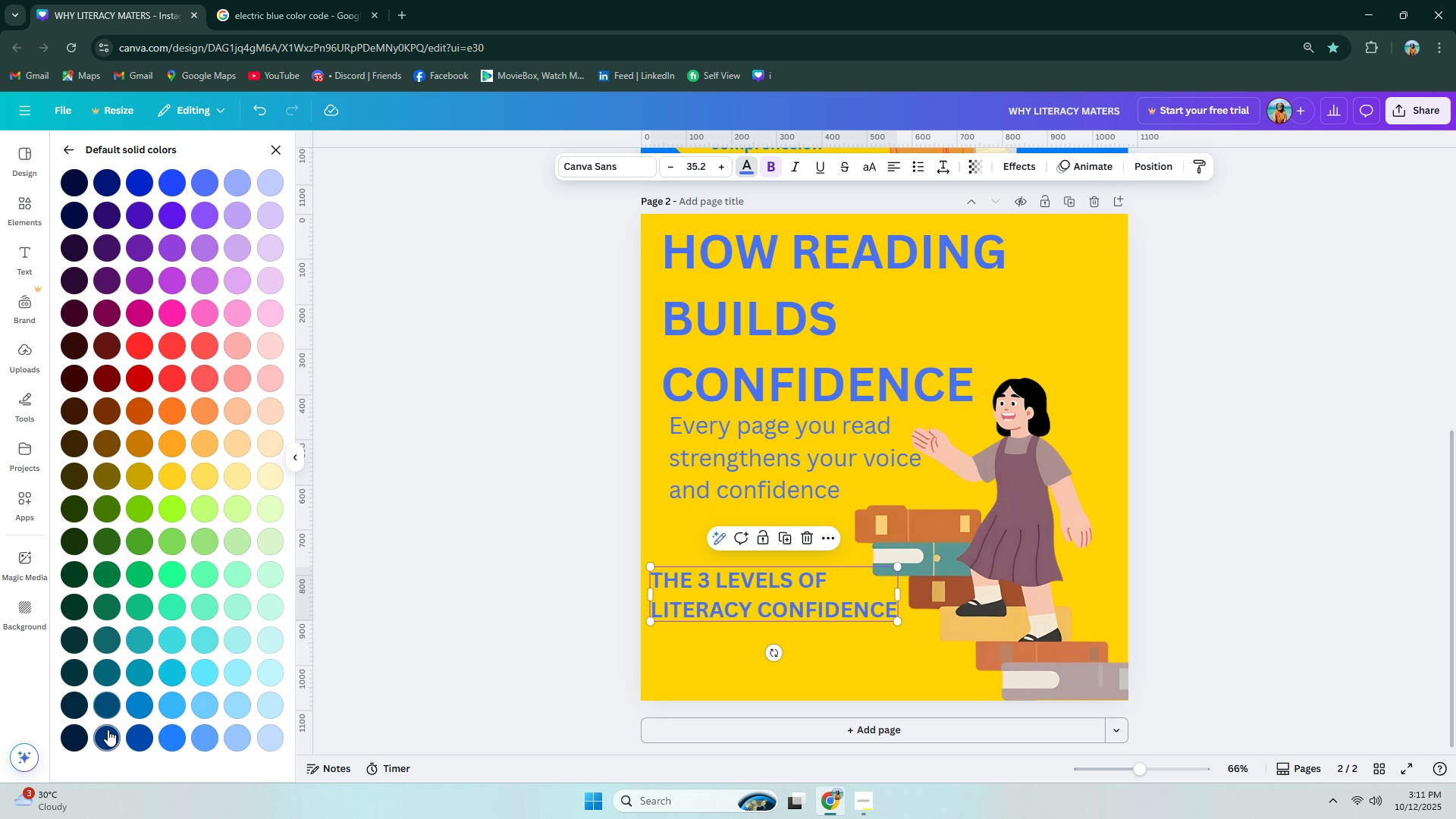 
left_click([108, 732])
 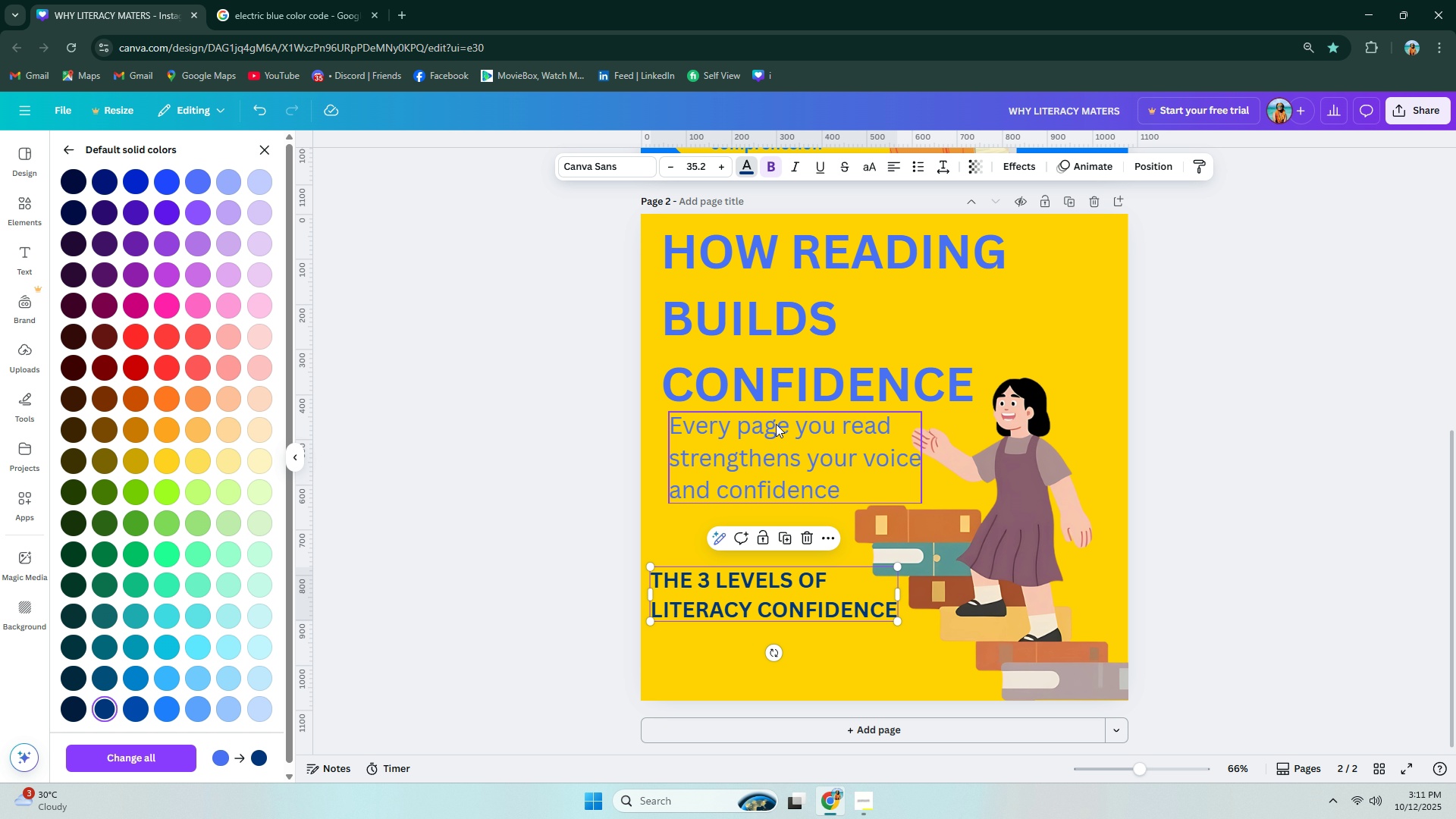 
left_click([789, 434])
 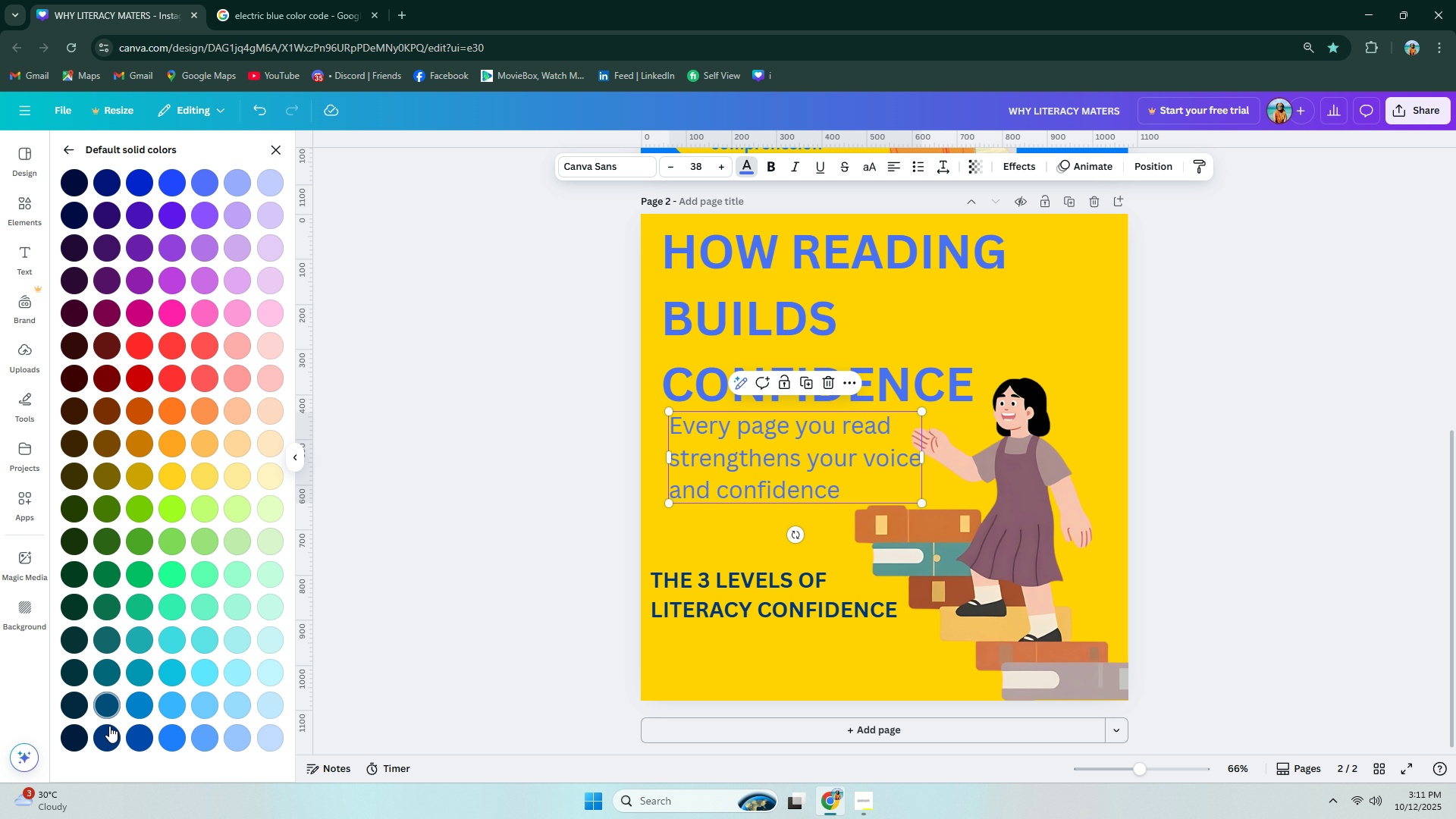 
left_click([108, 733])
 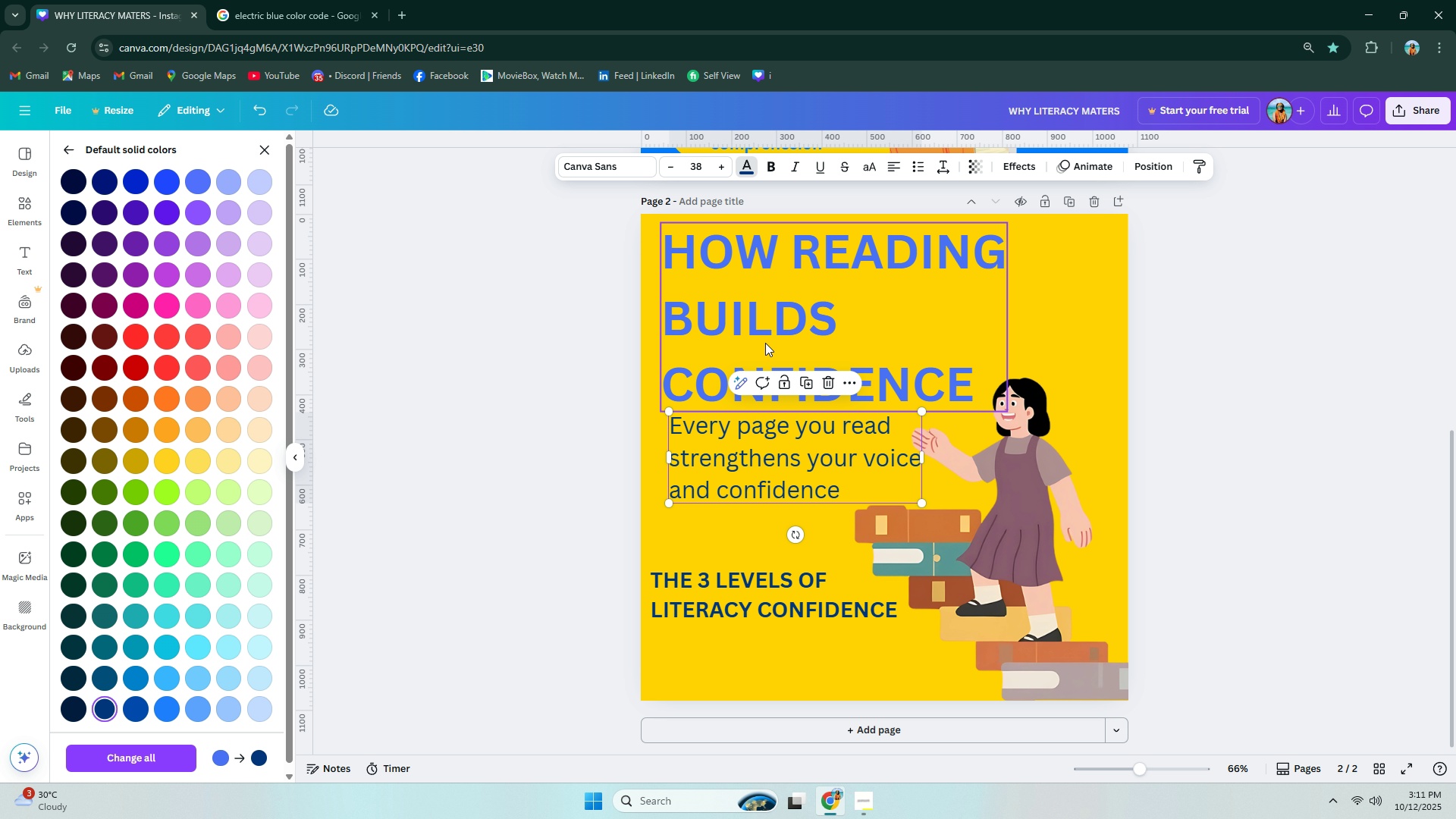 
left_click([768, 329])
 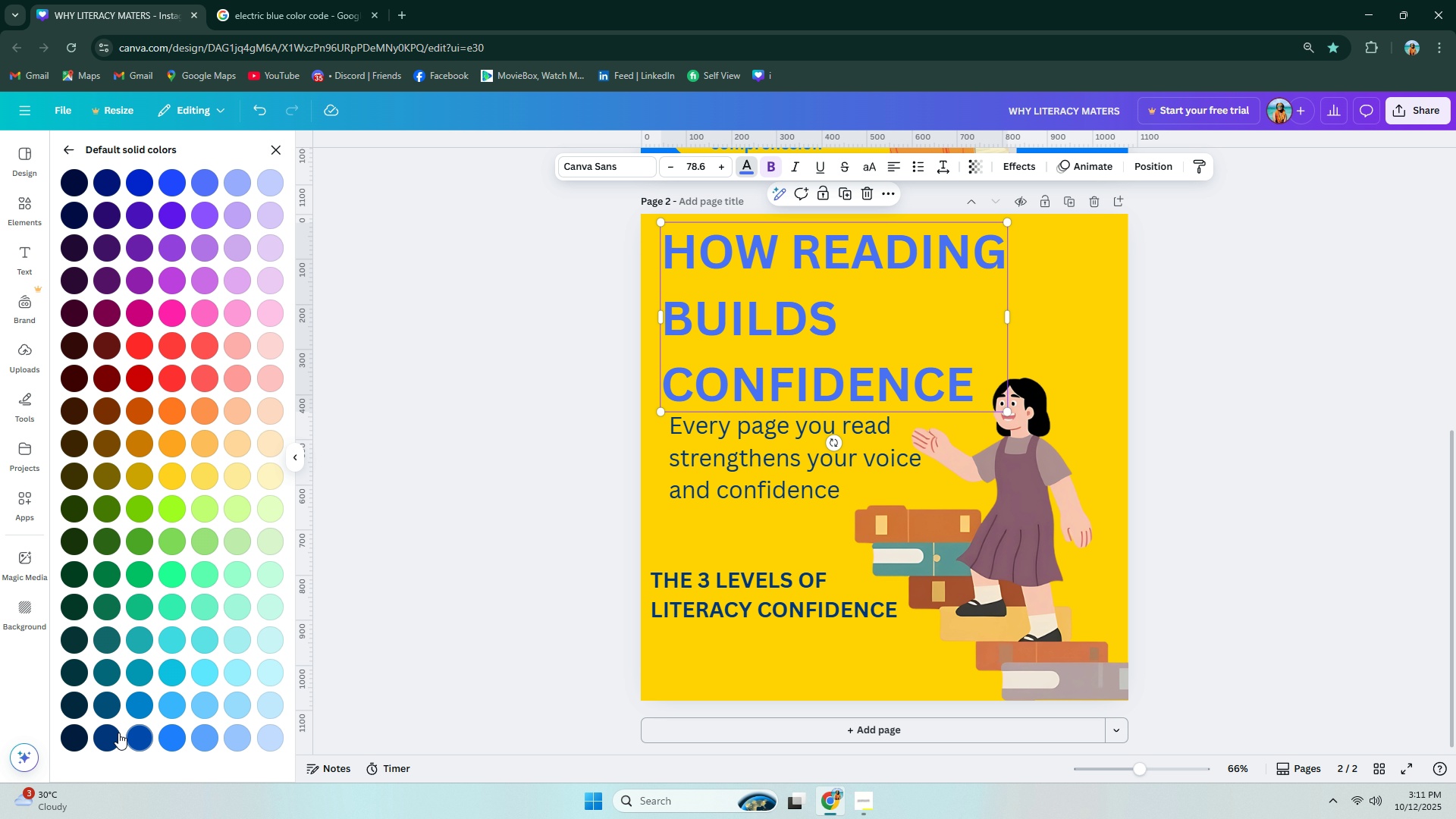 
left_click([115, 733])
 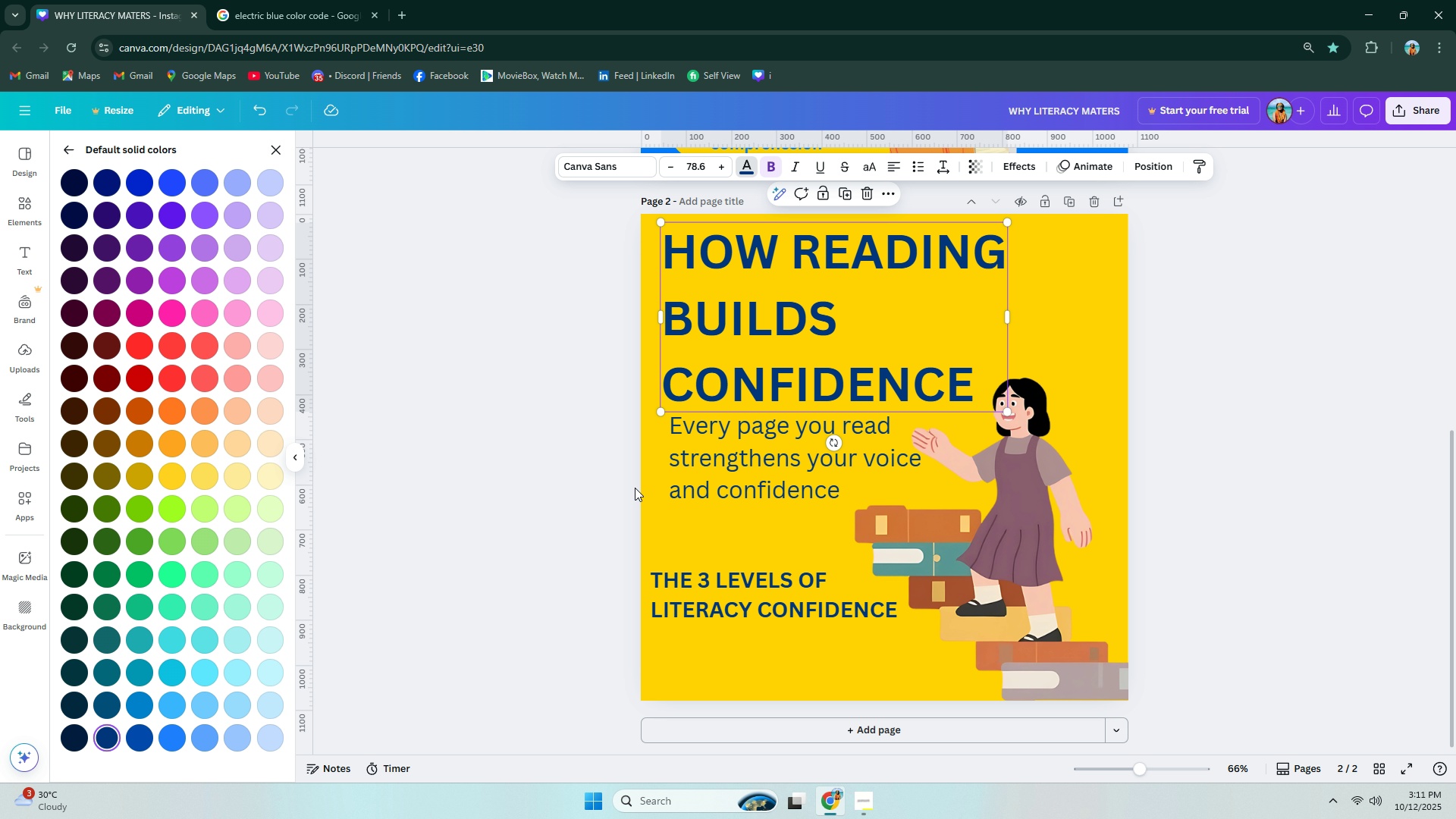 
scroll: coordinate [761, 460], scroll_direction: up, amount: 6.0
 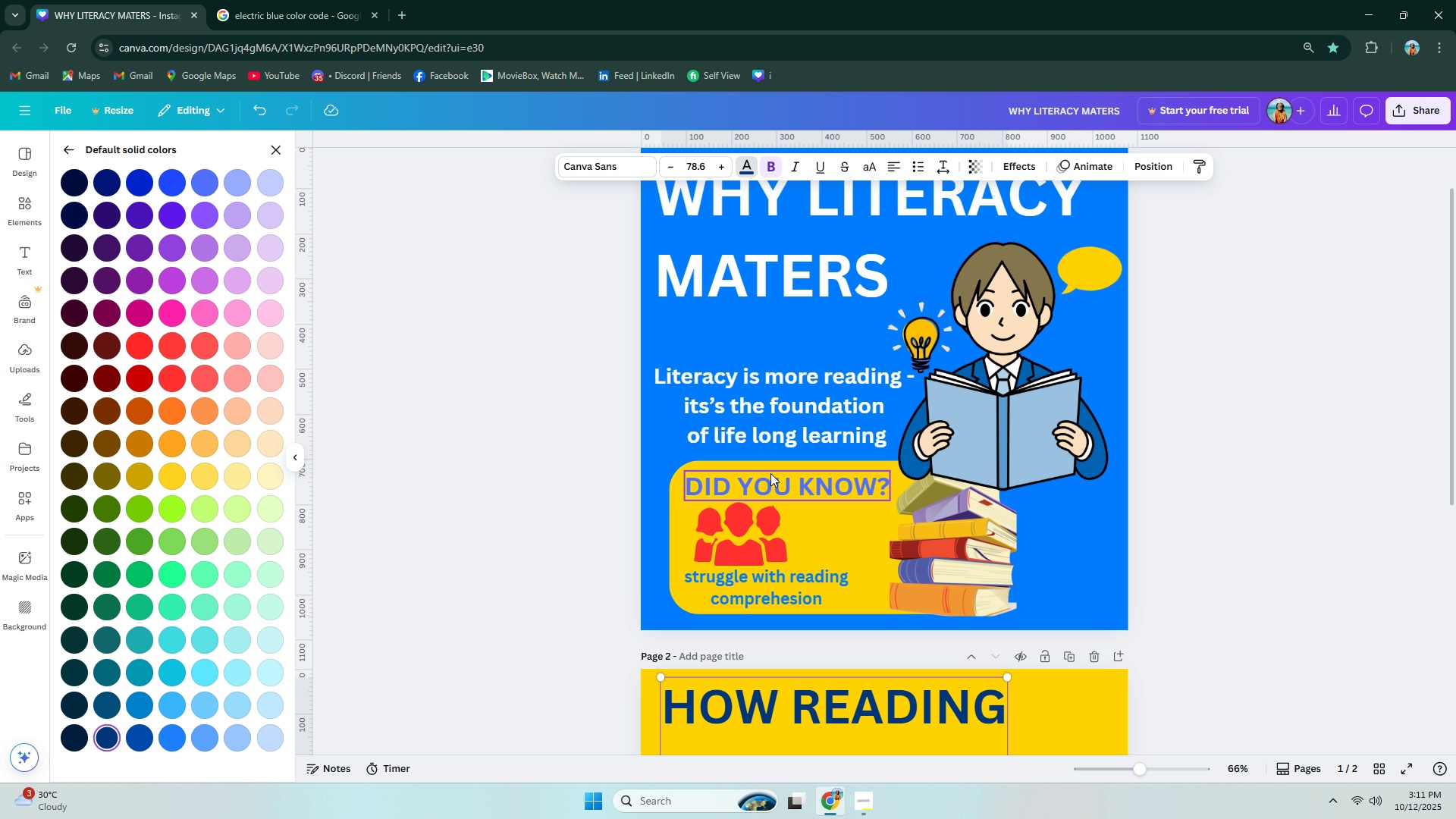 
left_click([770, 475])
 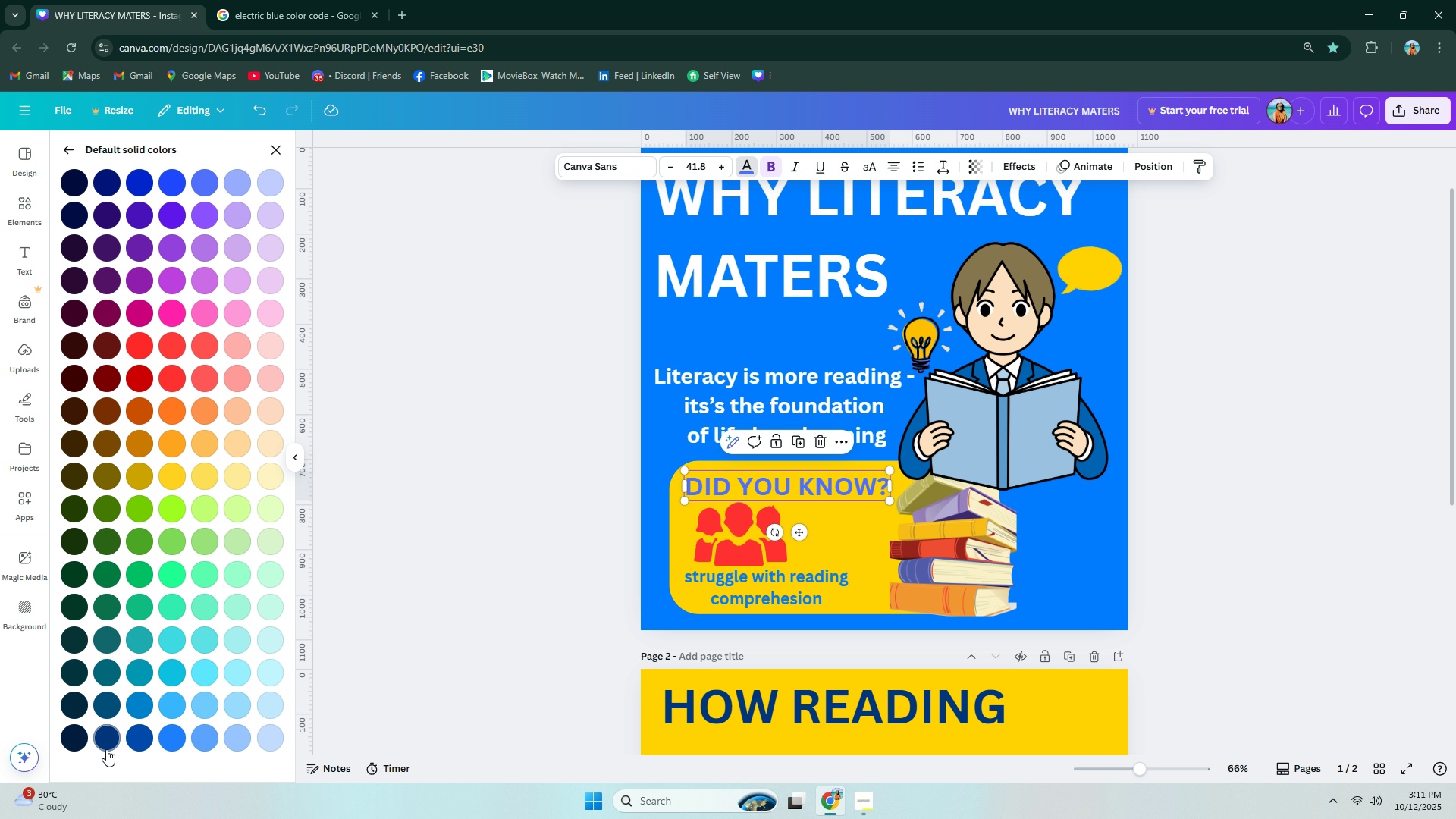 
left_click([102, 745])
 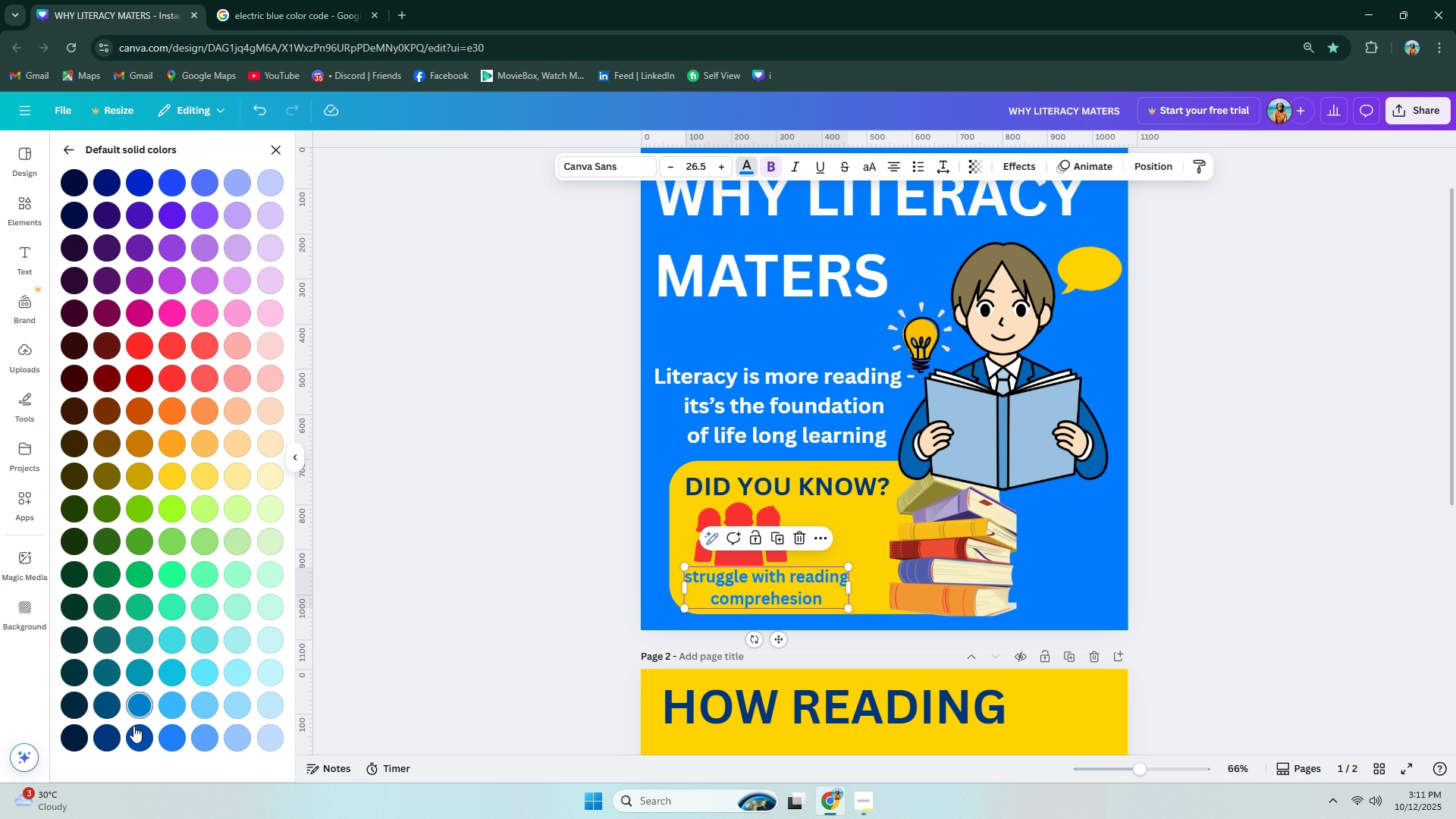 
left_click([115, 737])
 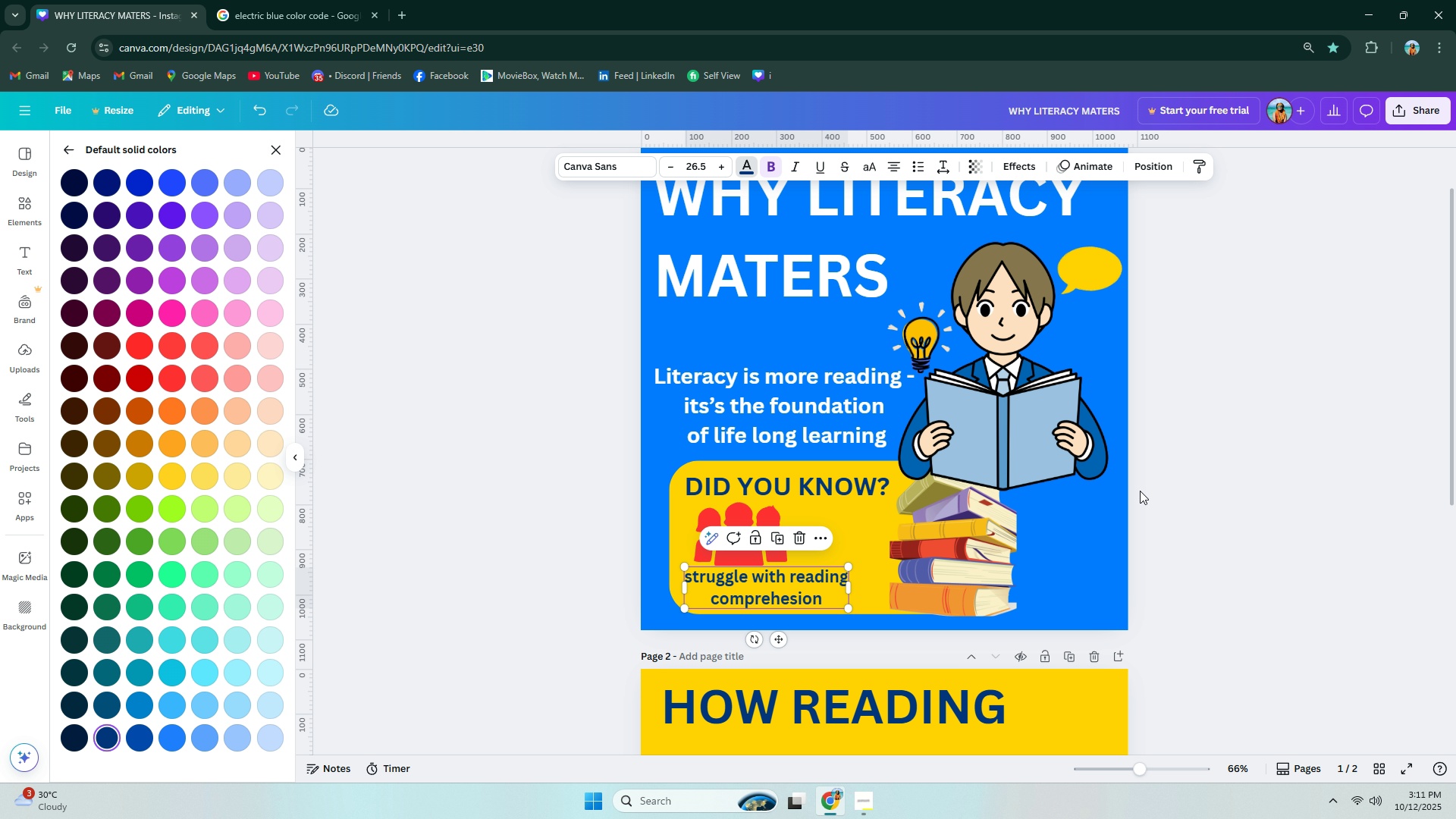 
left_click([1140, 491])
 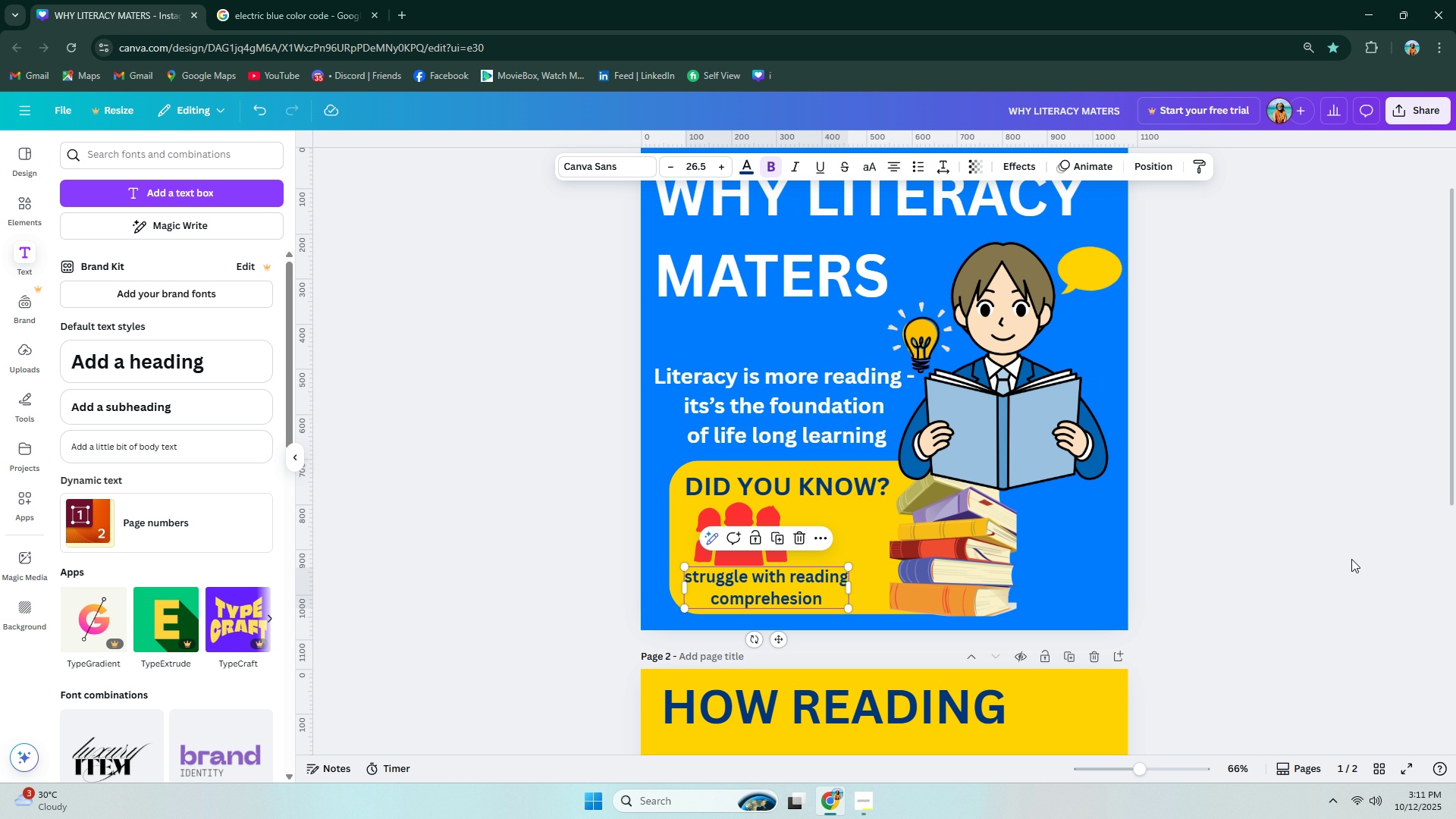 
left_click([1351, 557])
 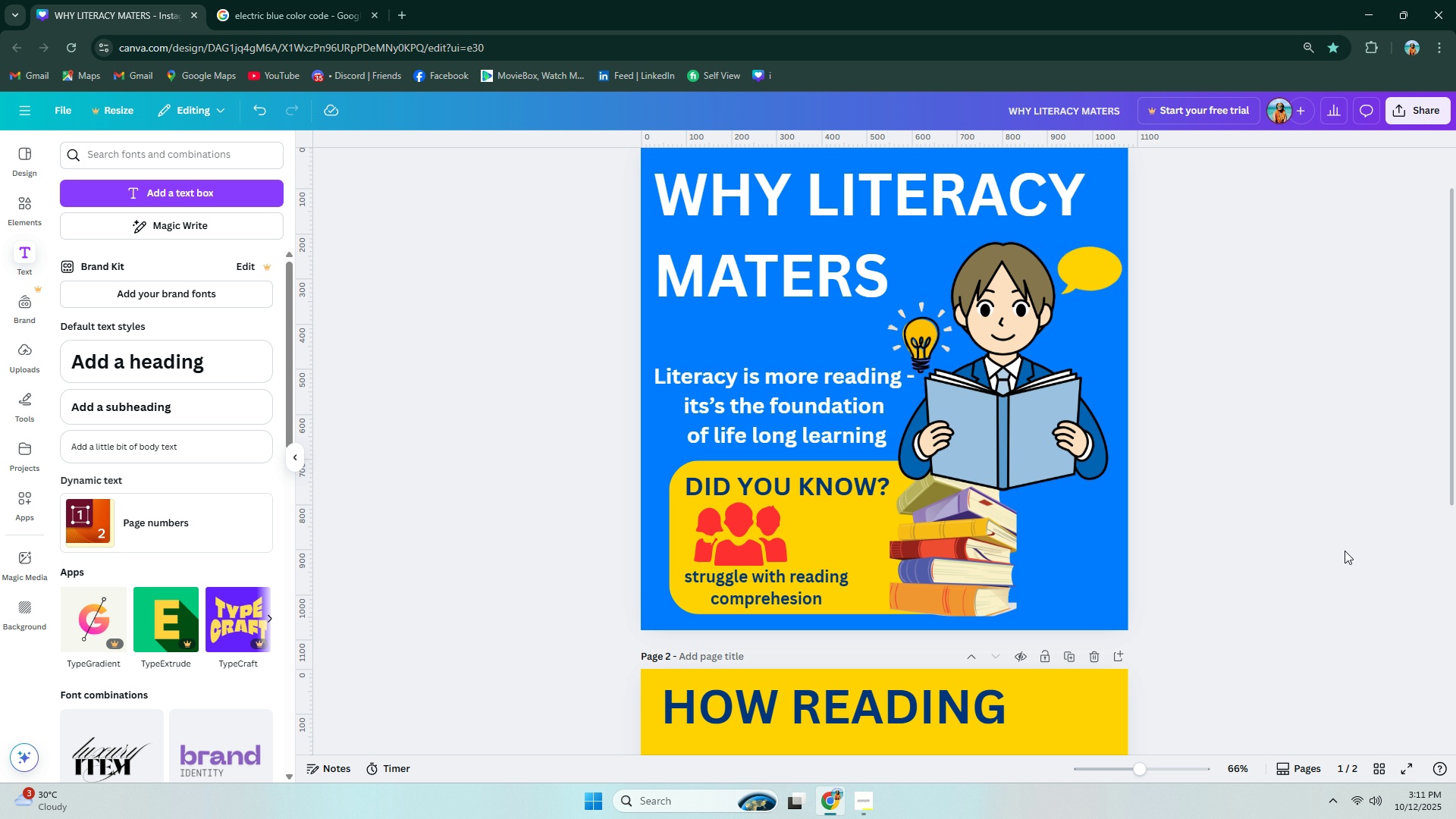 
scroll: coordinate [848, 479], scroll_direction: down, amount: 8.0
 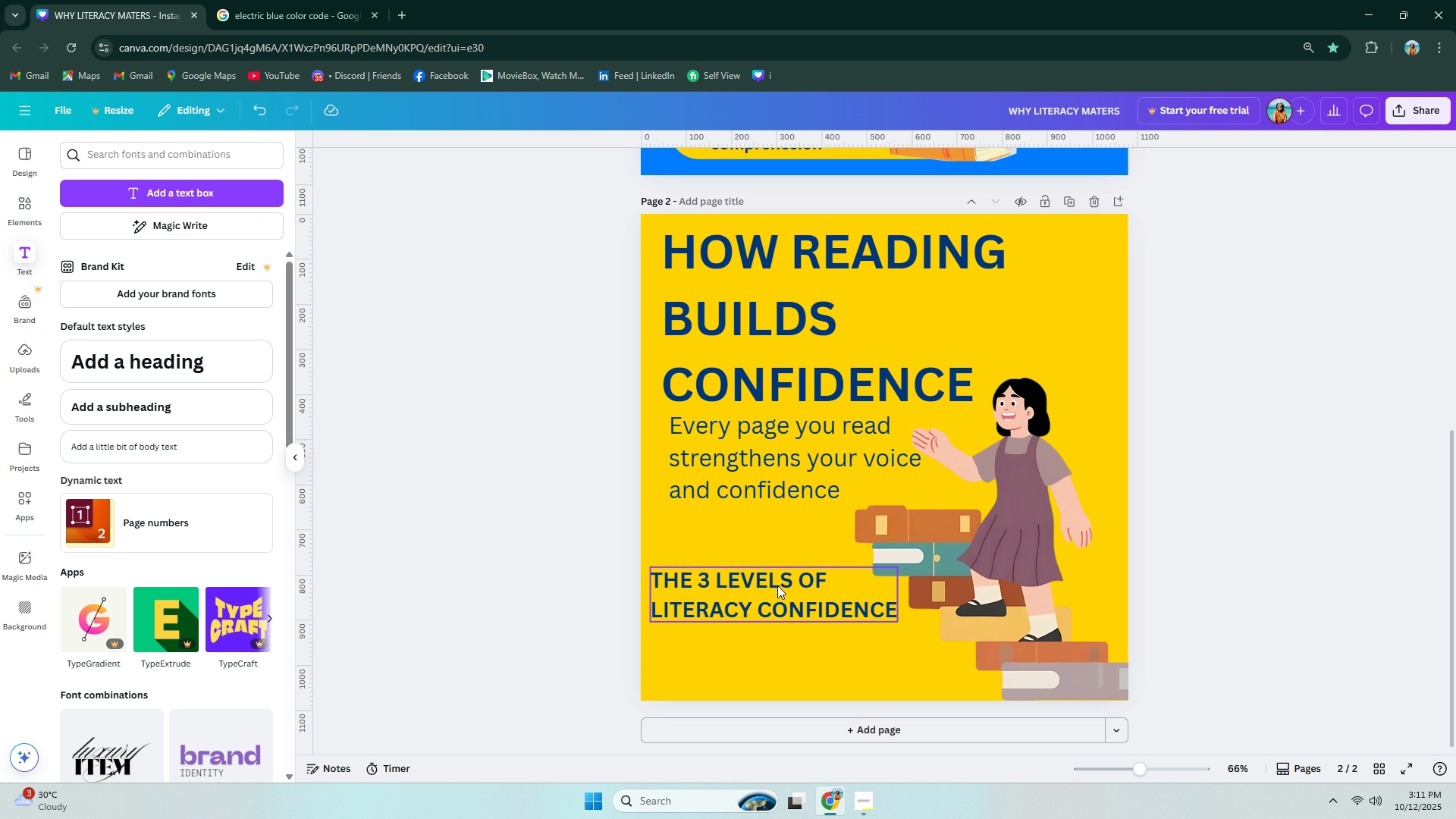 
left_click([776, 585])
 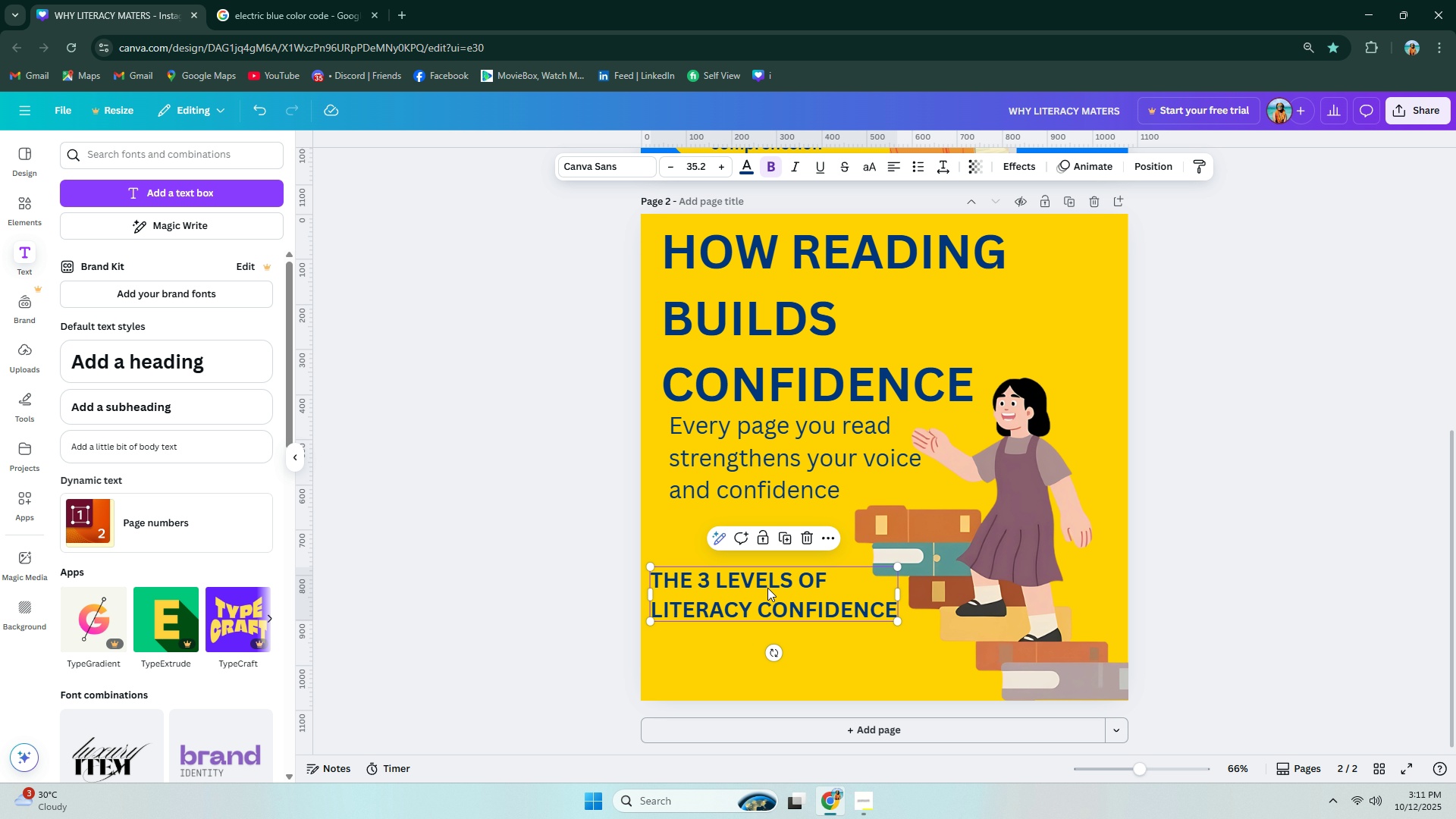 
left_click_drag(start_coordinate=[767, 588], to_coordinate=[774, 565])
 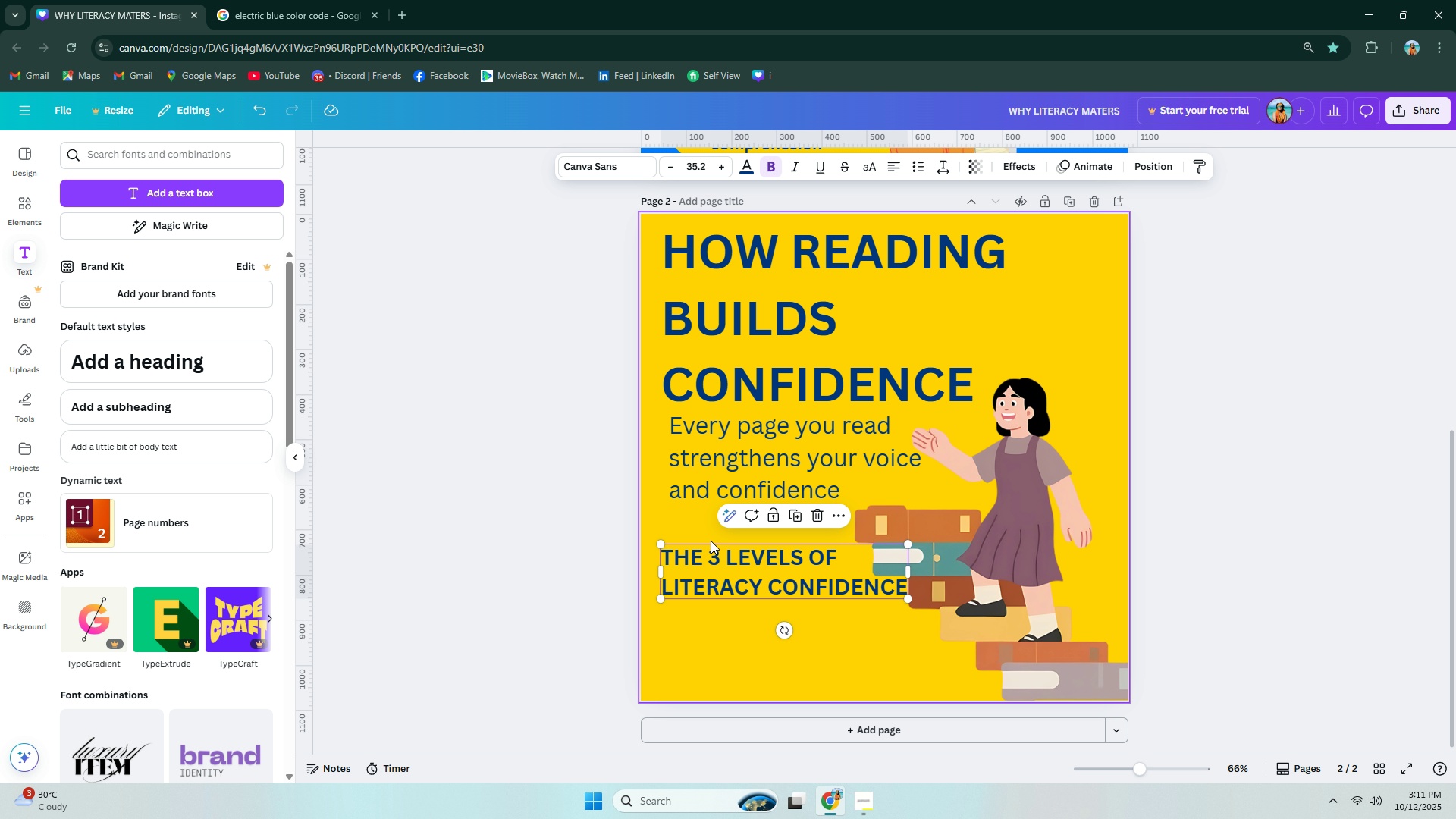 
left_click_drag(start_coordinate=[663, 542], to_coordinate=[659, 536])
 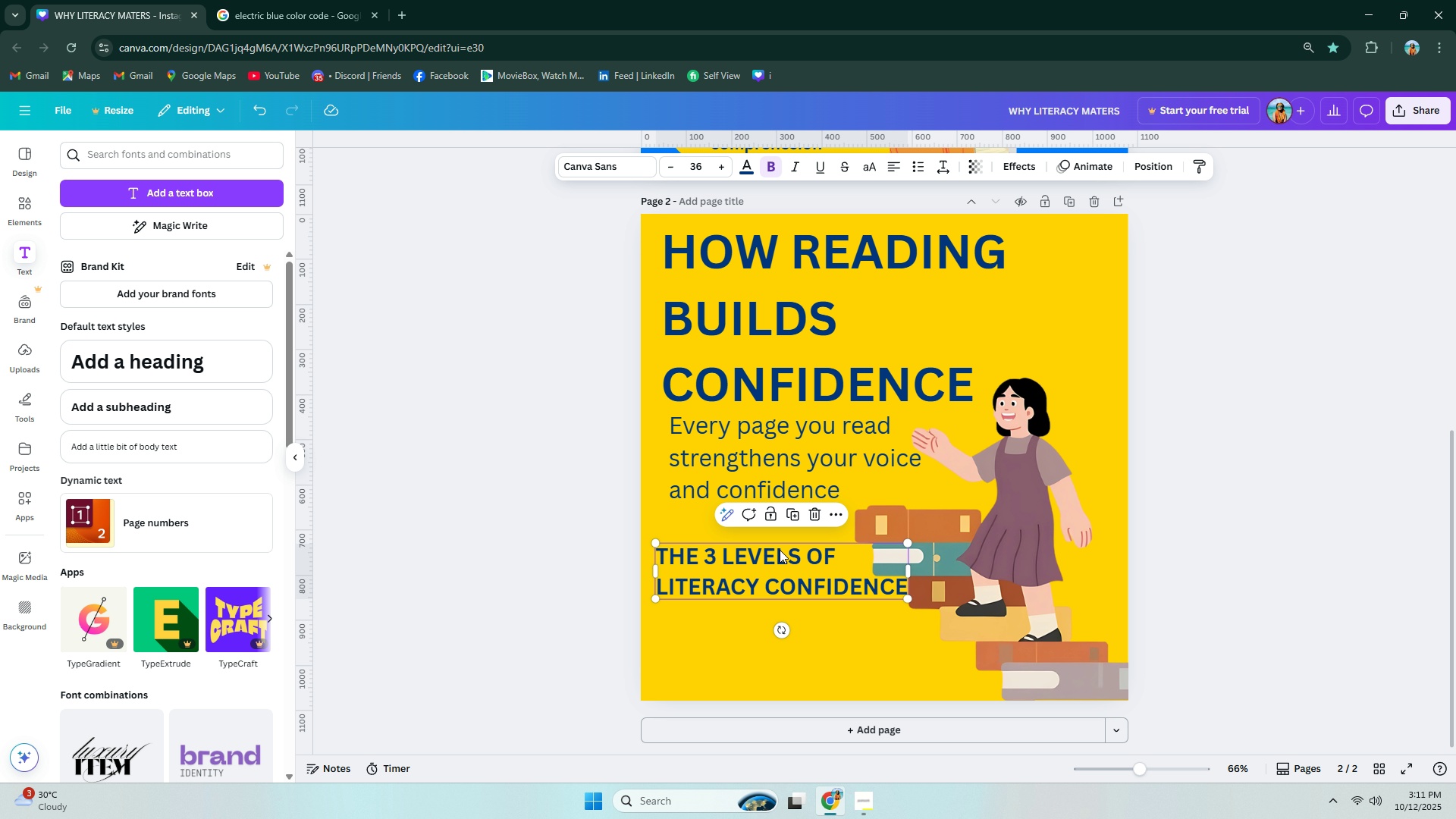 
left_click_drag(start_coordinate=[767, 557], to_coordinate=[774, 558])
 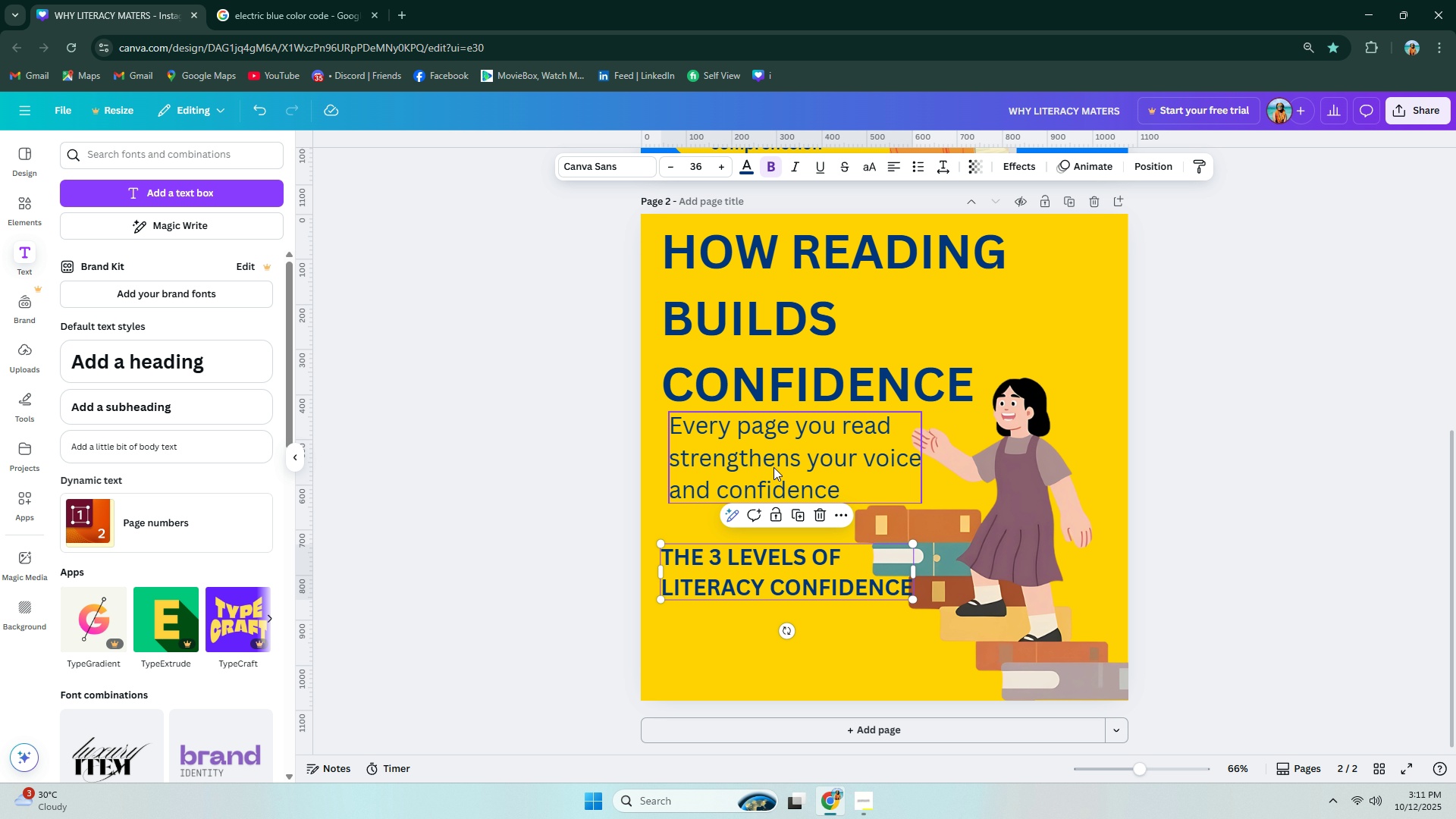 
left_click_drag(start_coordinate=[773, 456], to_coordinate=[761, 458])
 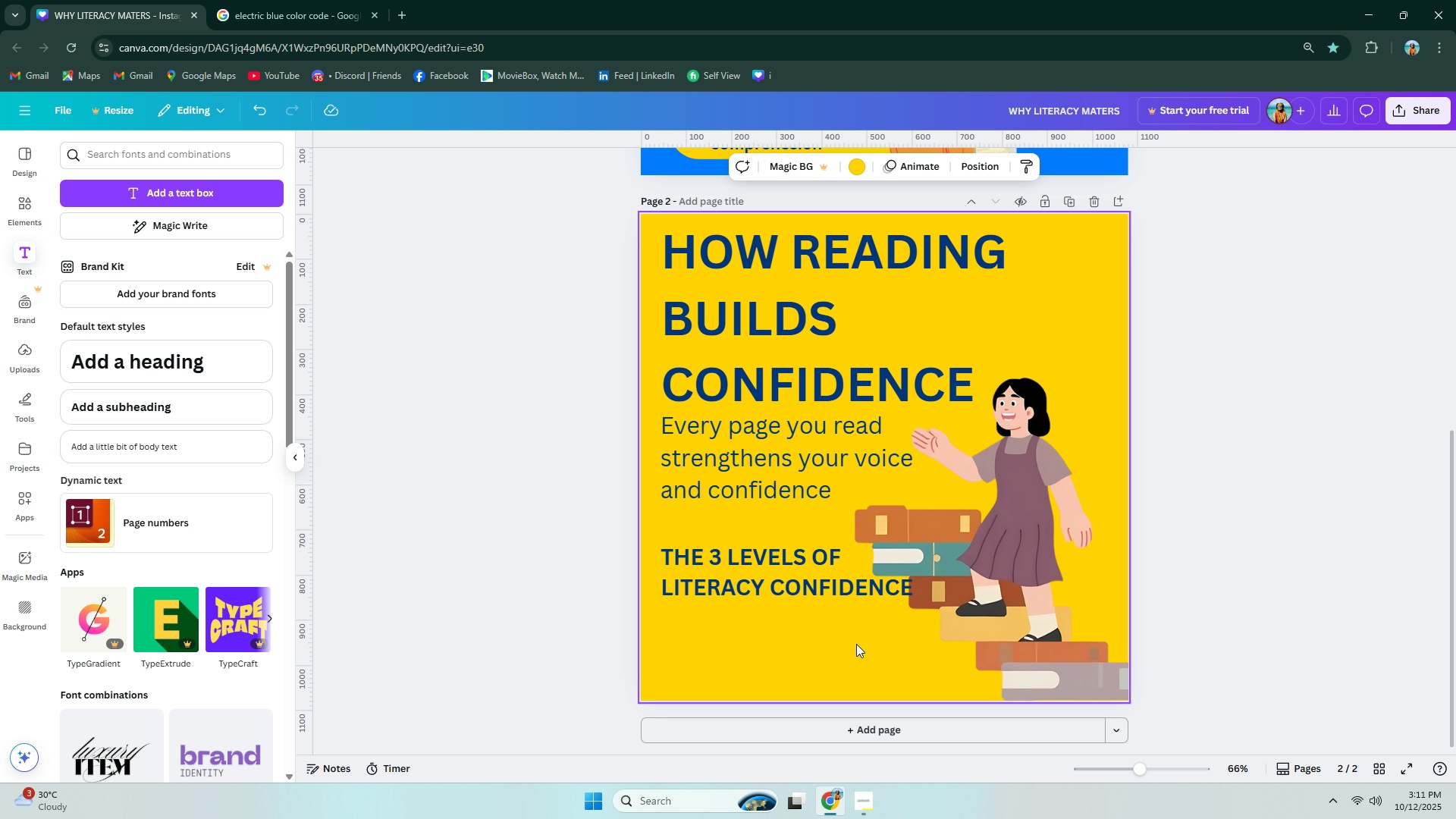 
left_click_drag(start_coordinate=[818, 588], to_coordinate=[811, 591])
 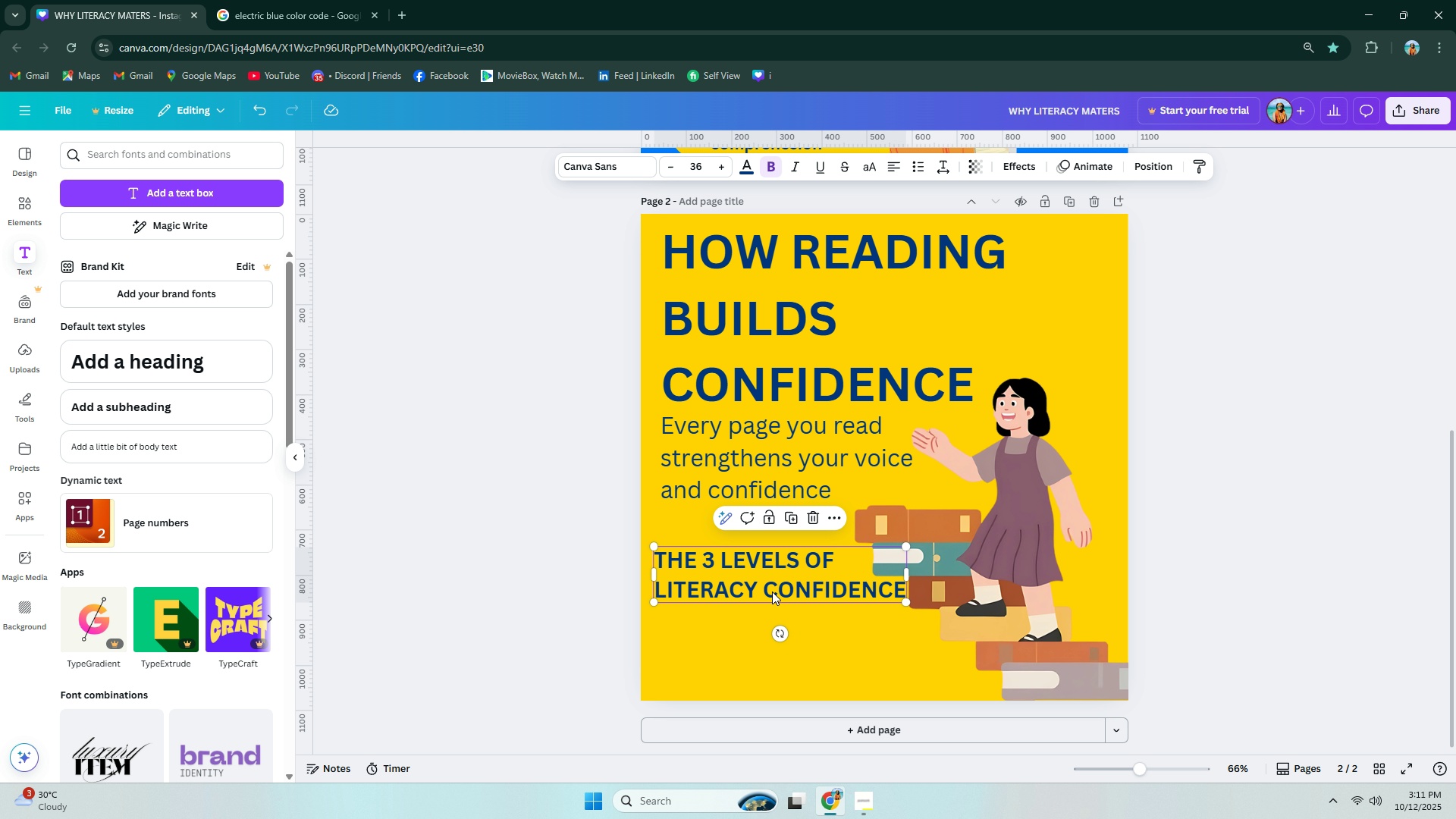 
left_click([474, 348])
 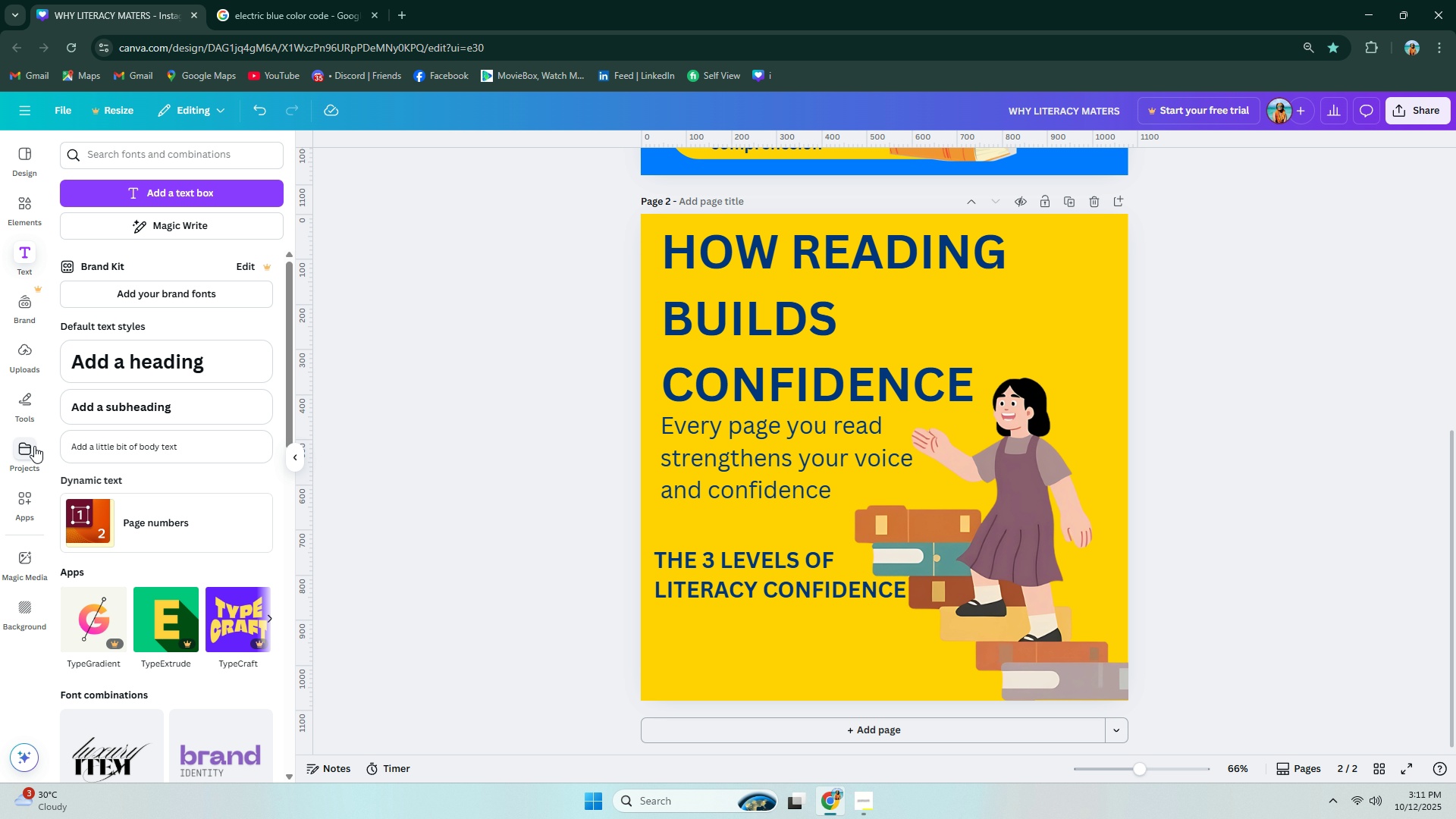 
left_click([31, 395])
 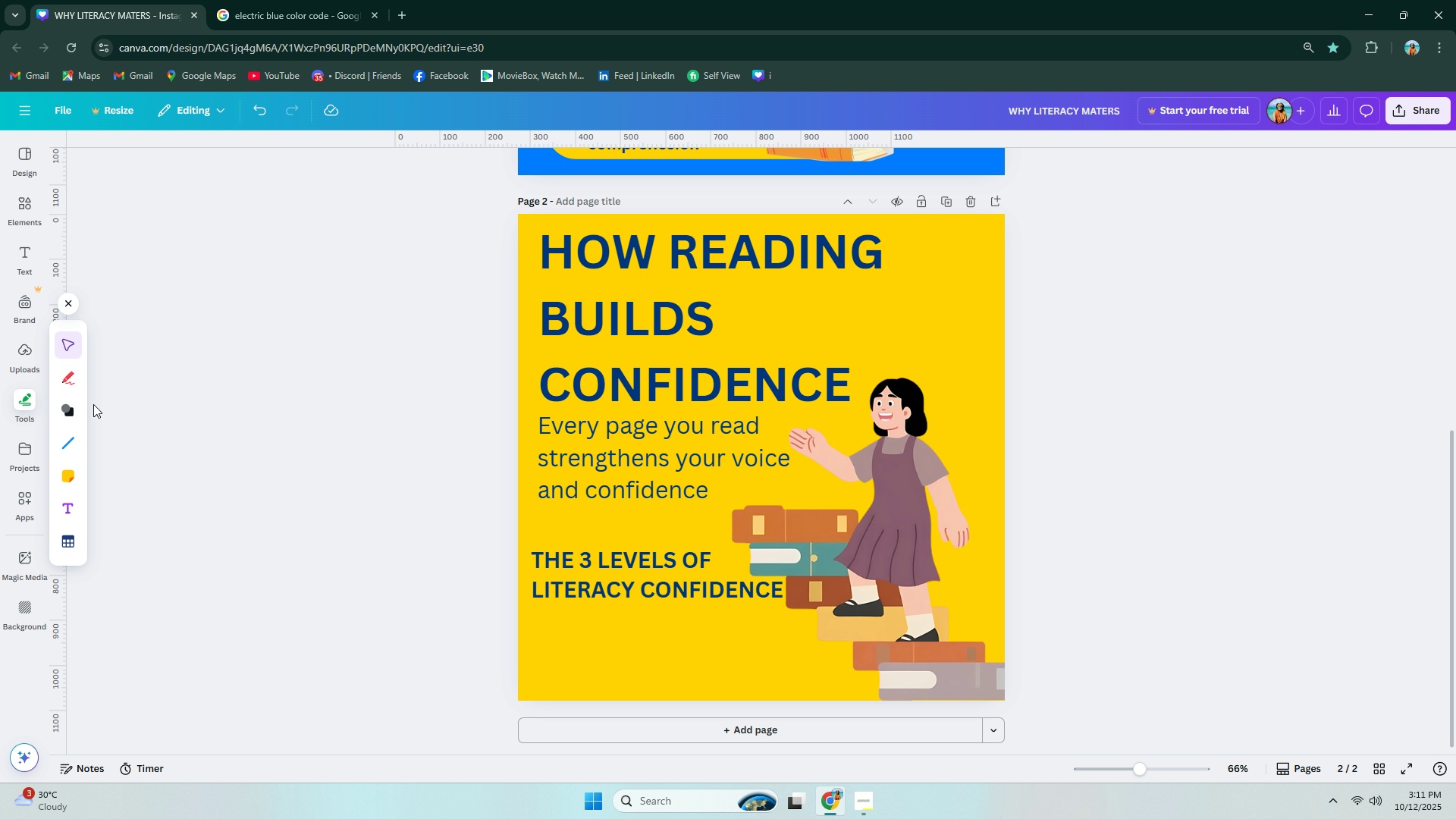 
left_click([72, 407])
 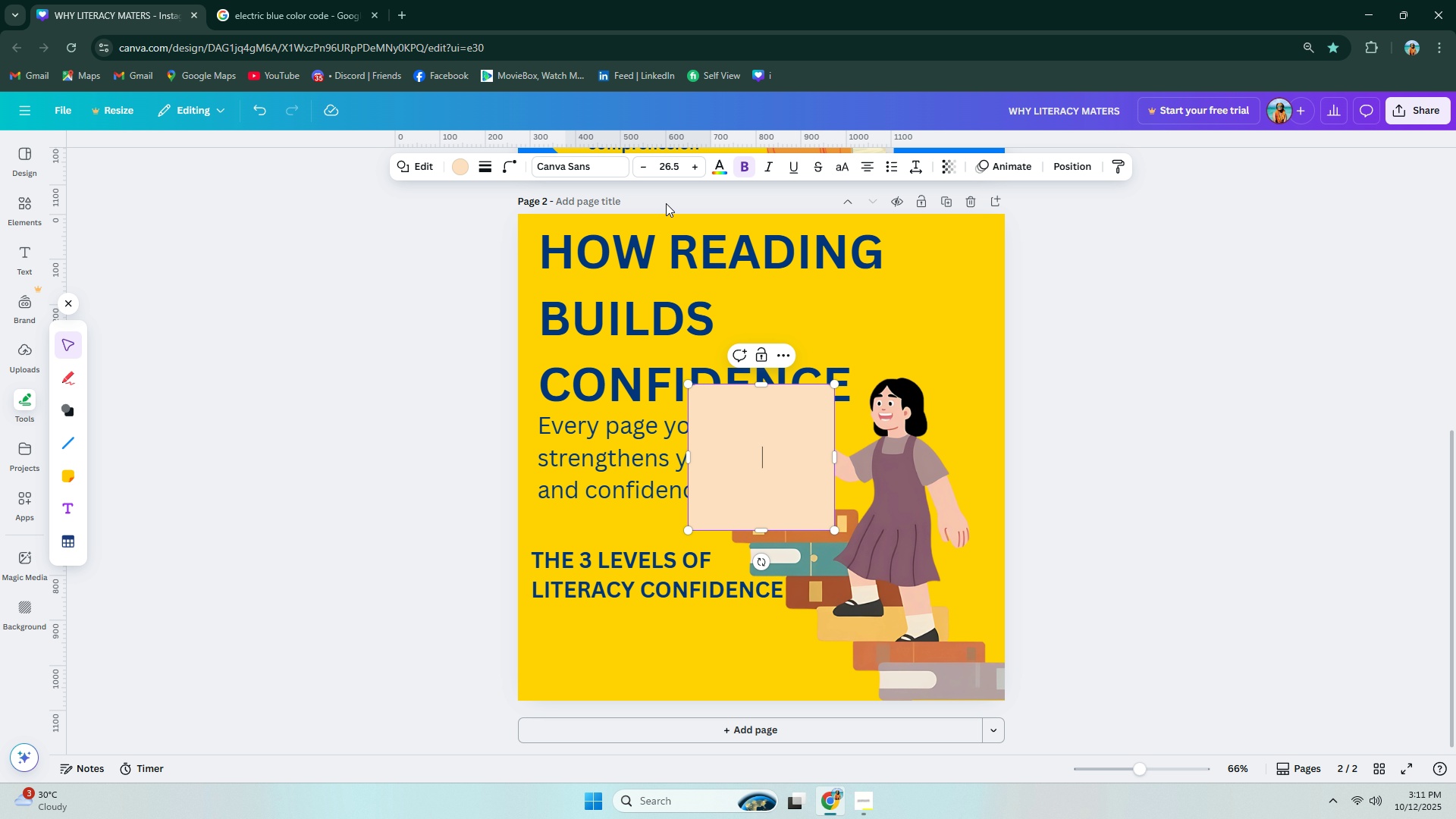 
left_click([465, 170])
 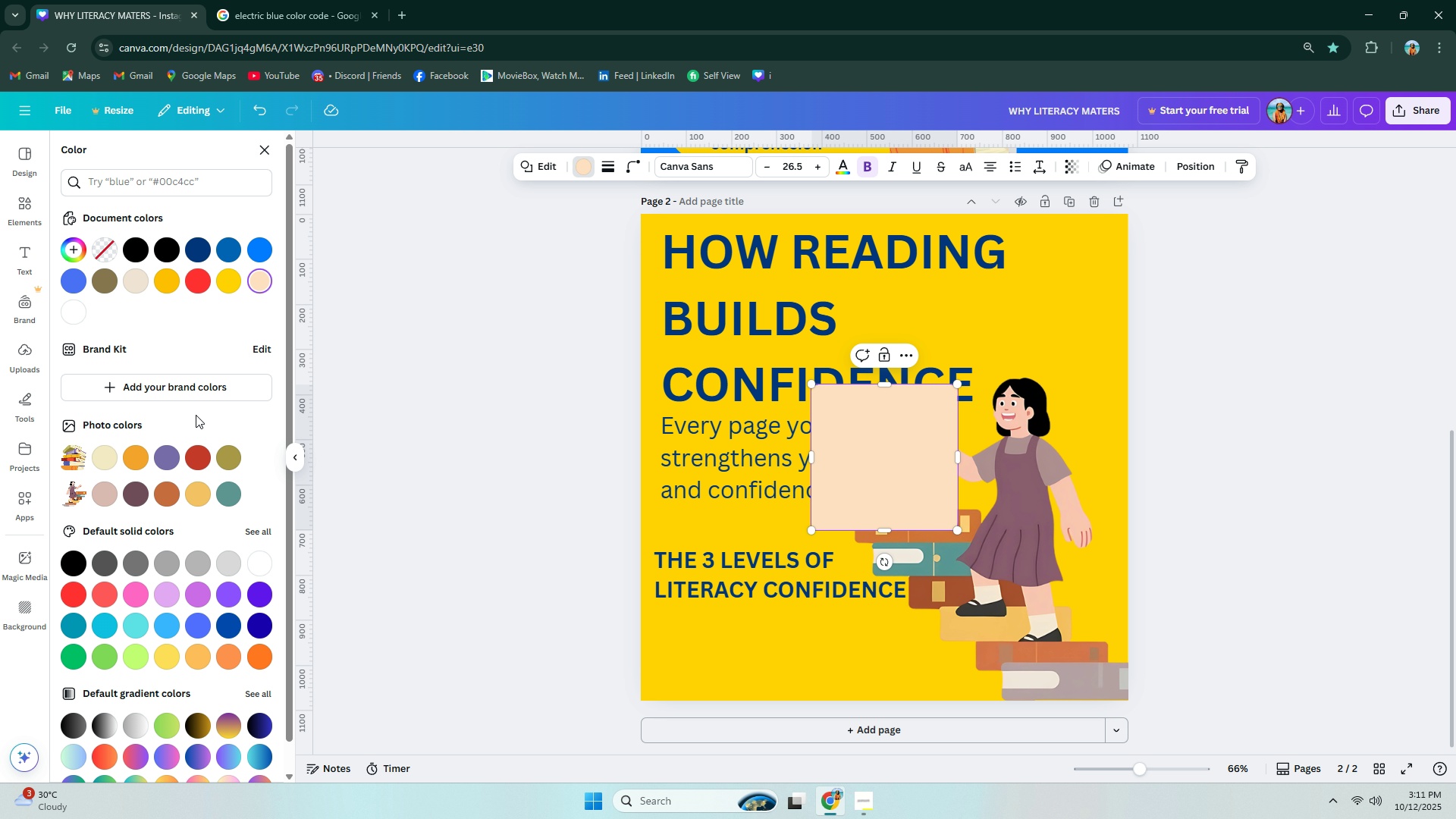 
left_click([72, 312])
 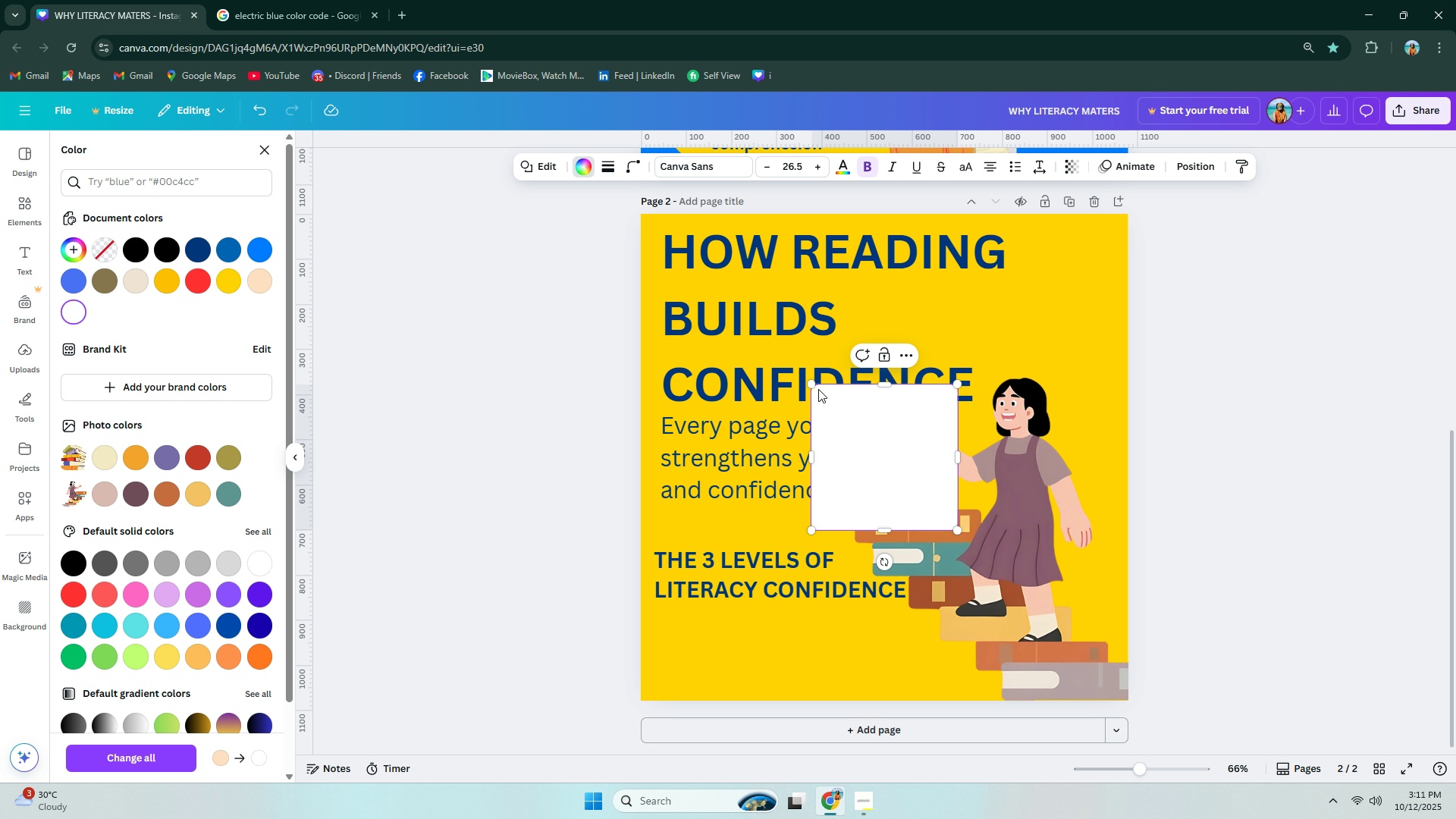 
left_click_drag(start_coordinate=[815, 384], to_coordinate=[774, 442])
 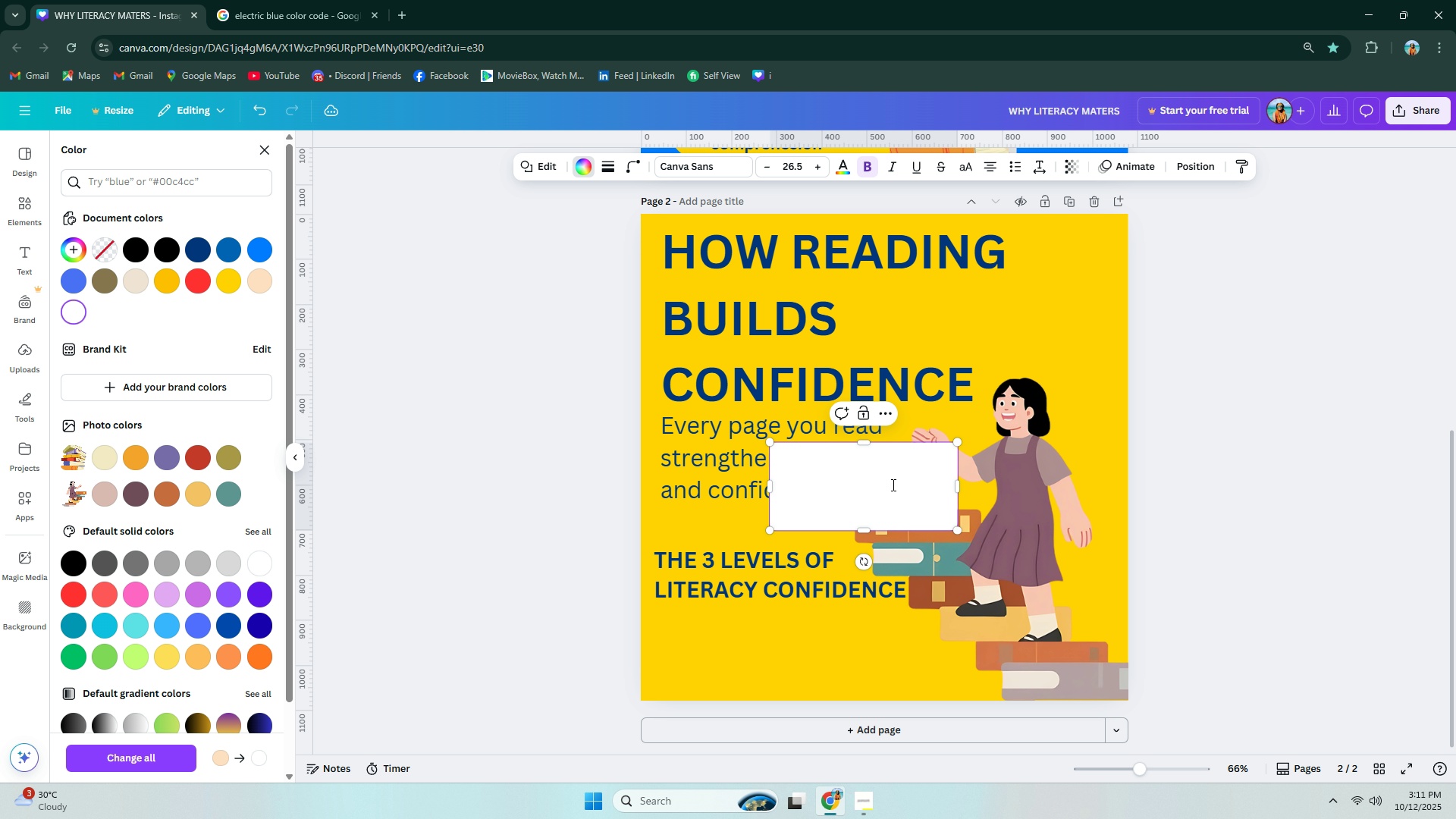 
left_click_drag(start_coordinate=[896, 497], to_coordinate=[869, 586])
 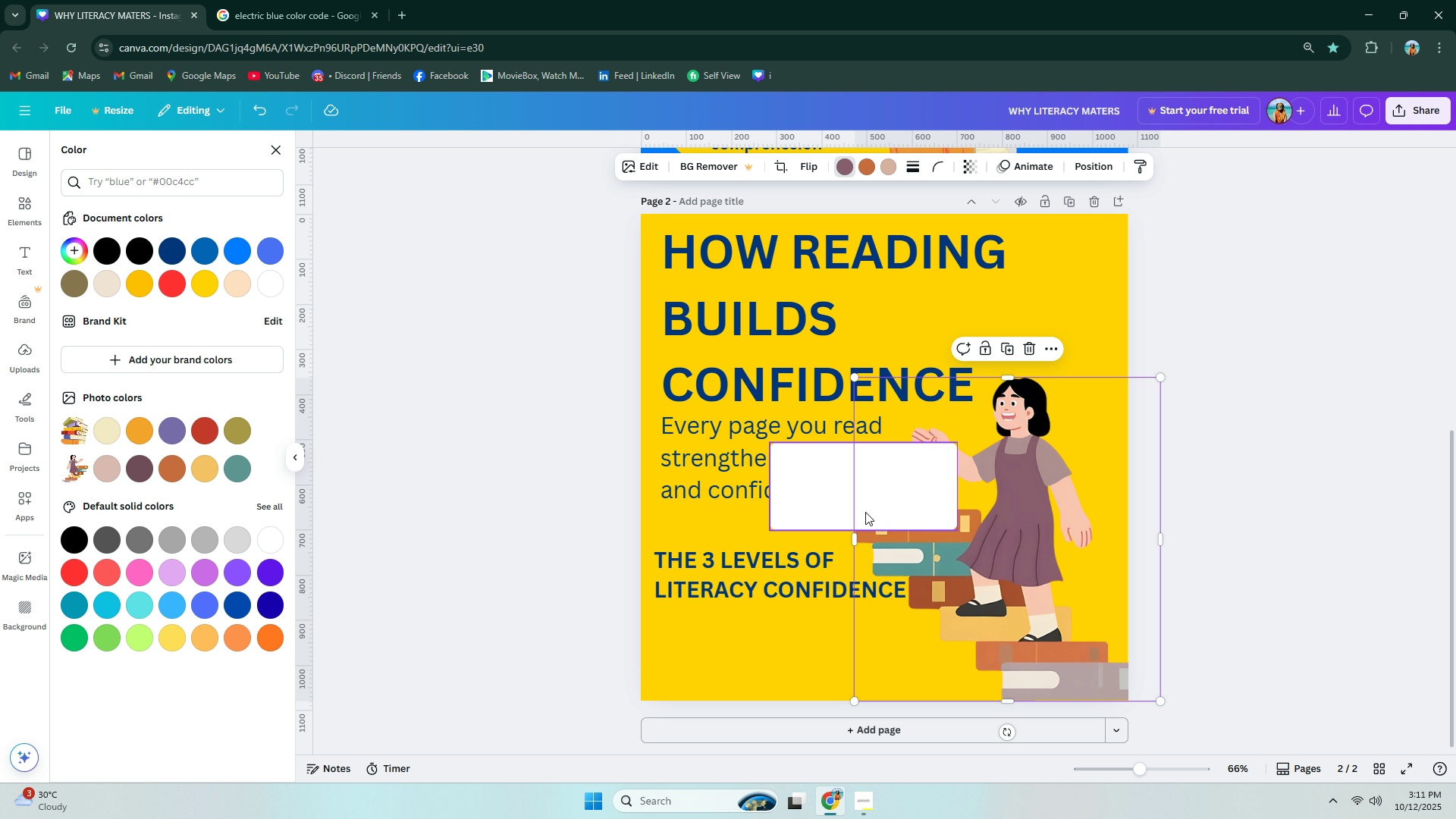 
left_click_drag(start_coordinate=[833, 485], to_coordinate=[752, 654])
 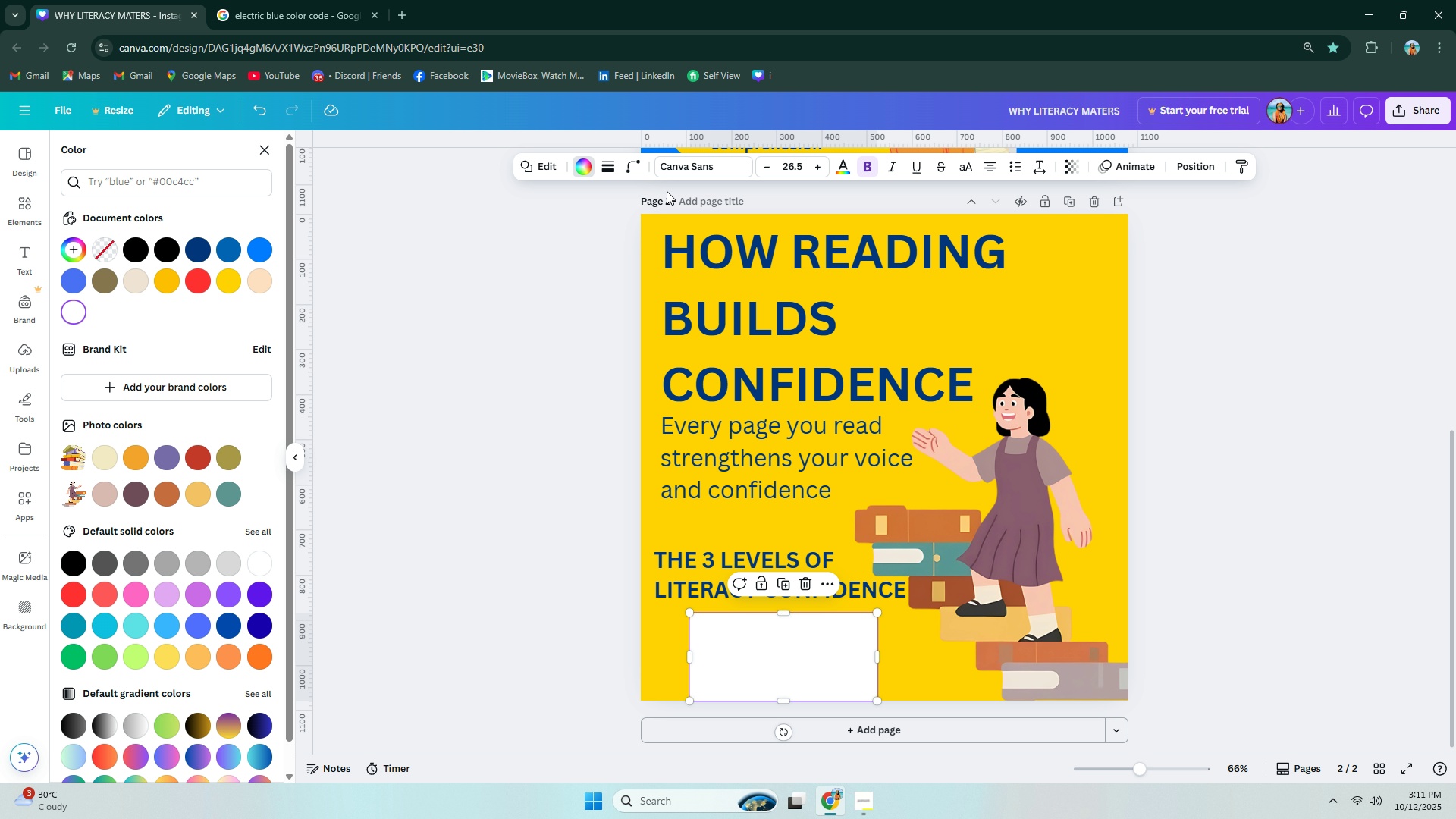 
left_click([641, 169])
 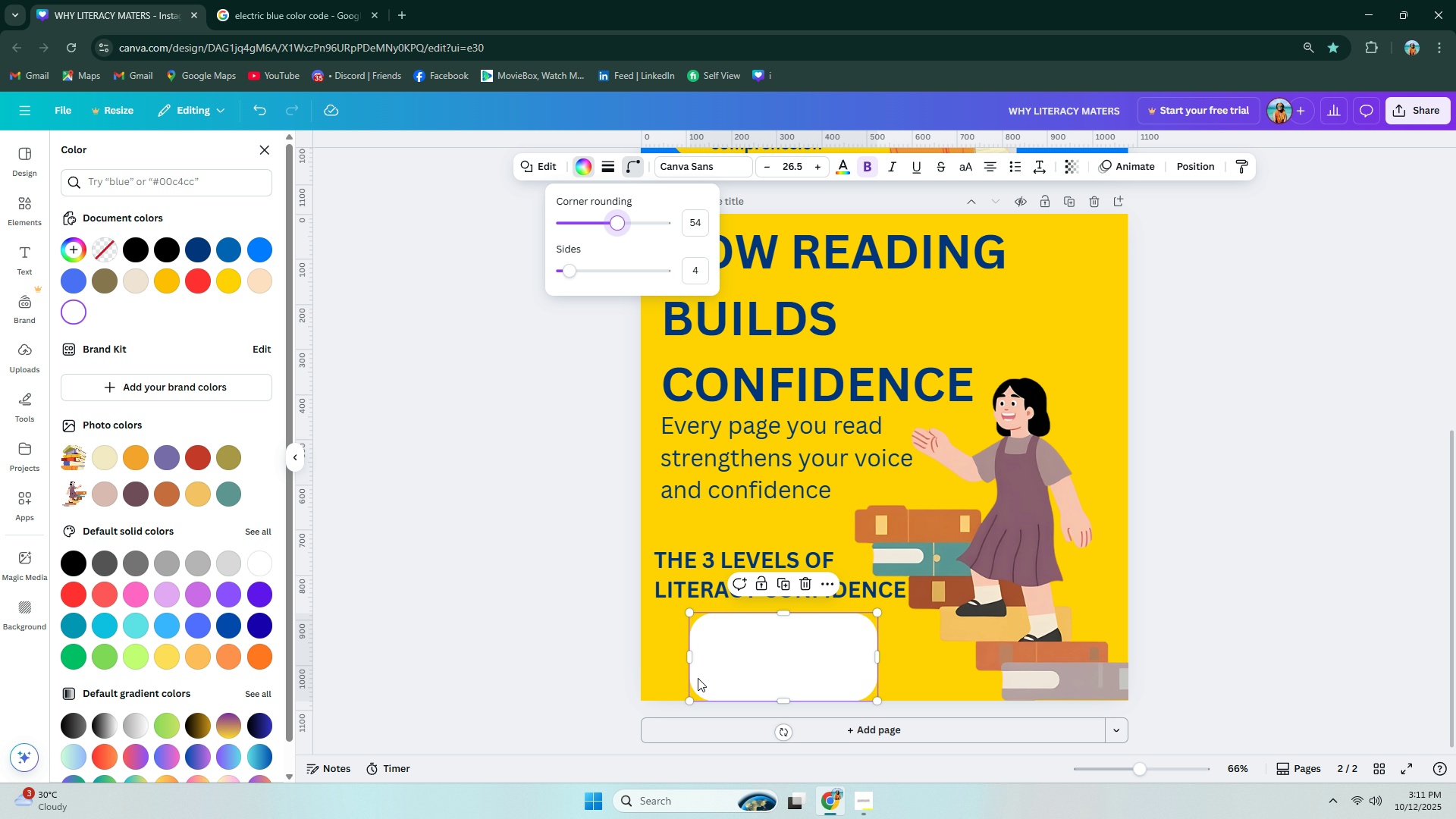 
left_click_drag(start_coordinate=[770, 671], to_coordinate=[761, 674])
 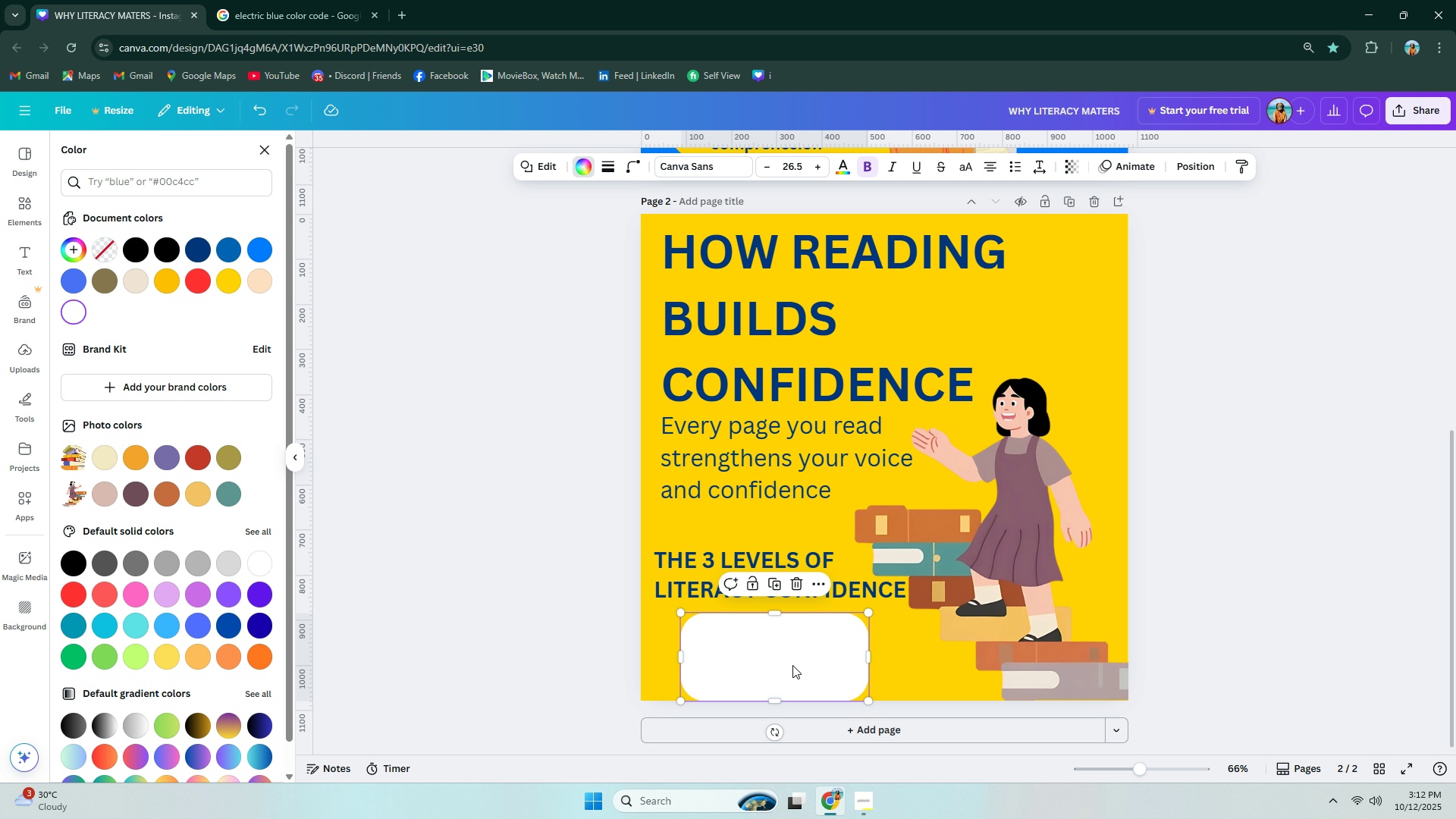 
left_click_drag(start_coordinate=[792, 664], to_coordinate=[778, 658])
 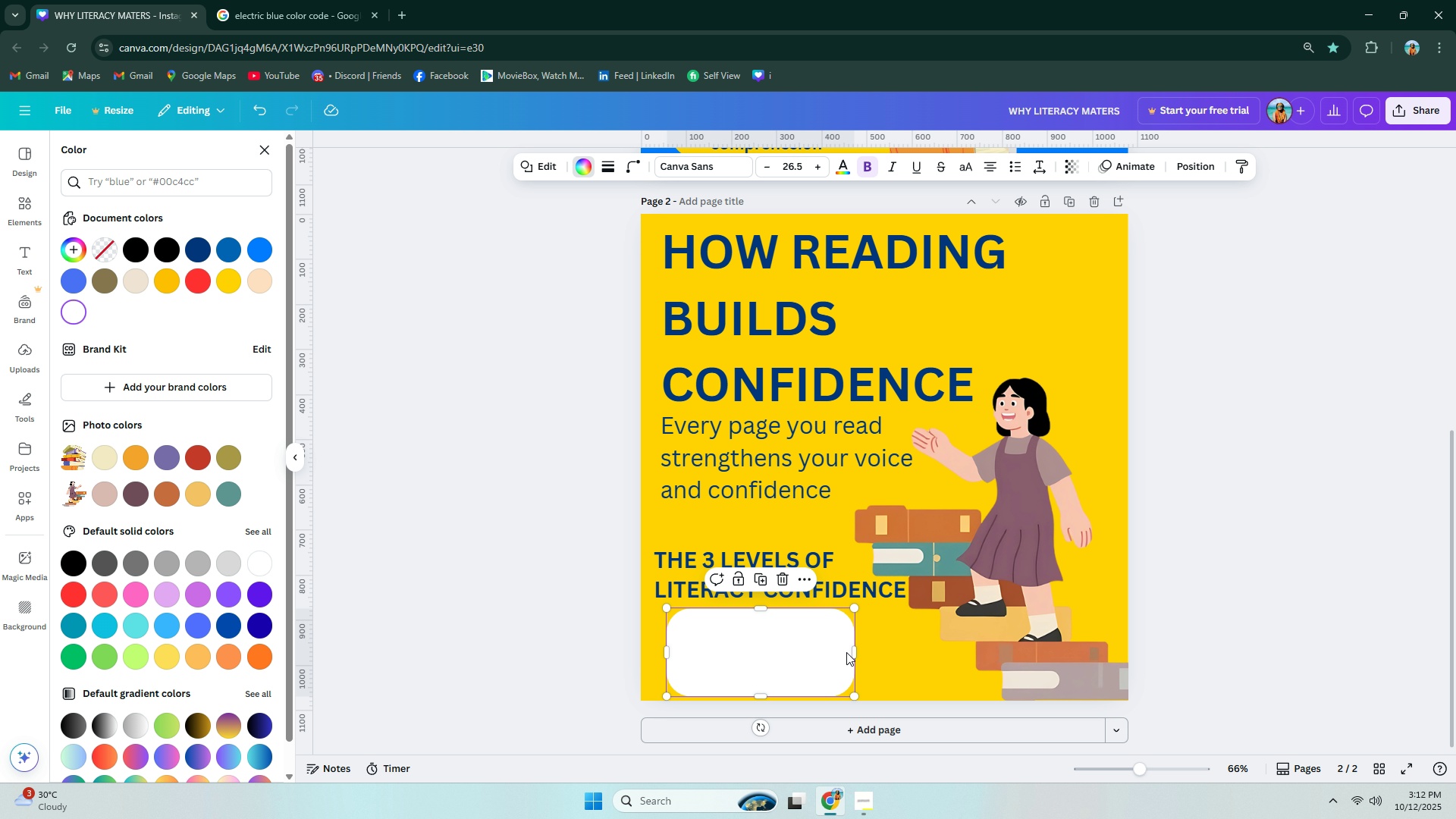 
left_click_drag(start_coordinate=[852, 651], to_coordinate=[889, 649])
 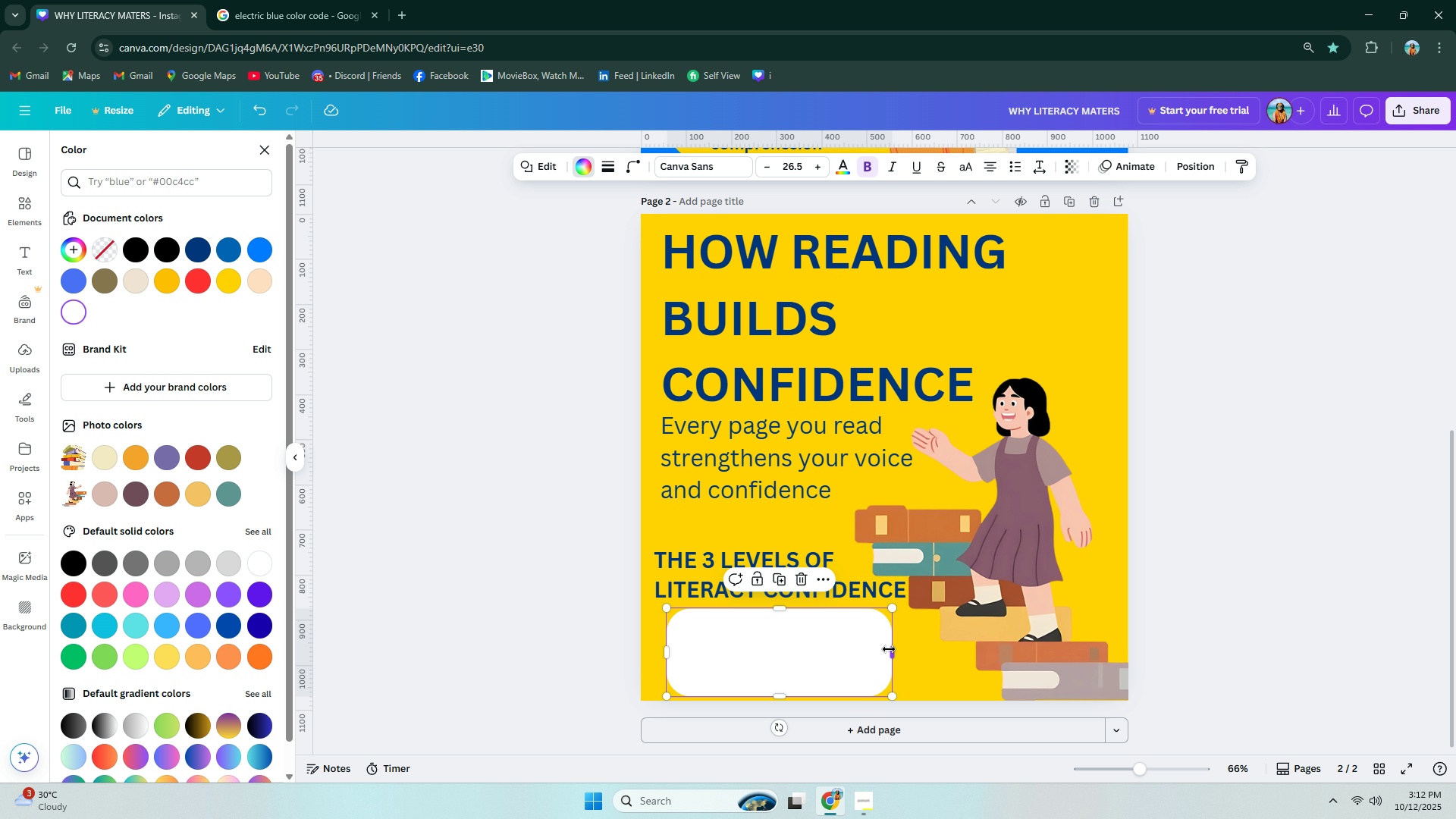 
left_click([889, 649])
 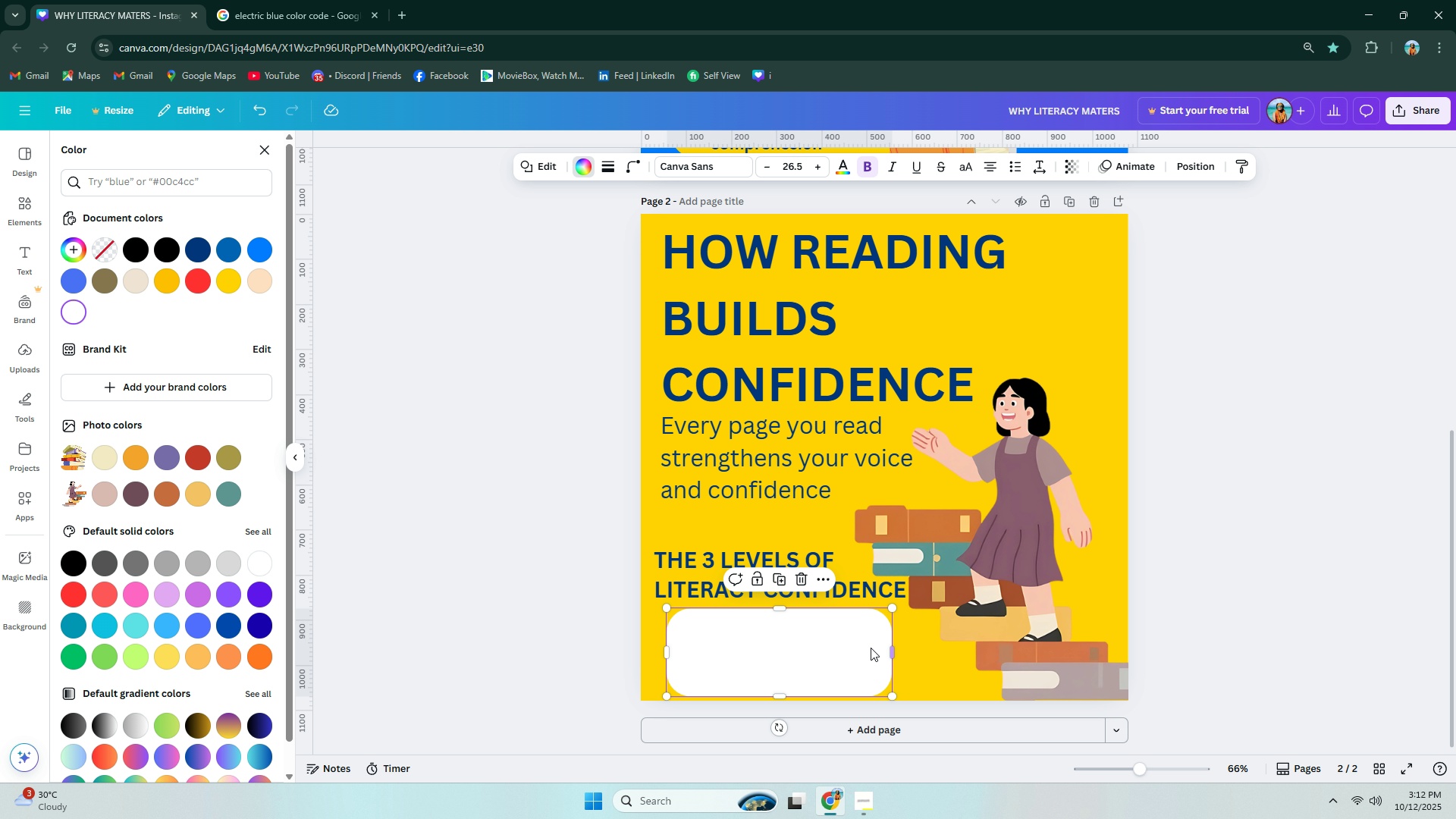 
left_click_drag(start_coordinate=[869, 648], to_coordinate=[875, 654])
 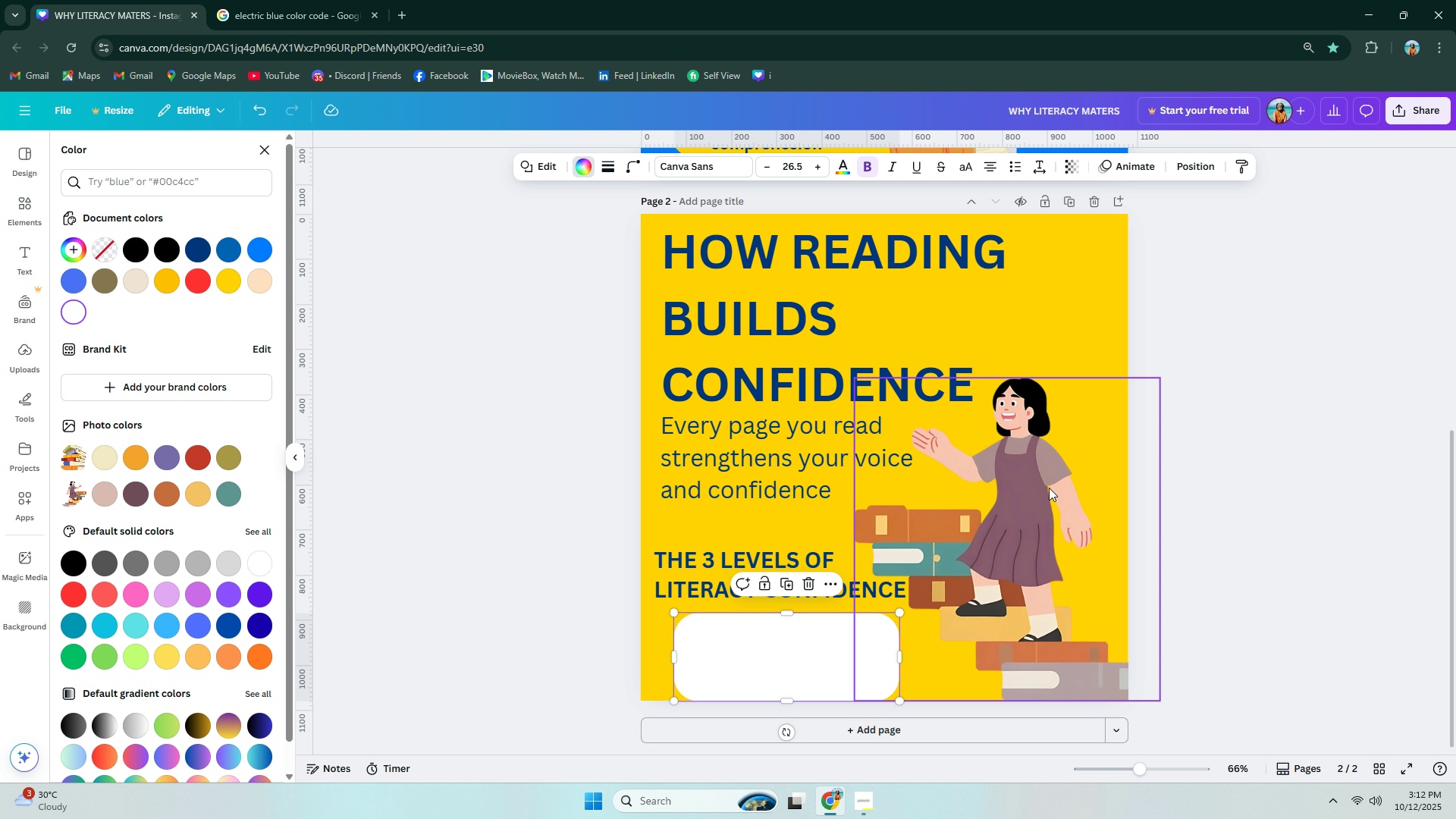 
left_click([1237, 450])
 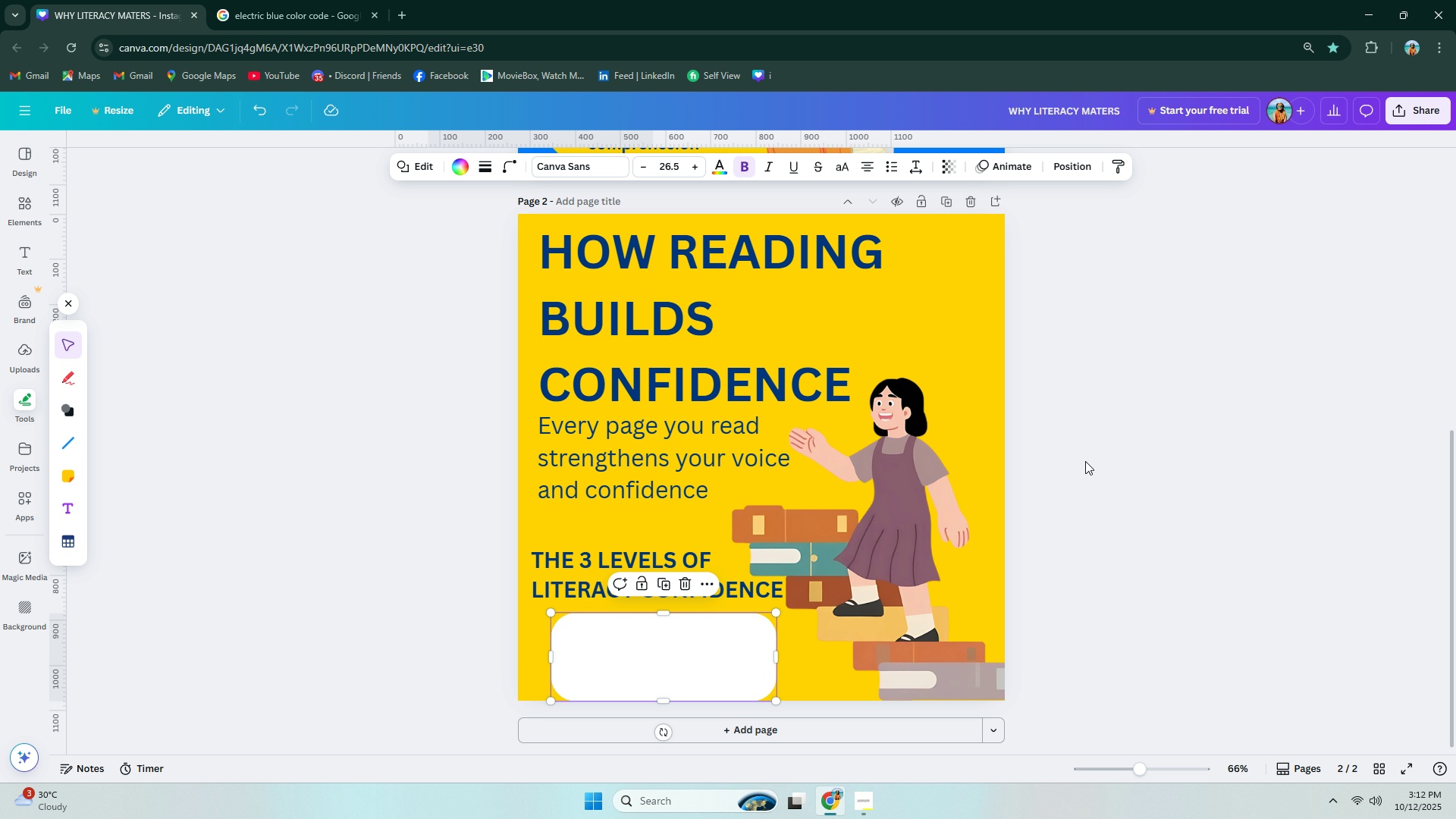 
scroll: coordinate [1085, 472], scroll_direction: down, amount: 1.0
 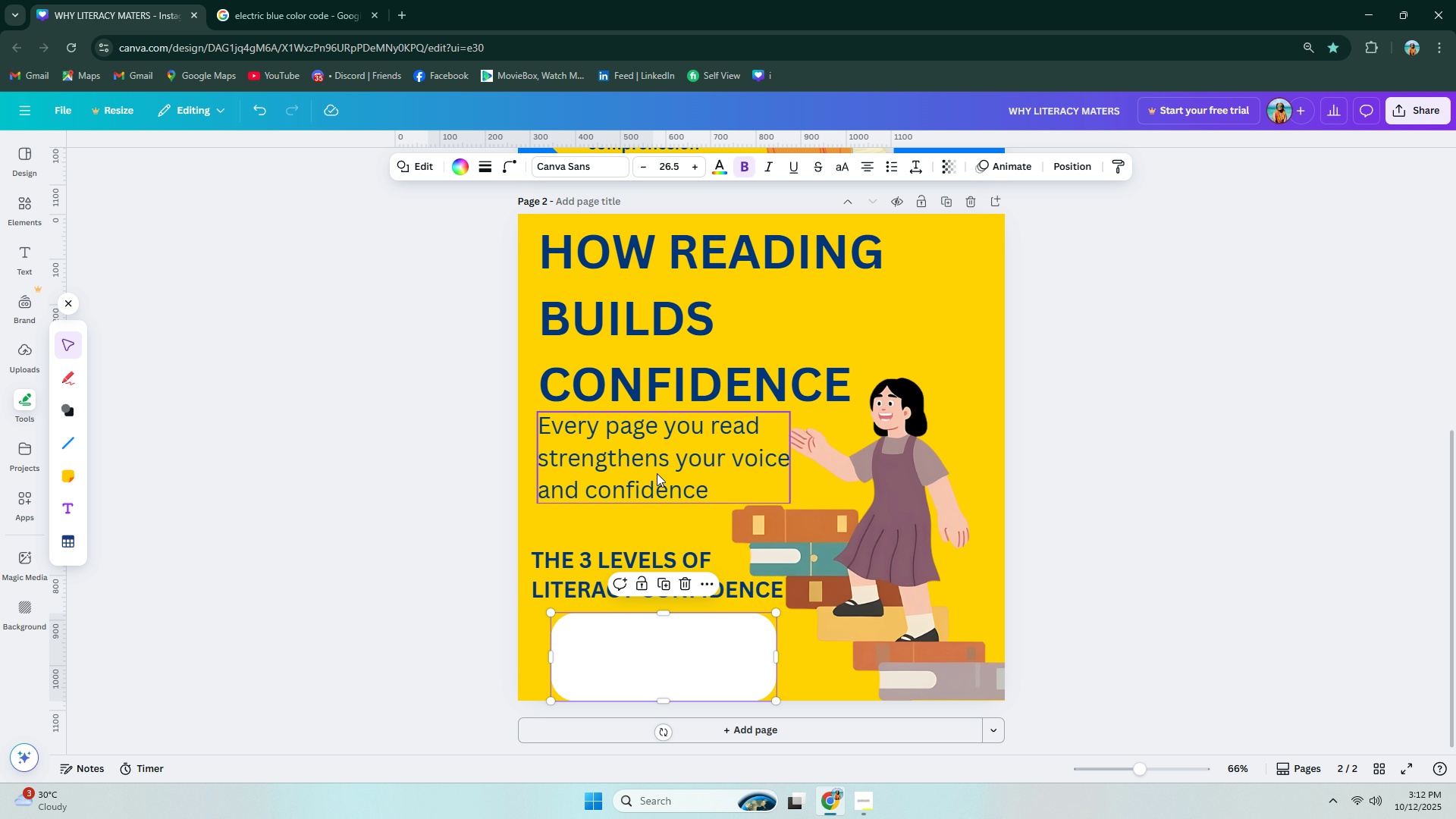 
left_click([654, 476])
 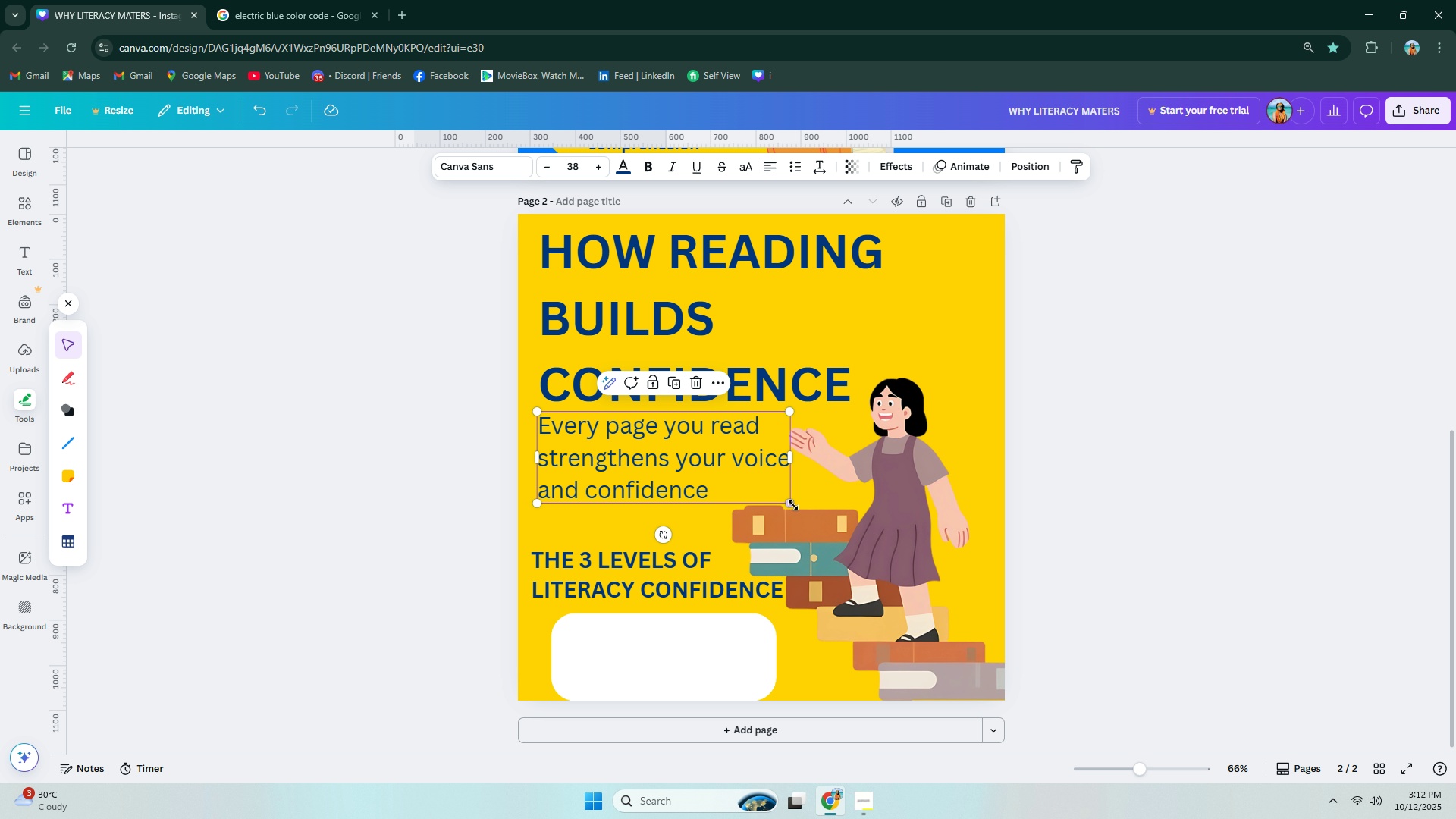 
left_click_drag(start_coordinate=[789, 504], to_coordinate=[774, 498])
 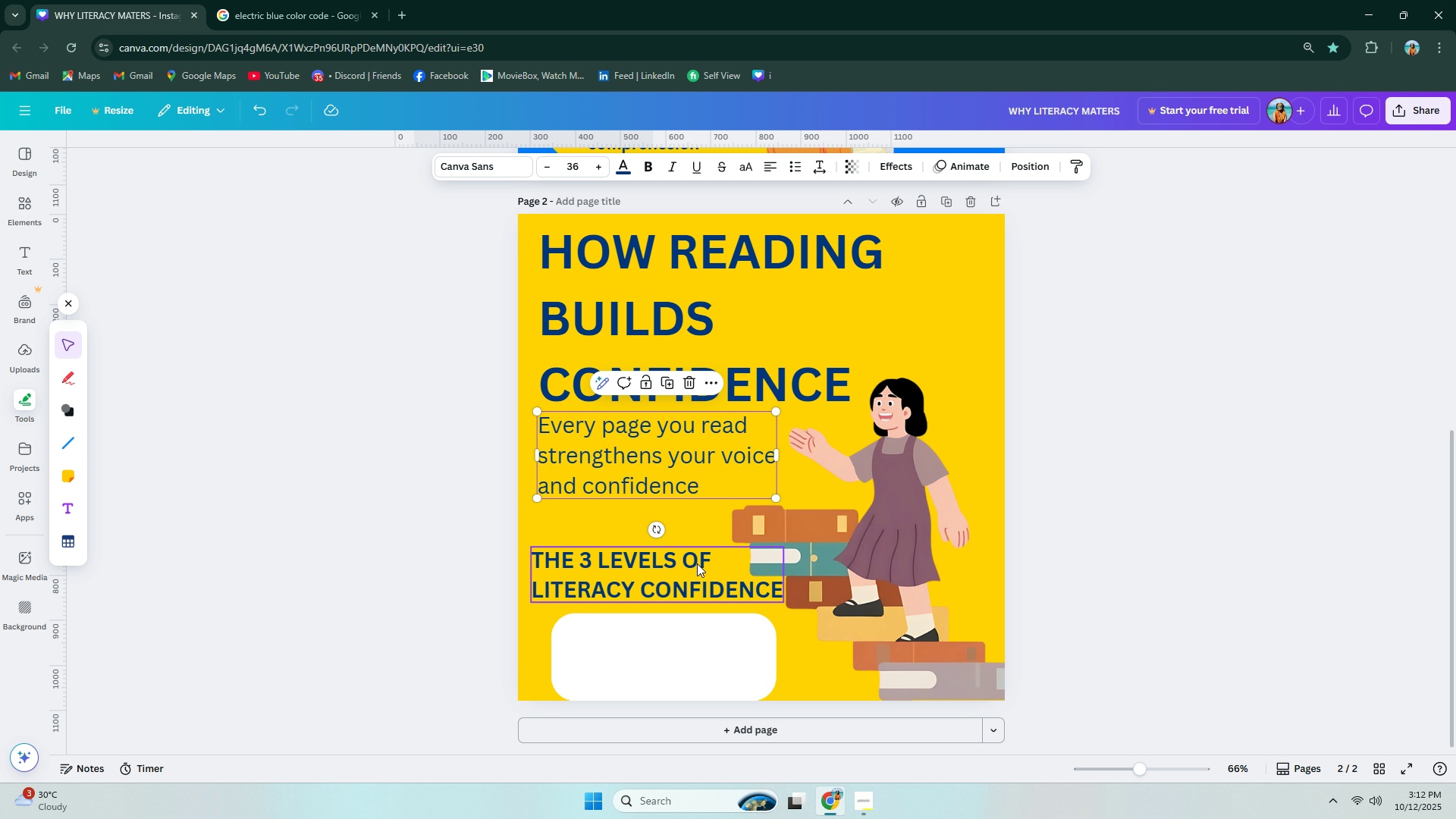 
left_click([697, 563])
 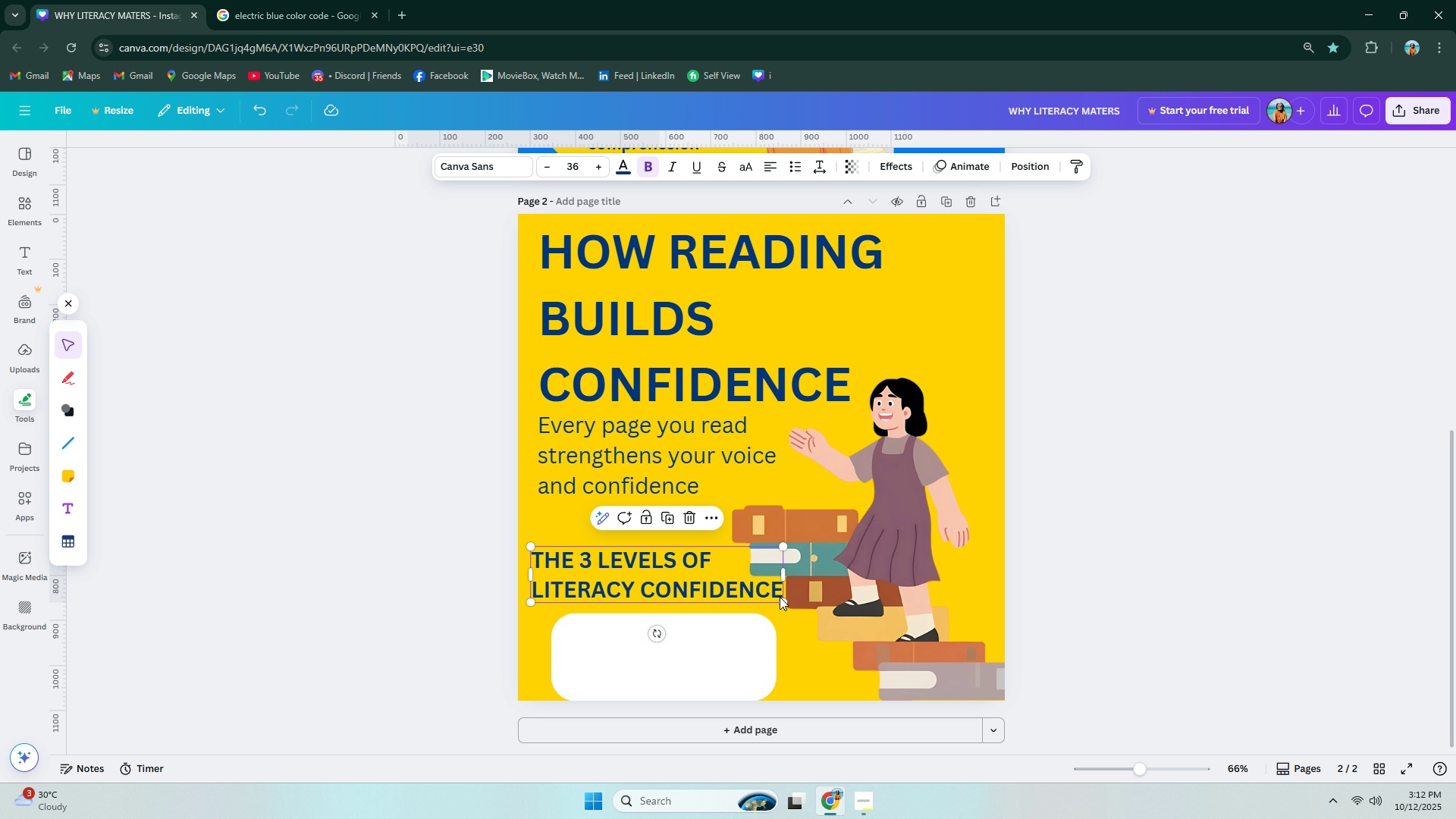 
left_click_drag(start_coordinate=[780, 598], to_coordinate=[765, 595])
 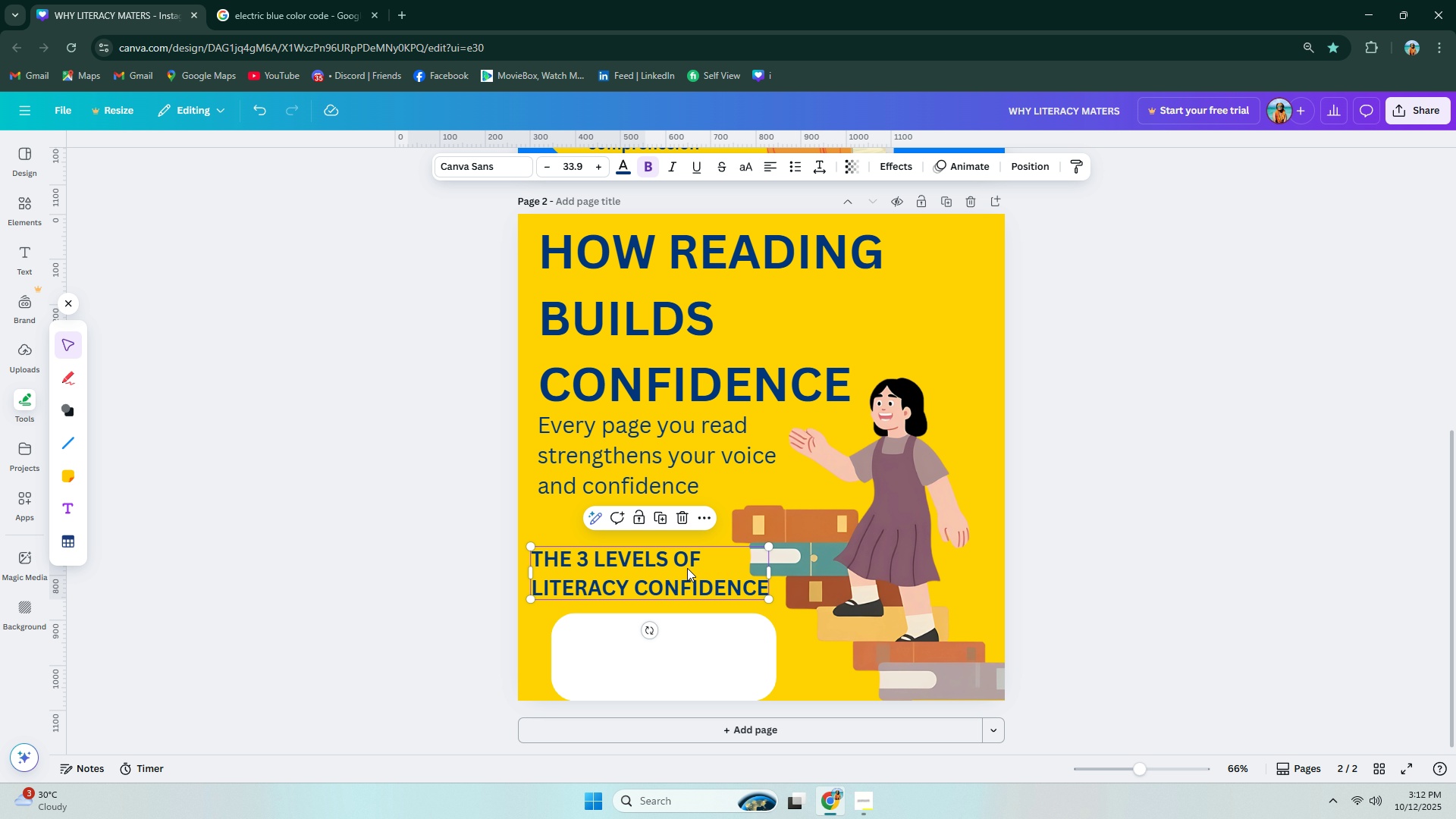 
left_click_drag(start_coordinate=[682, 567], to_coordinate=[692, 569])
 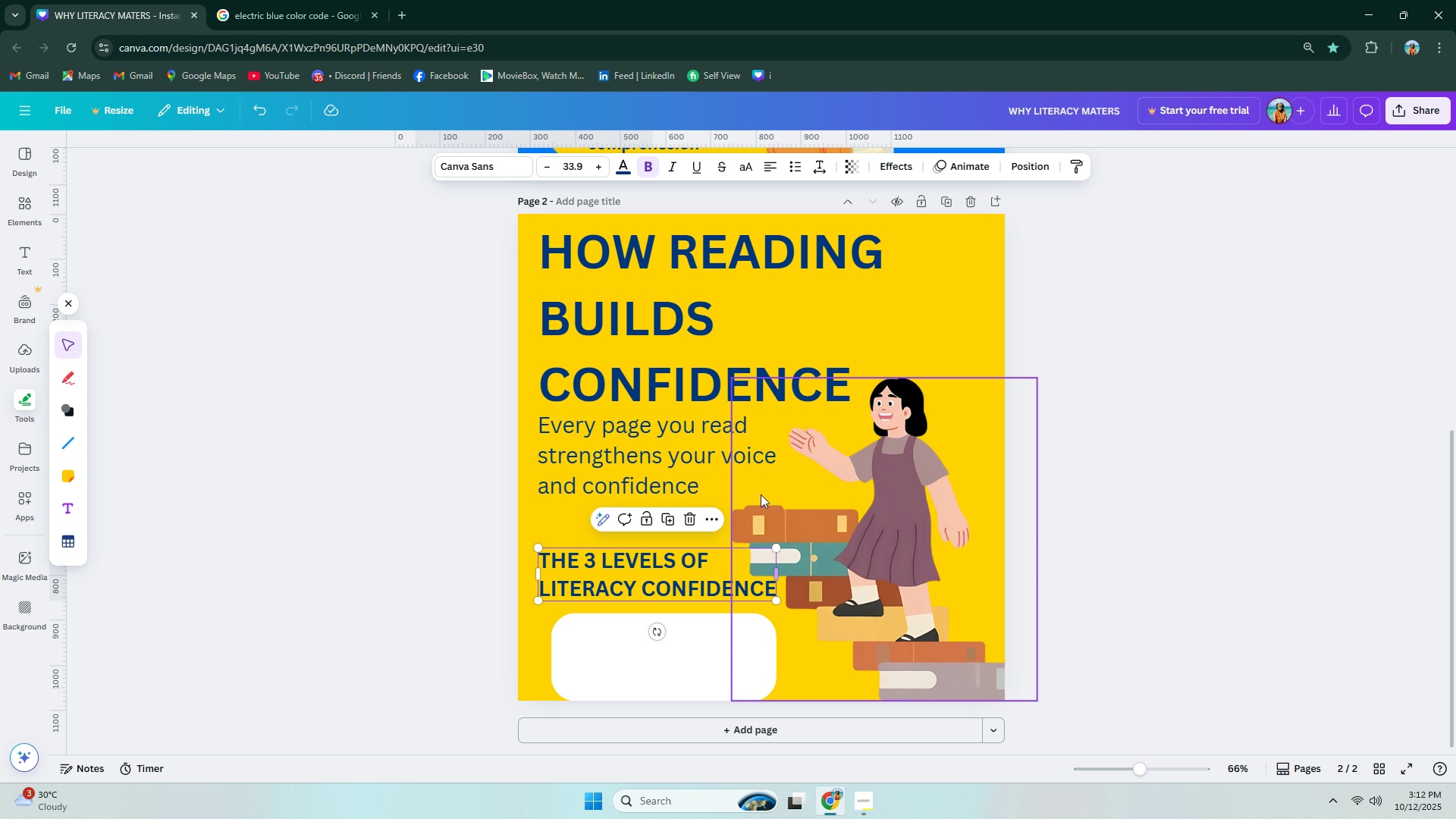 
left_click_drag(start_coordinate=[708, 458], to_coordinate=[712, 485])
 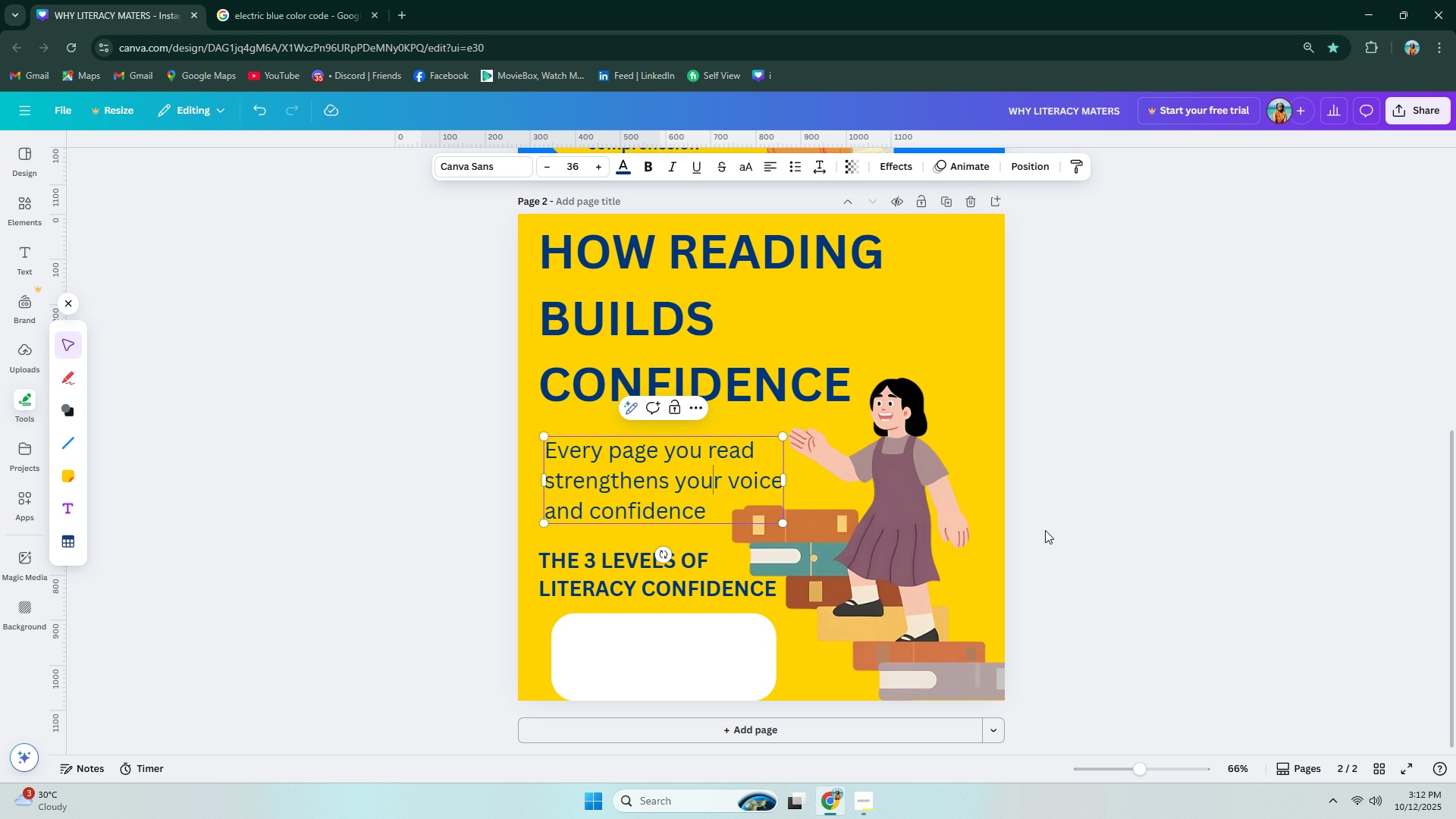 
double_click([1073, 532])
 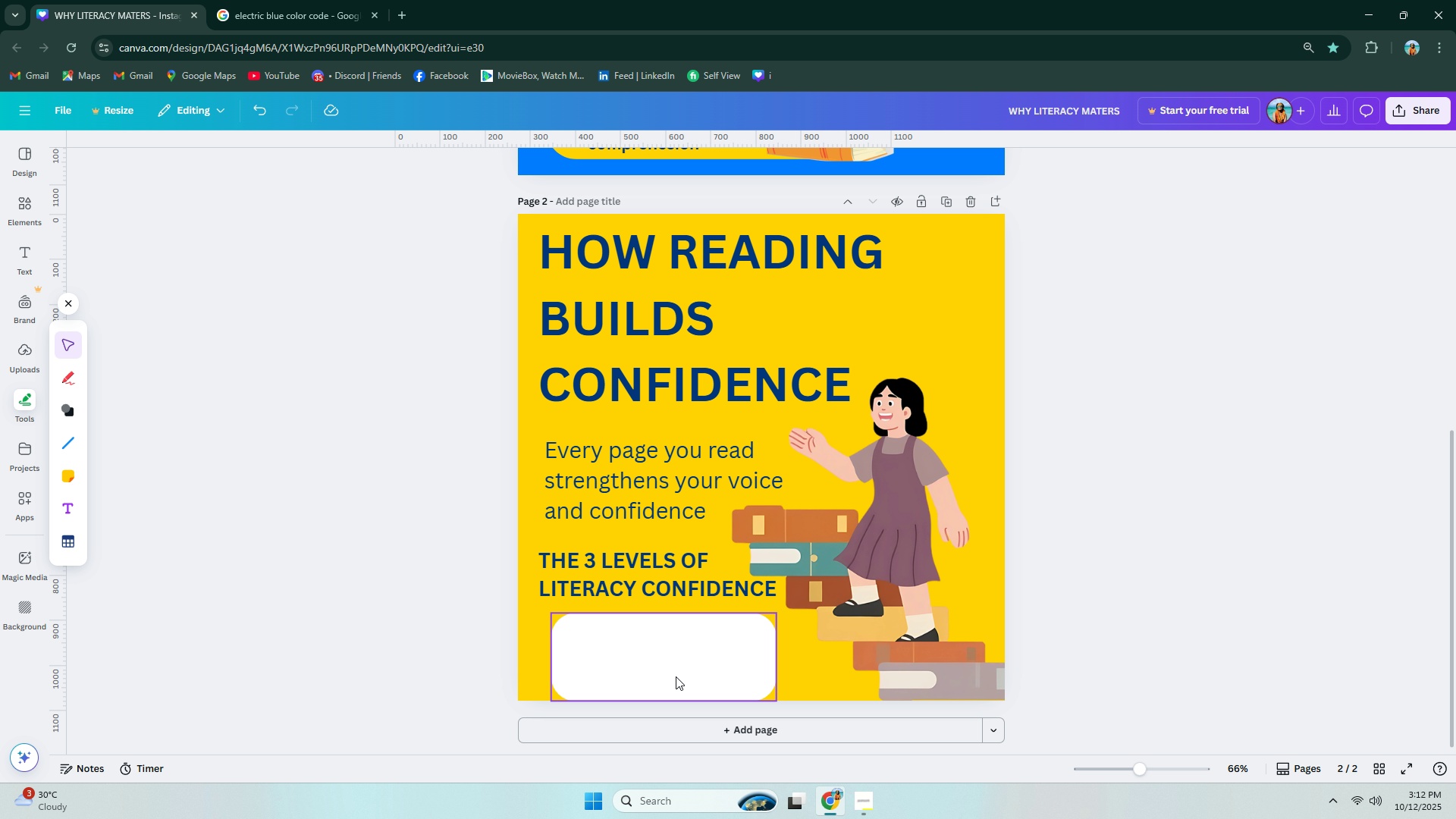 
left_click_drag(start_coordinate=[665, 667], to_coordinate=[664, 662])
 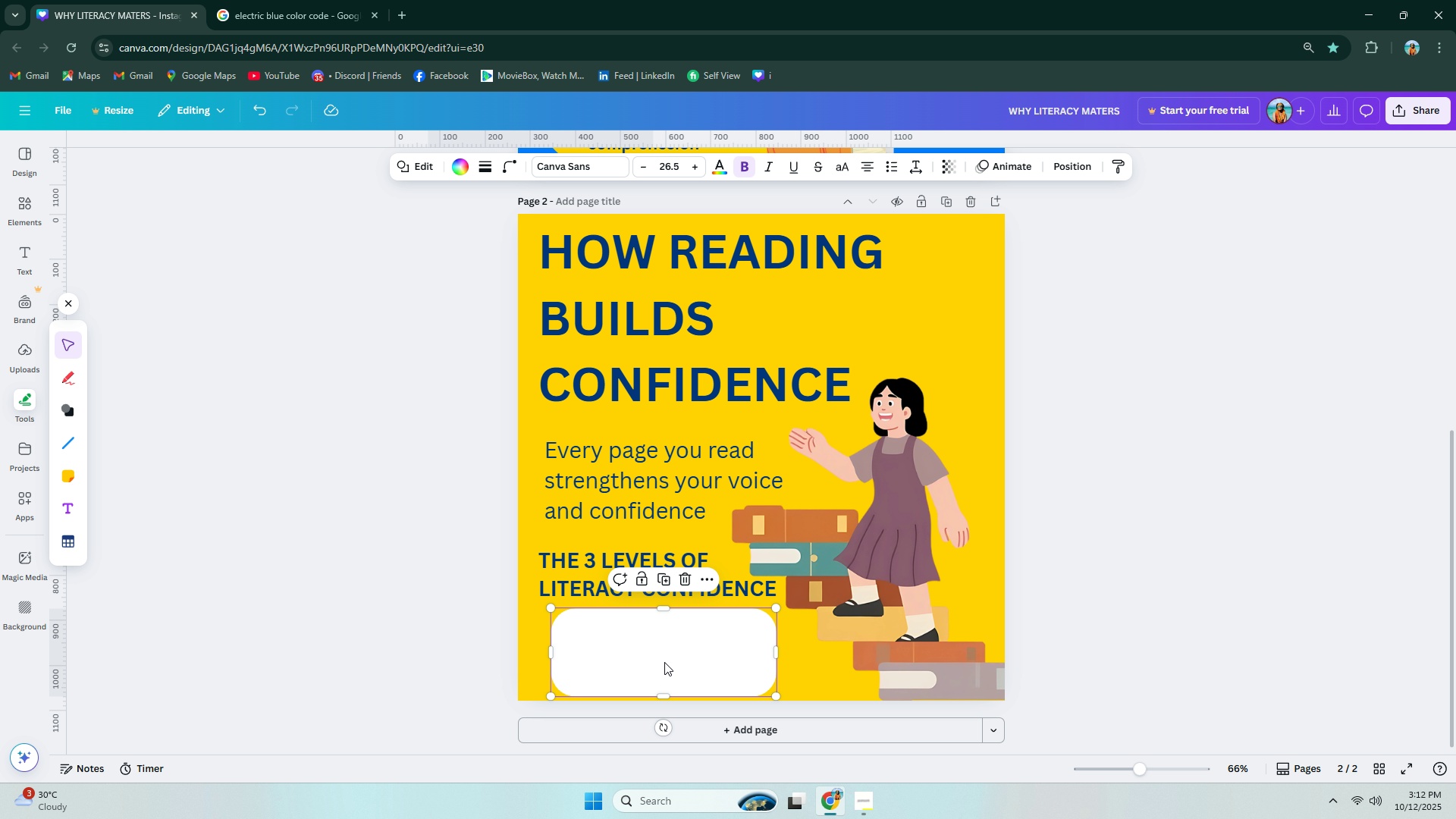 
left_click([664, 662])
 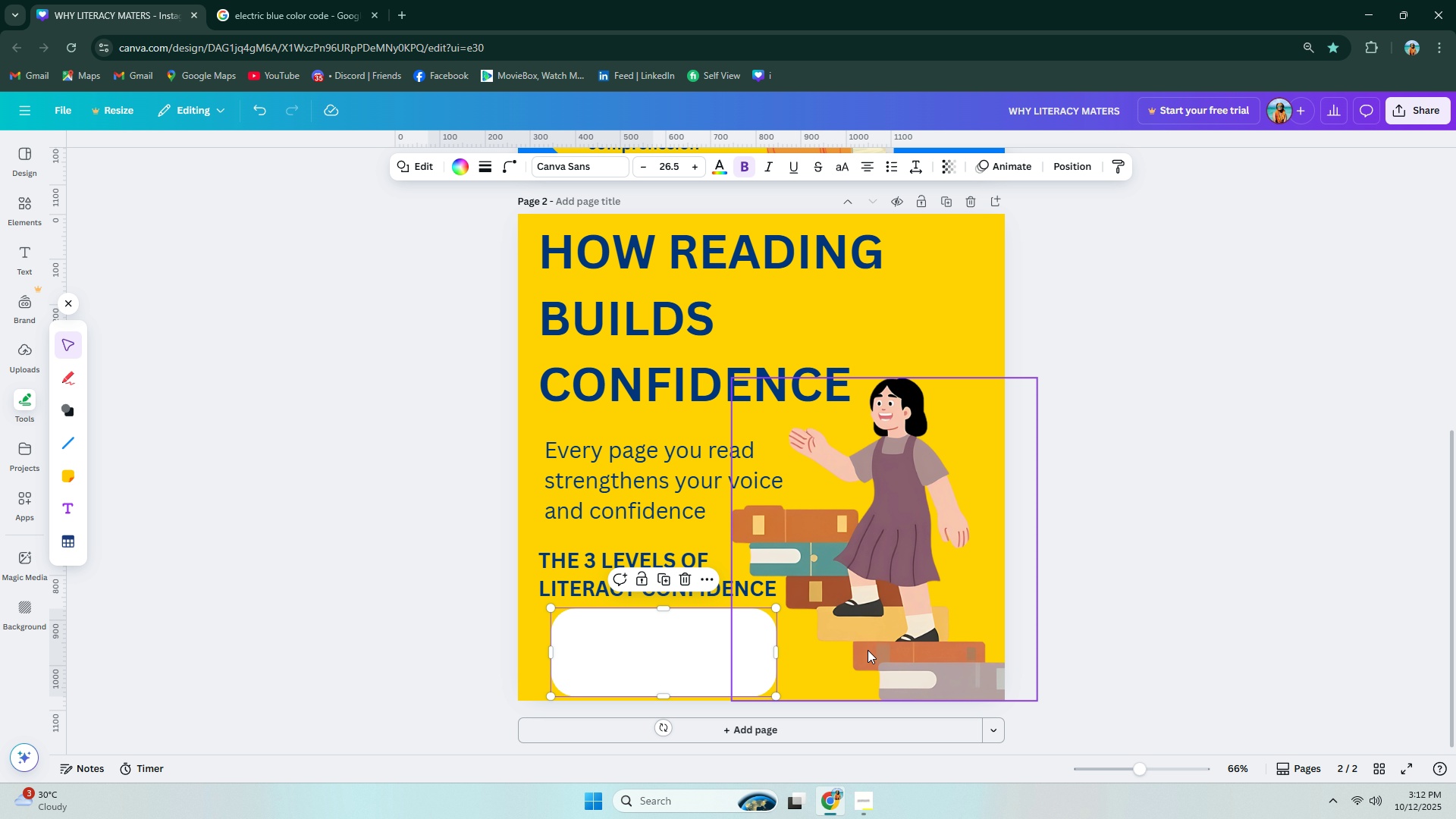 
wait(33.22)
 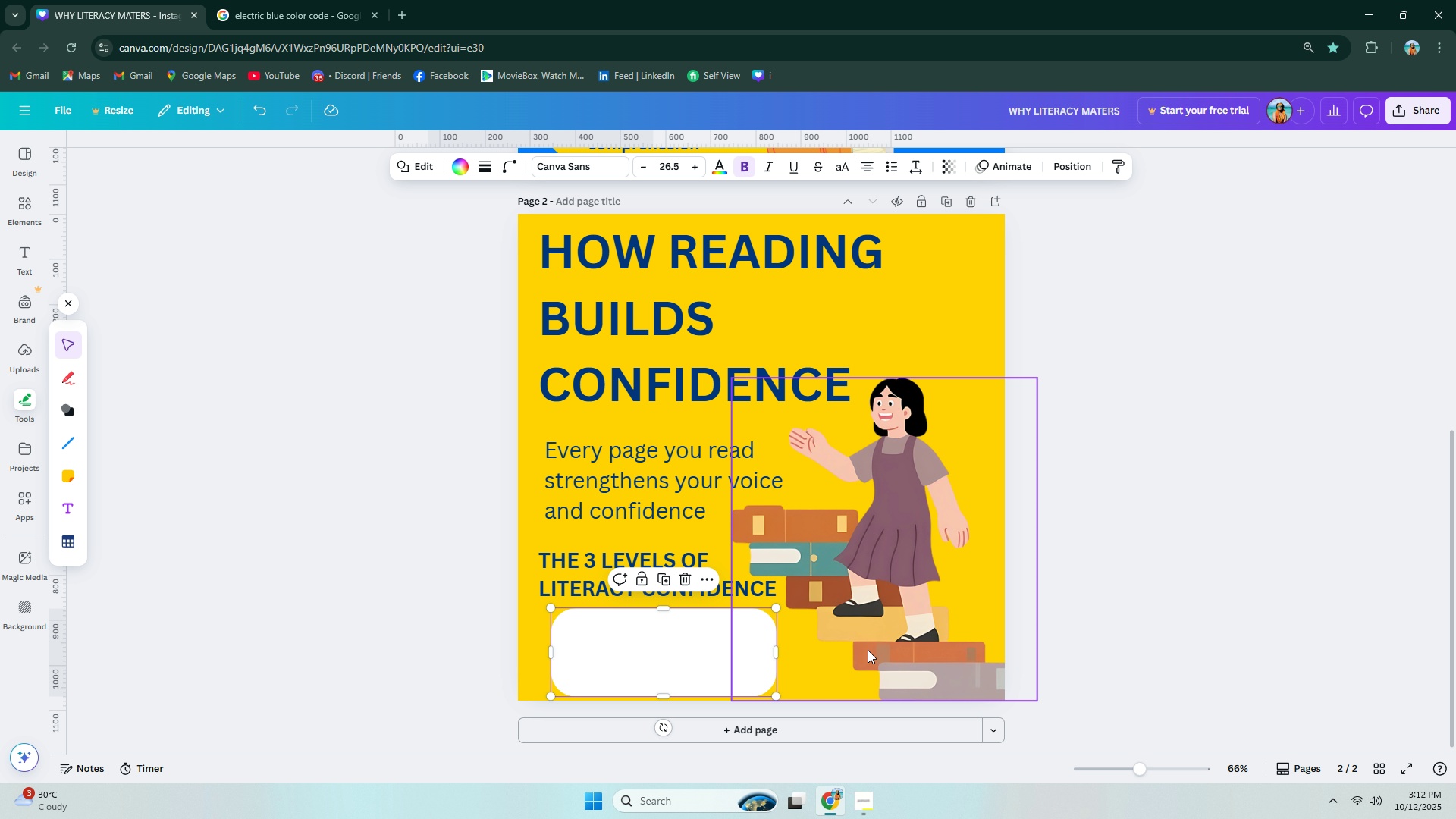 
scroll: coordinate [1078, 657], scroll_direction: down, amount: 4.0
 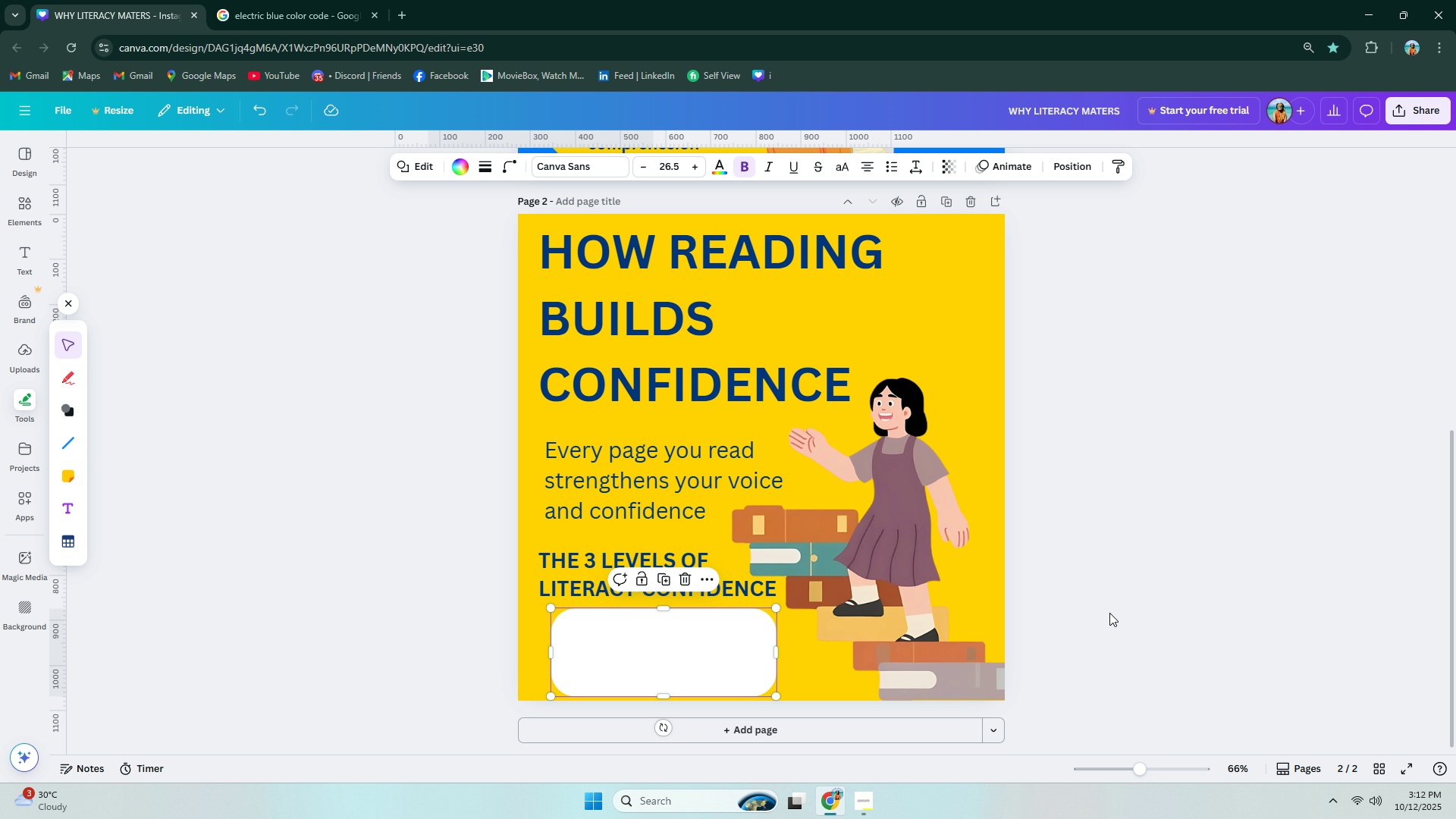 
left_click([1109, 613])
 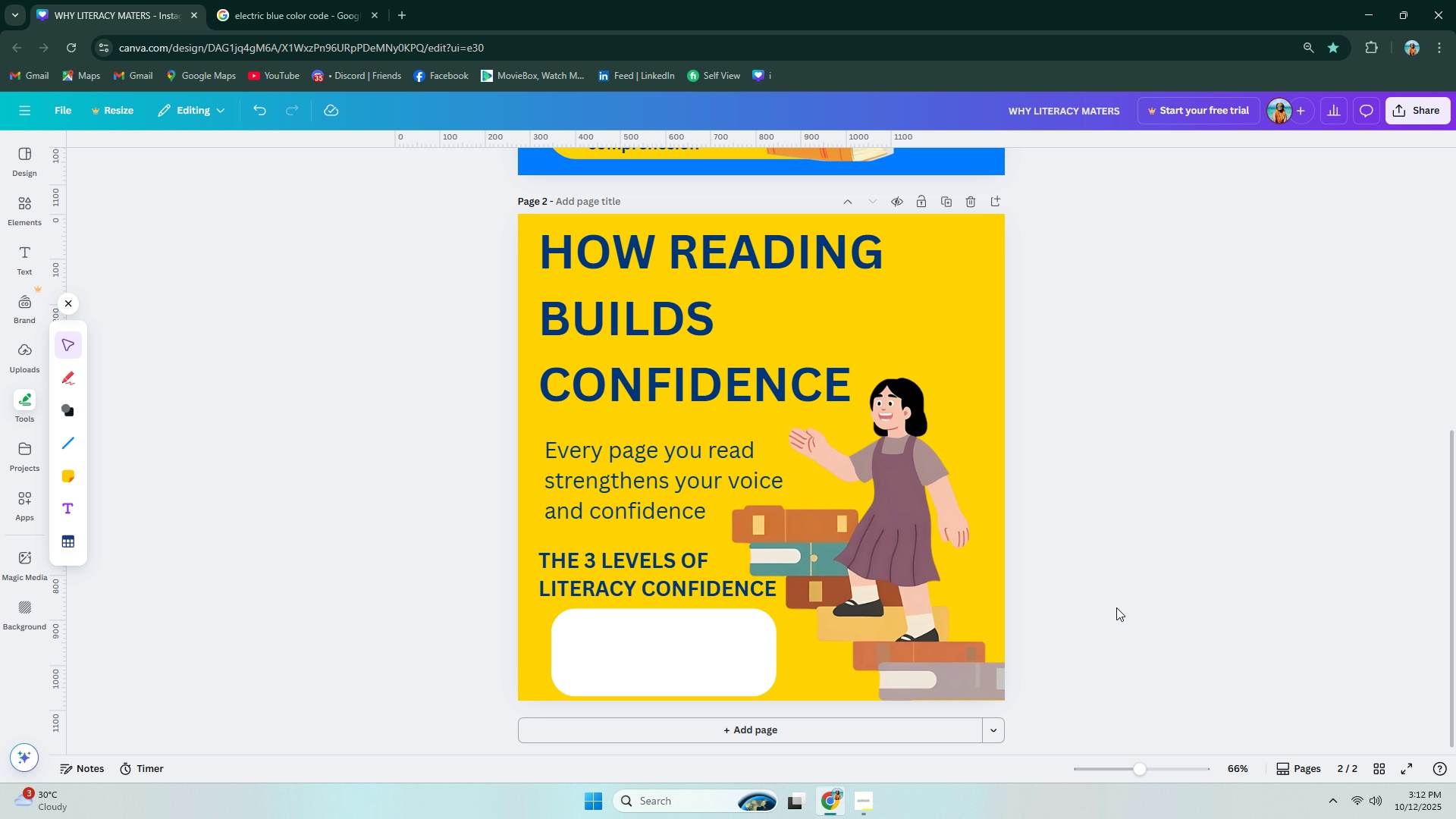 
scroll: coordinate [1117, 607], scroll_direction: down, amount: 4.0
 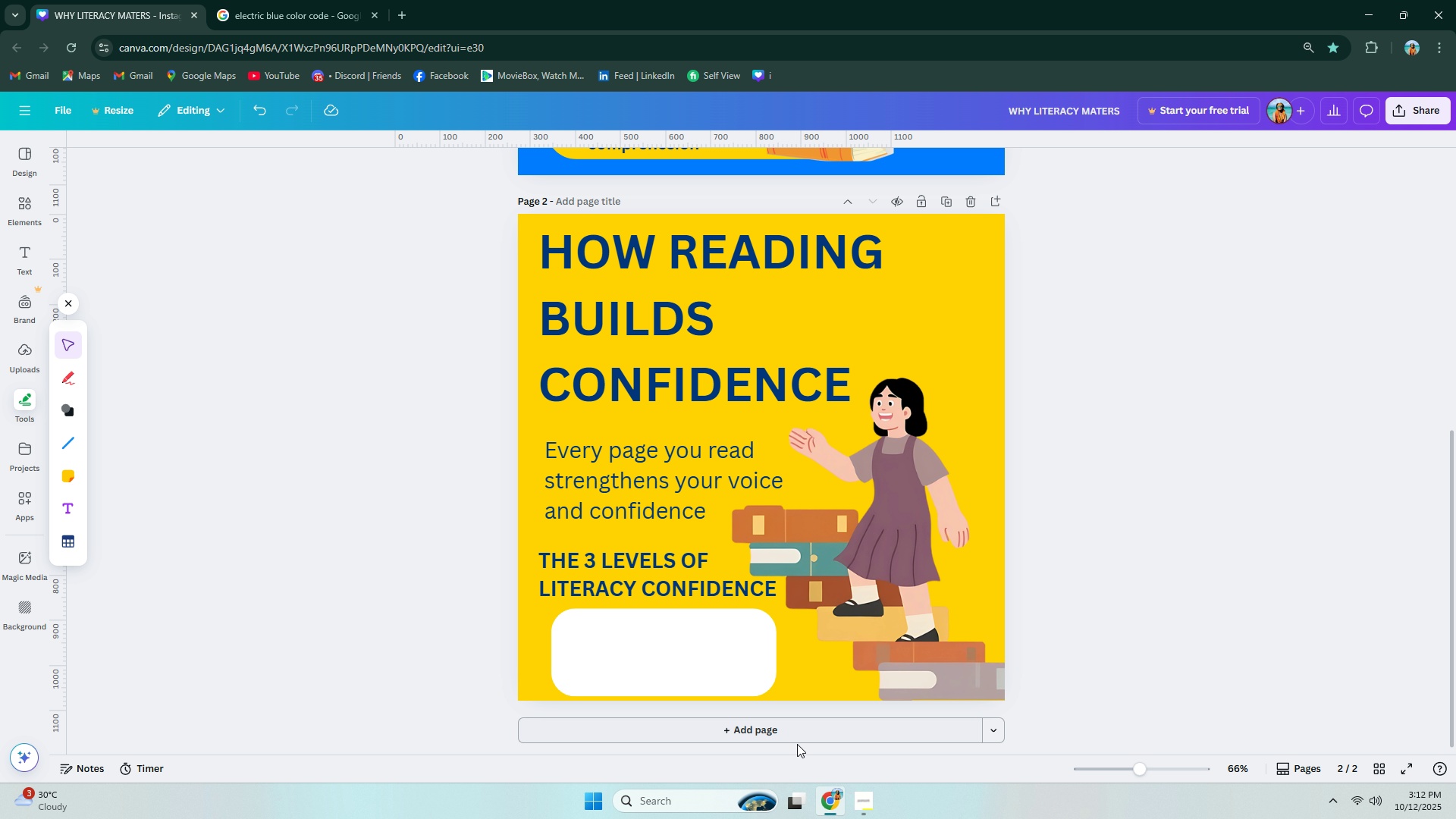 
left_click([795, 744])
 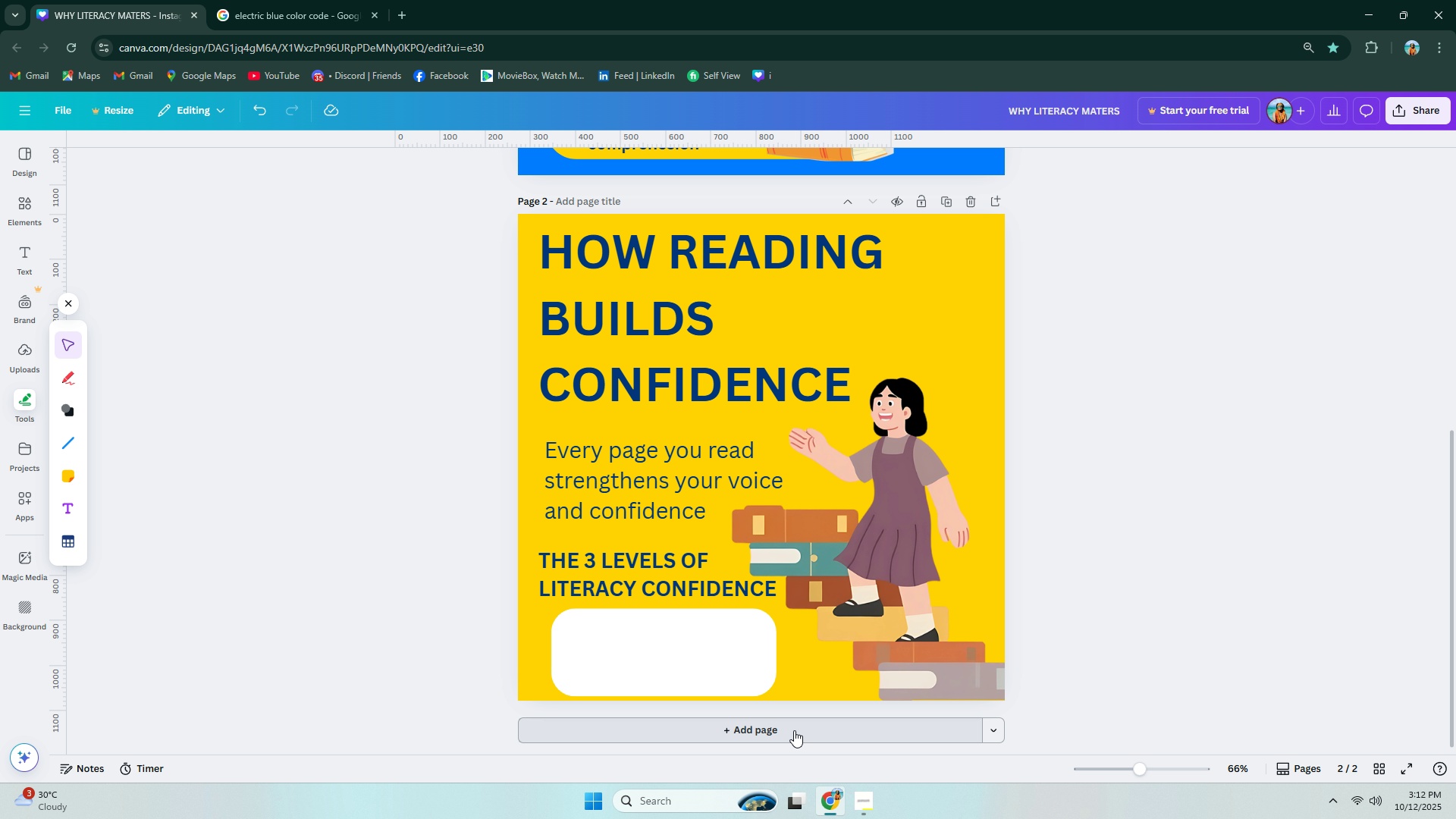 
left_click([794, 730])
 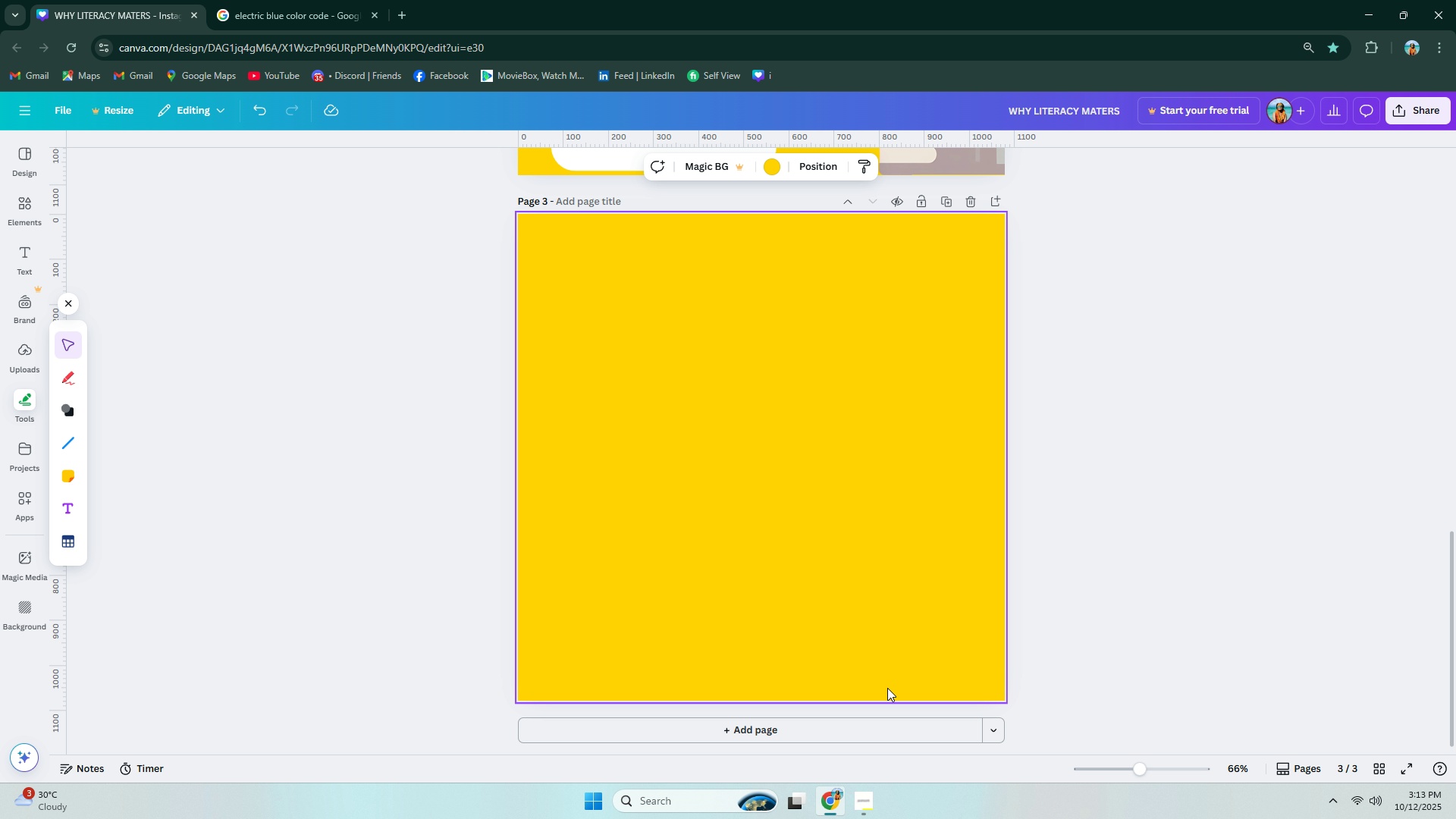 
wait(17.2)
 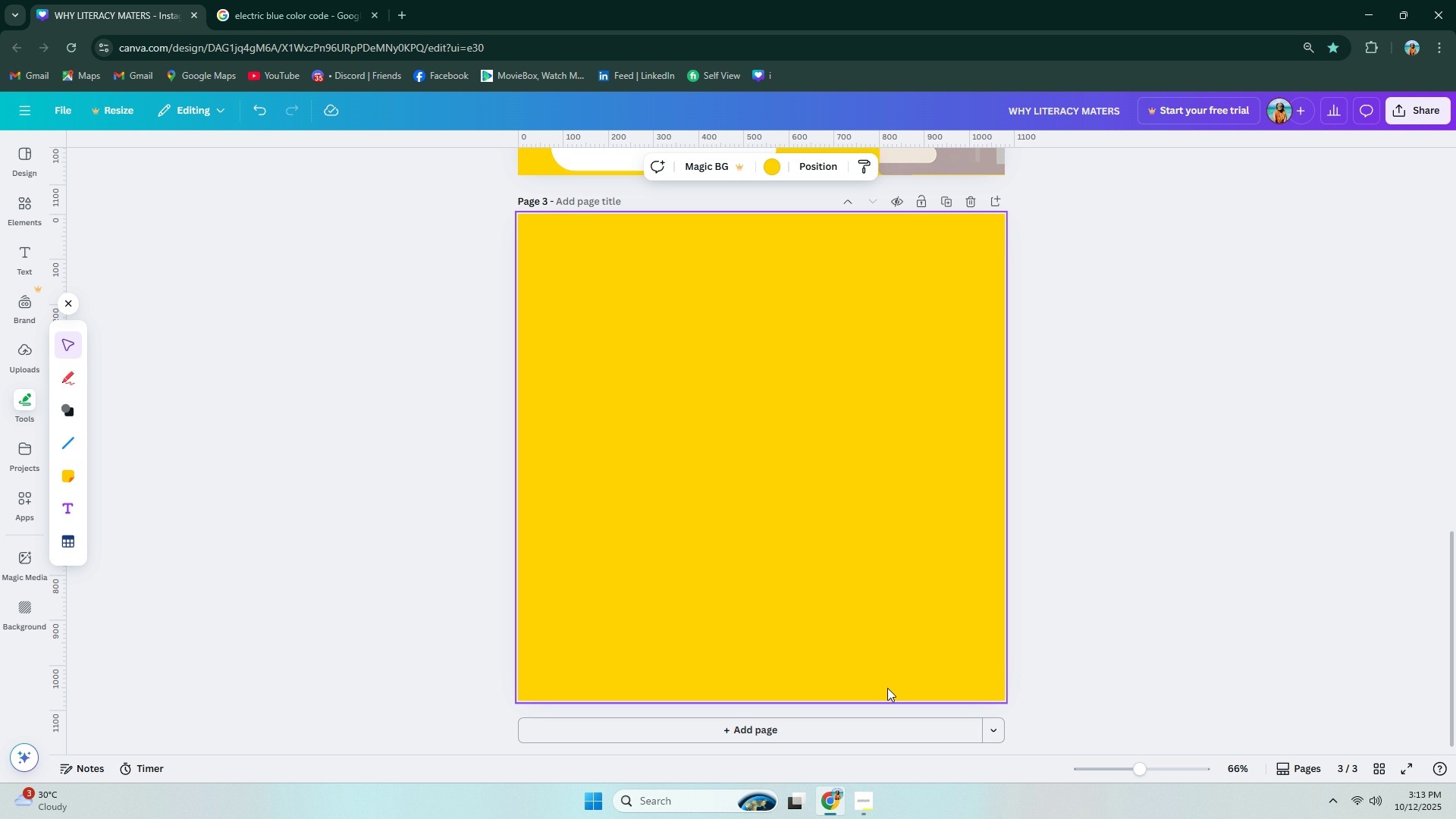 
left_click([658, 585])
 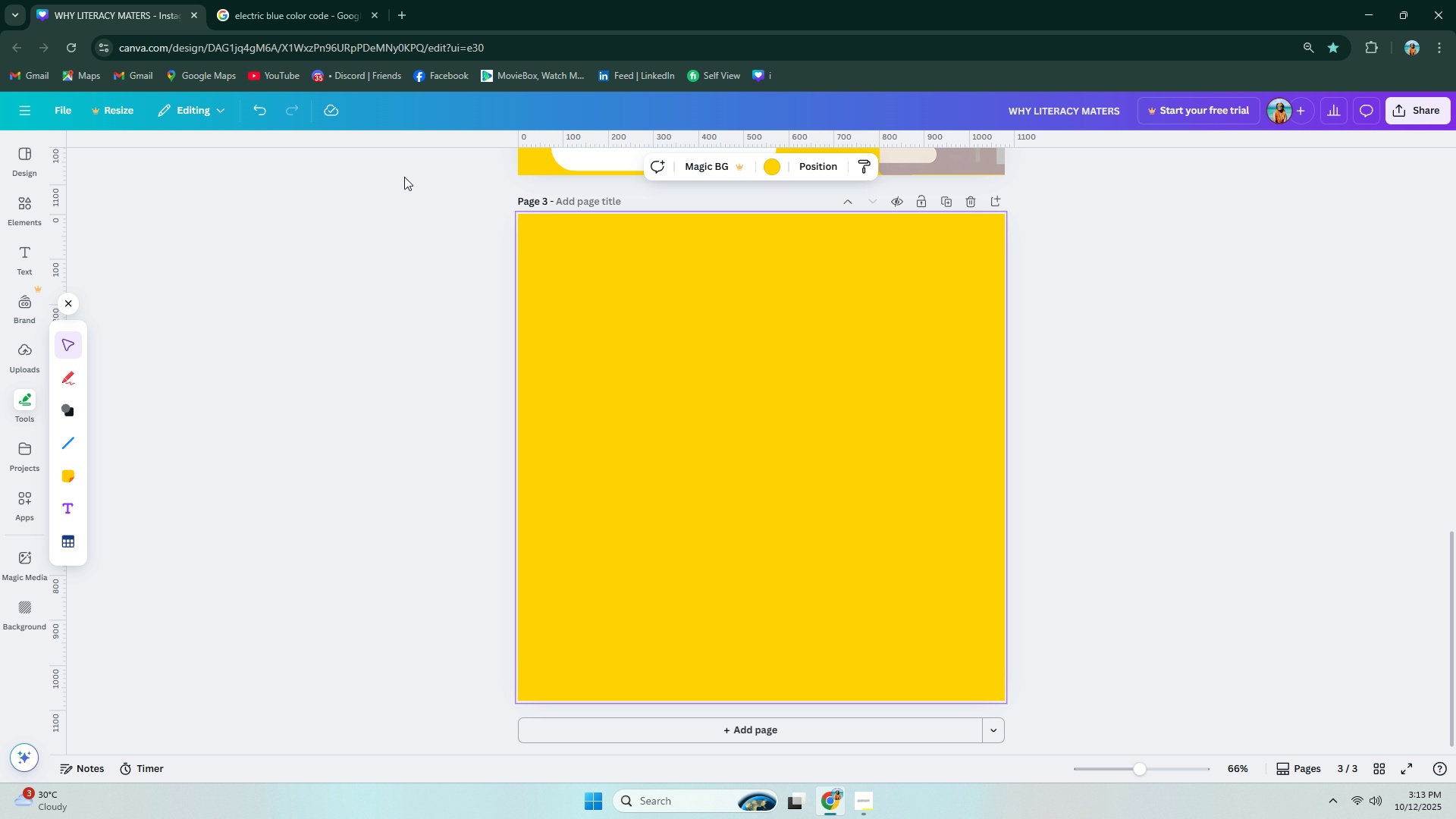 
wait(7.6)
 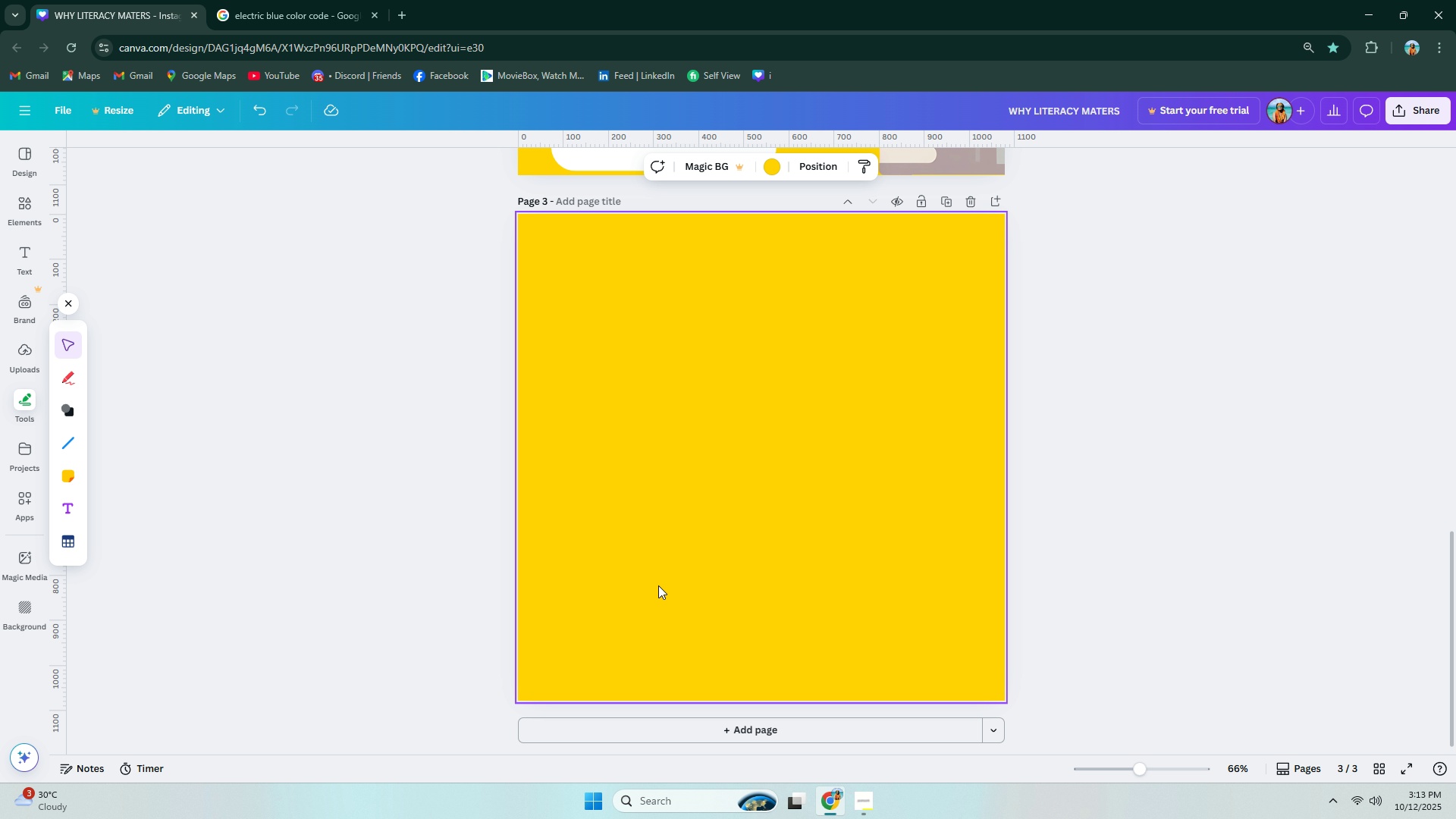 
left_click([773, 171])
 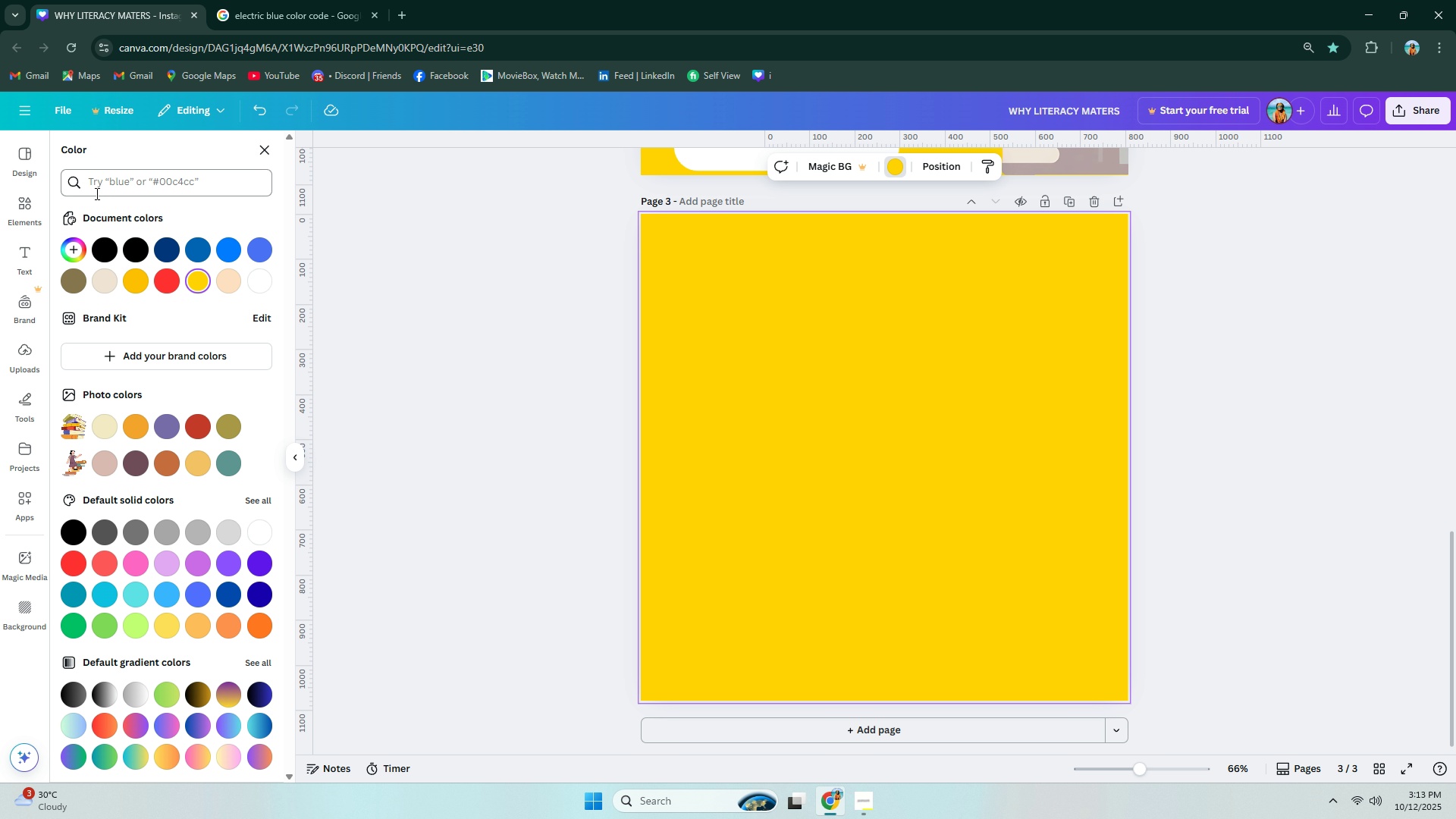 
left_click([96, 193])
 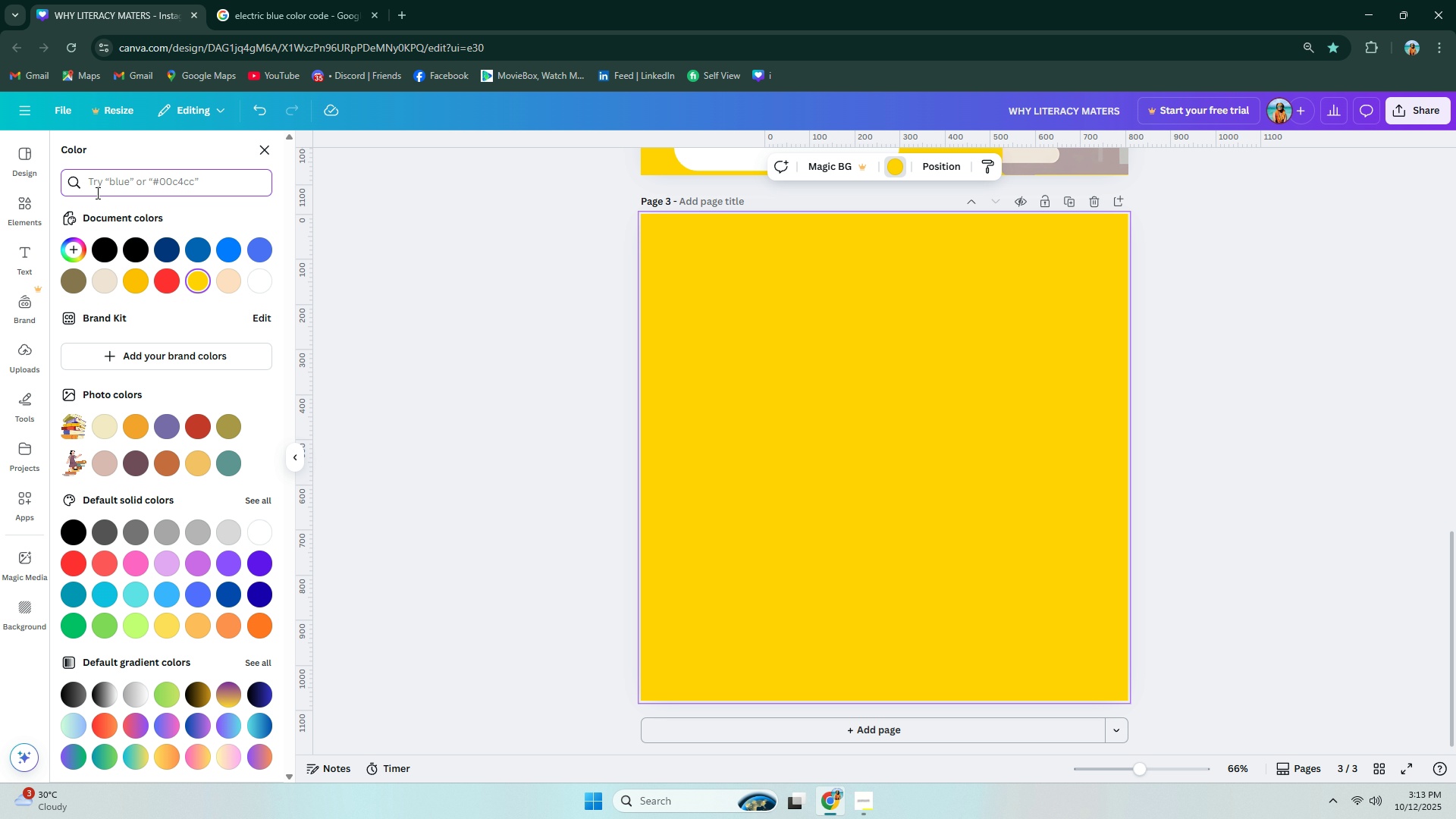 
type(#00D1A0)
 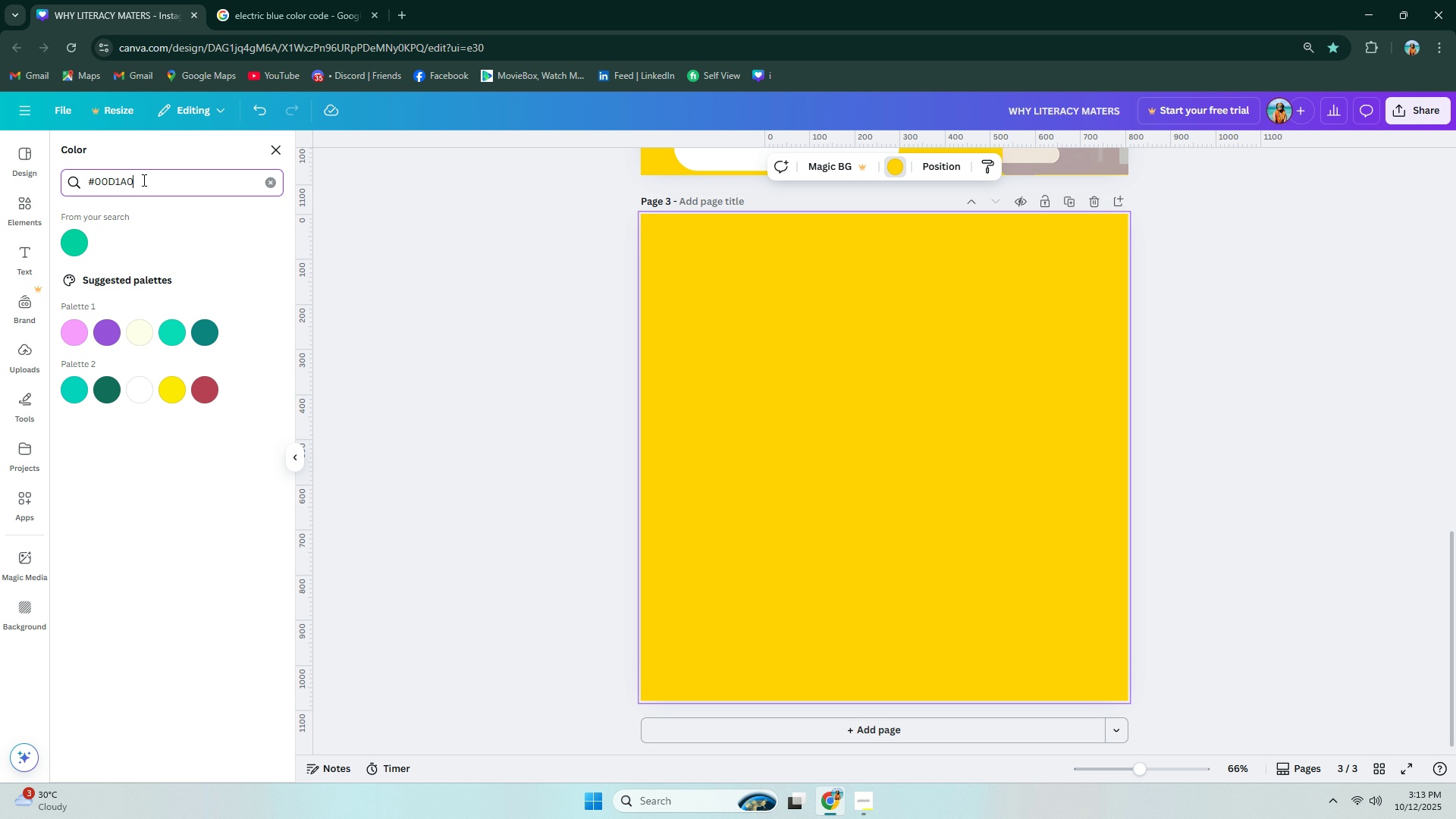 
wait(10.4)
 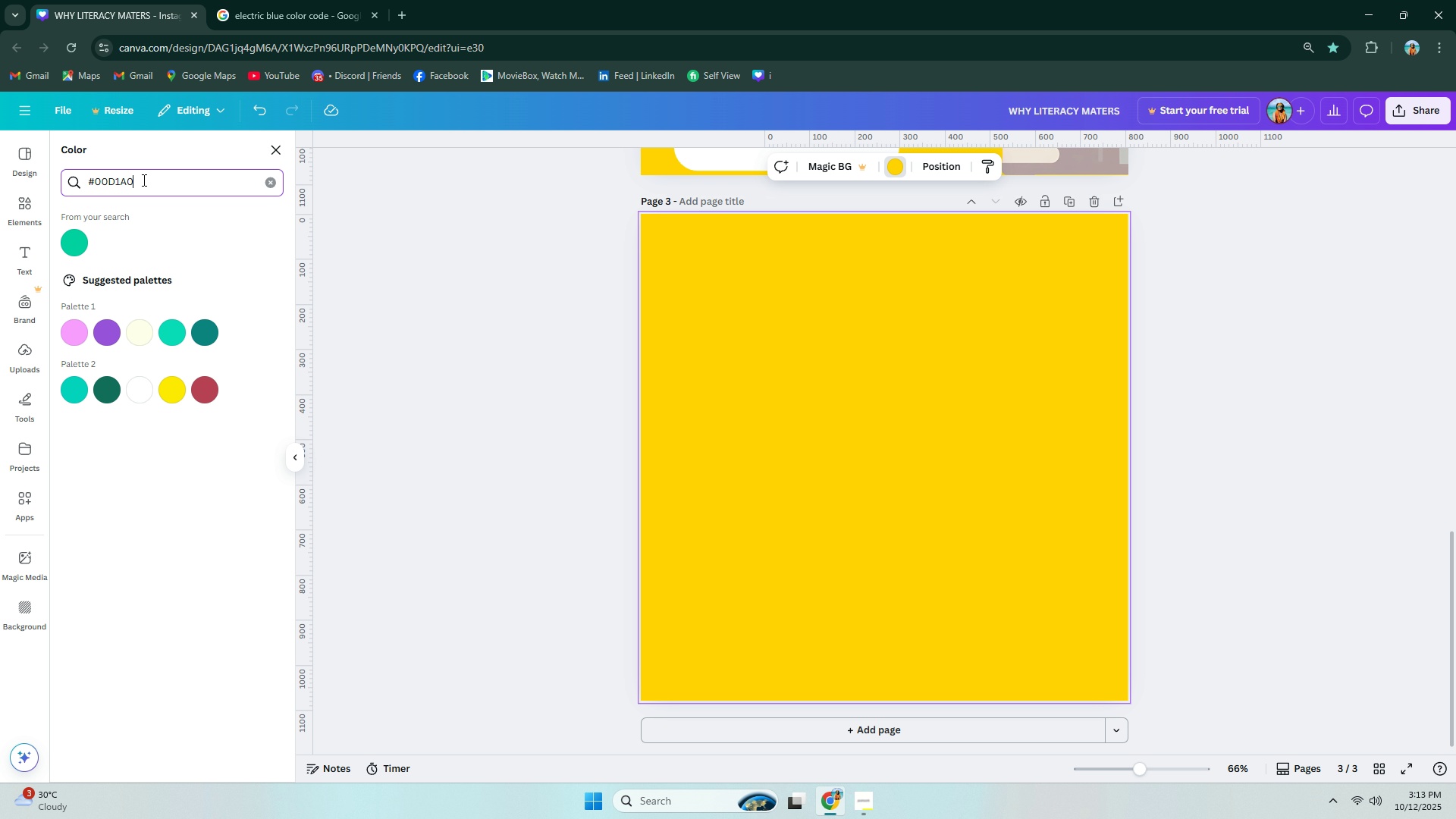 
left_click_drag(start_coordinate=[140, 186], to_coordinate=[95, 193])
 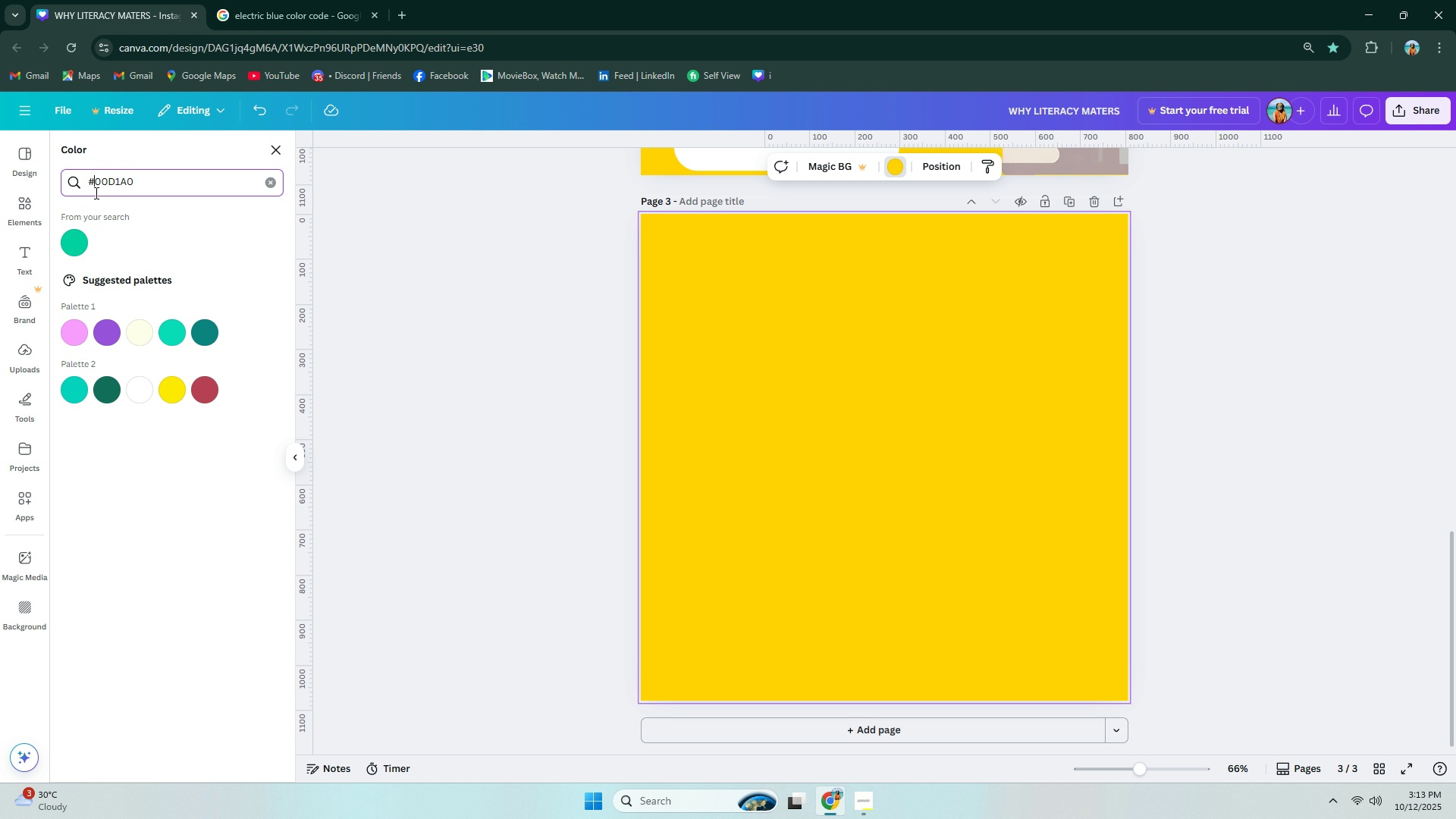 
left_click([95, 193])
 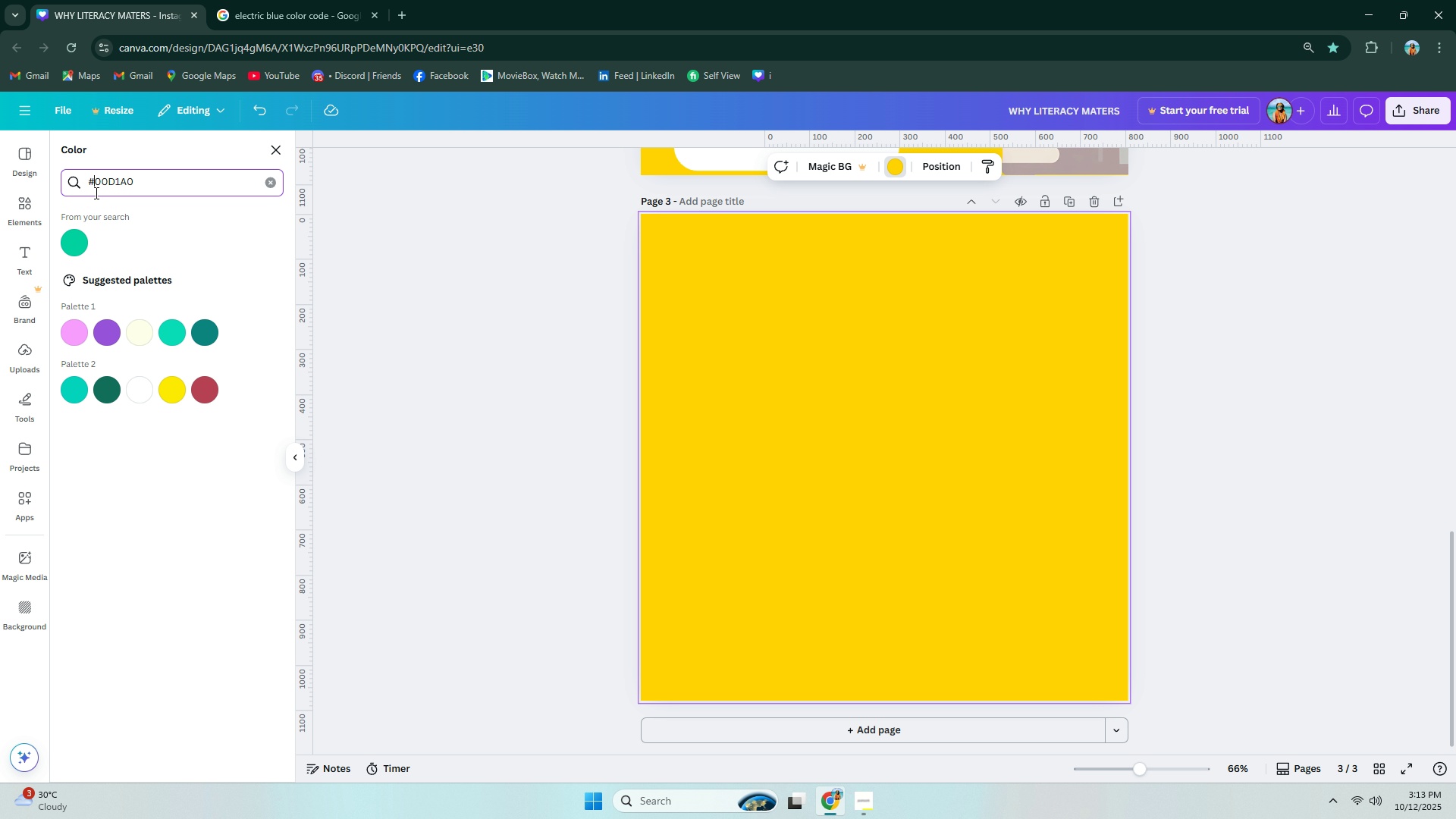 
type(FFF5AFF)
key(Backspace)
key(Backspace)
type(5F)
 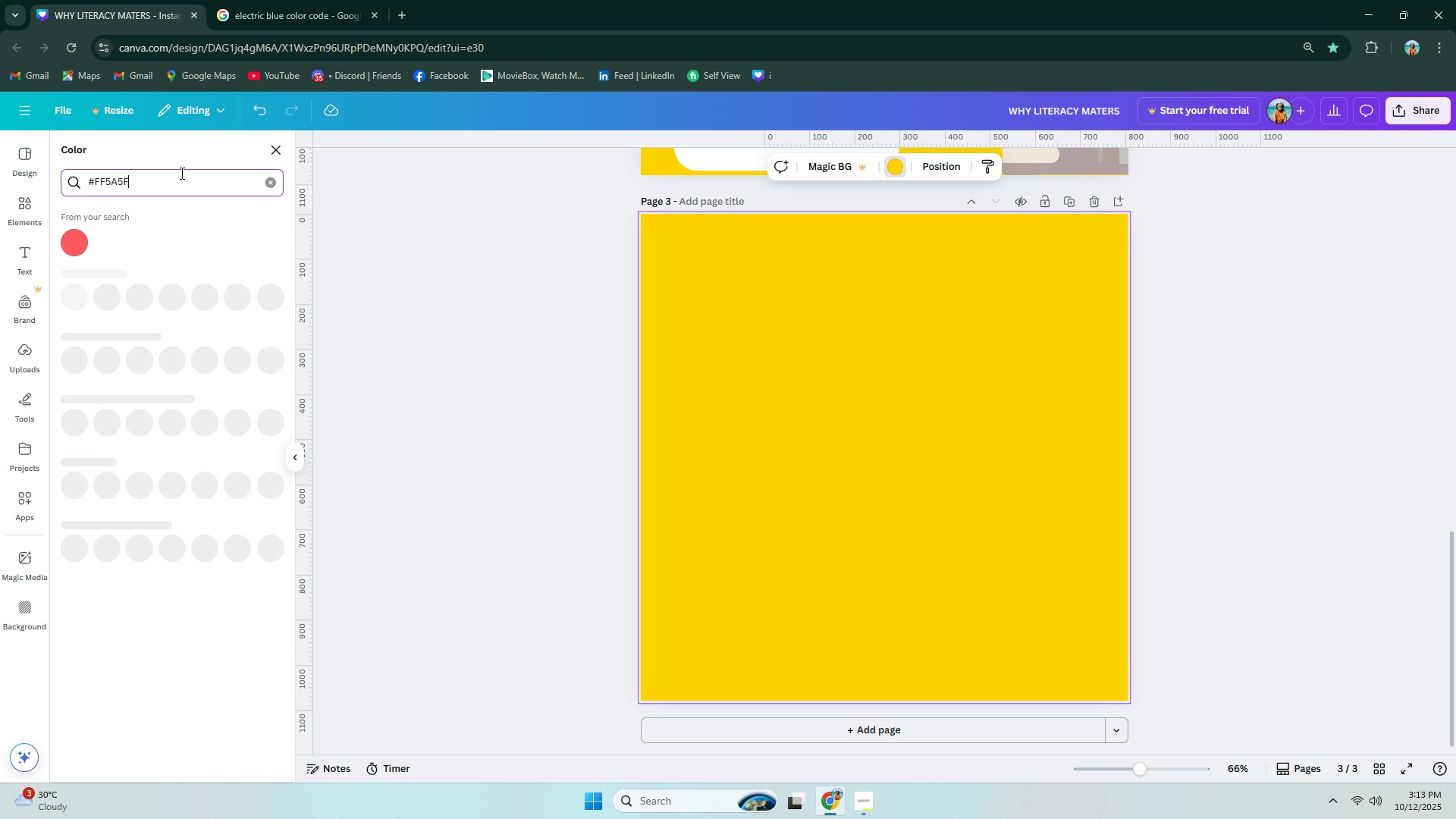 
left_click_drag(start_coordinate=[143, 178], to_coordinate=[97, 190])
 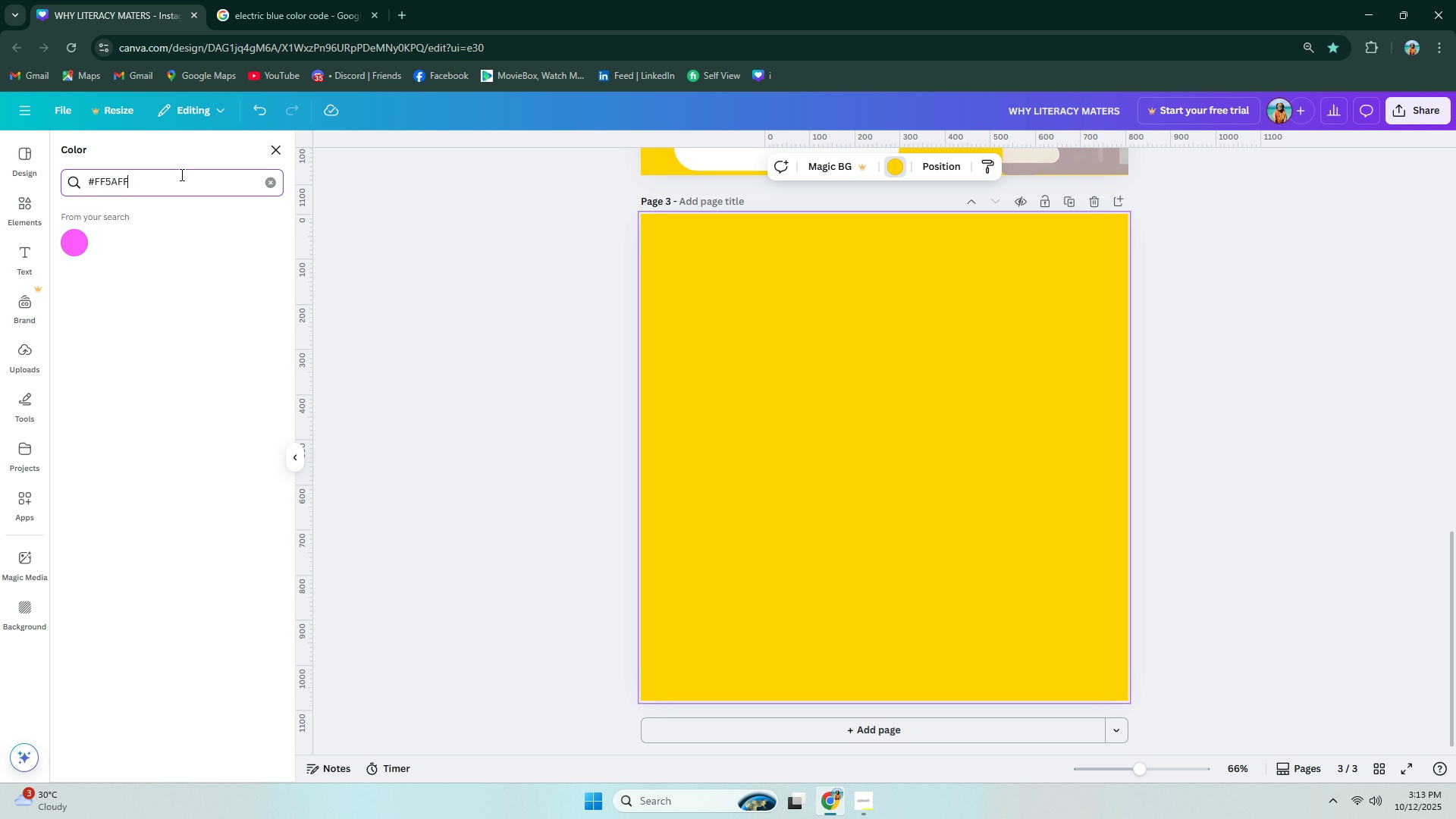 
left_click([73, 248])
 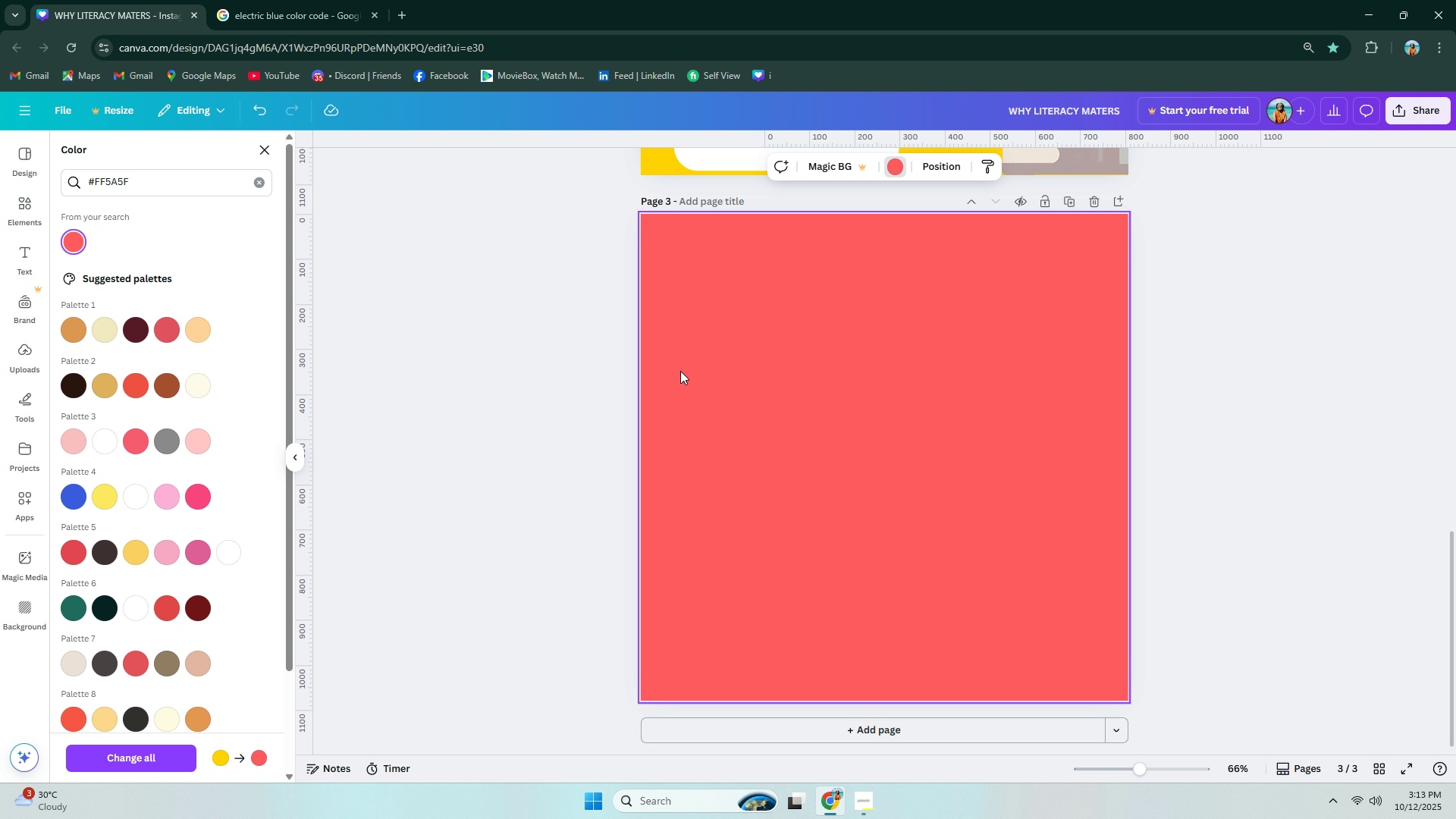 
left_click([693, 375])
 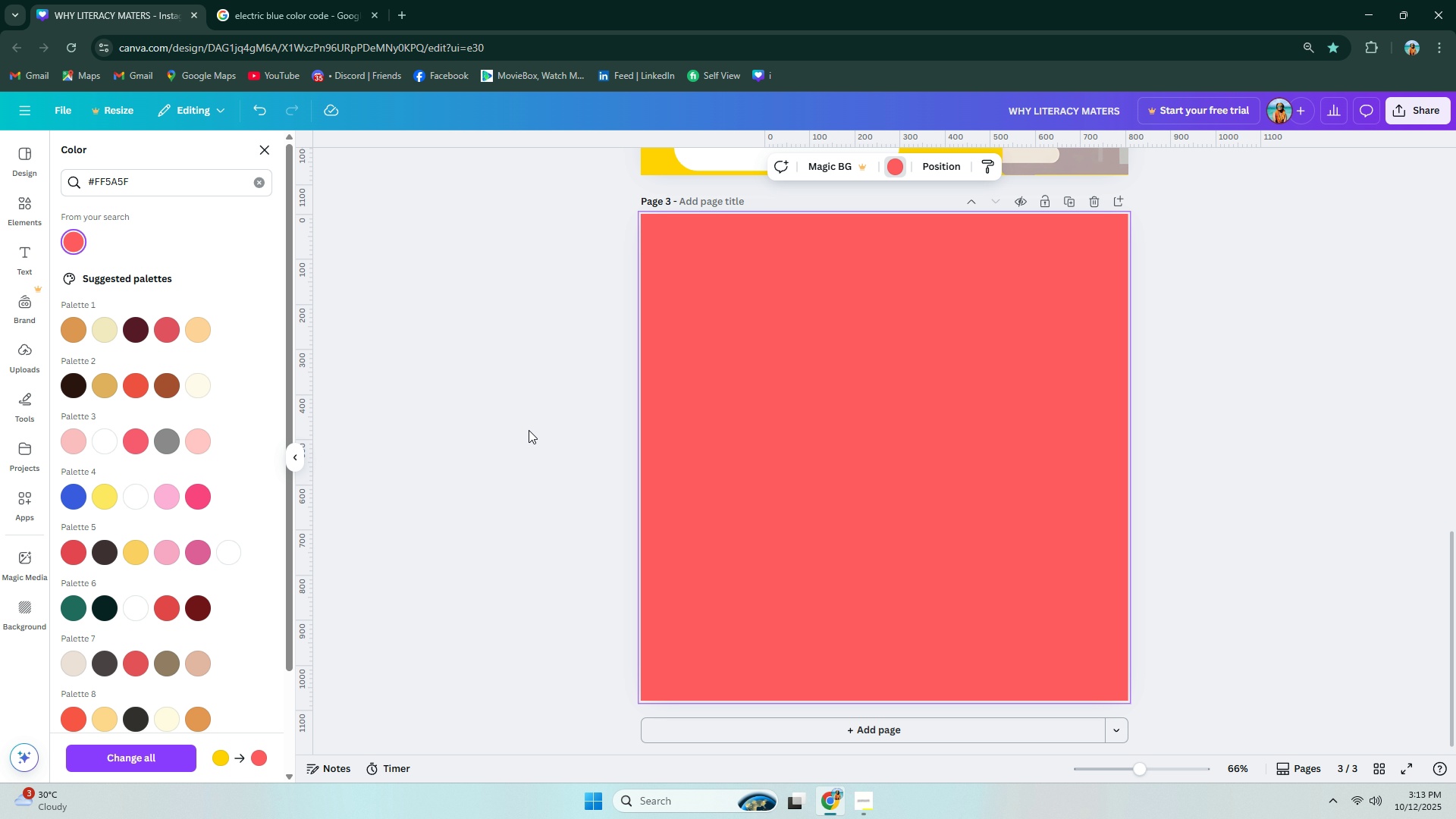 
left_click([529, 430])
 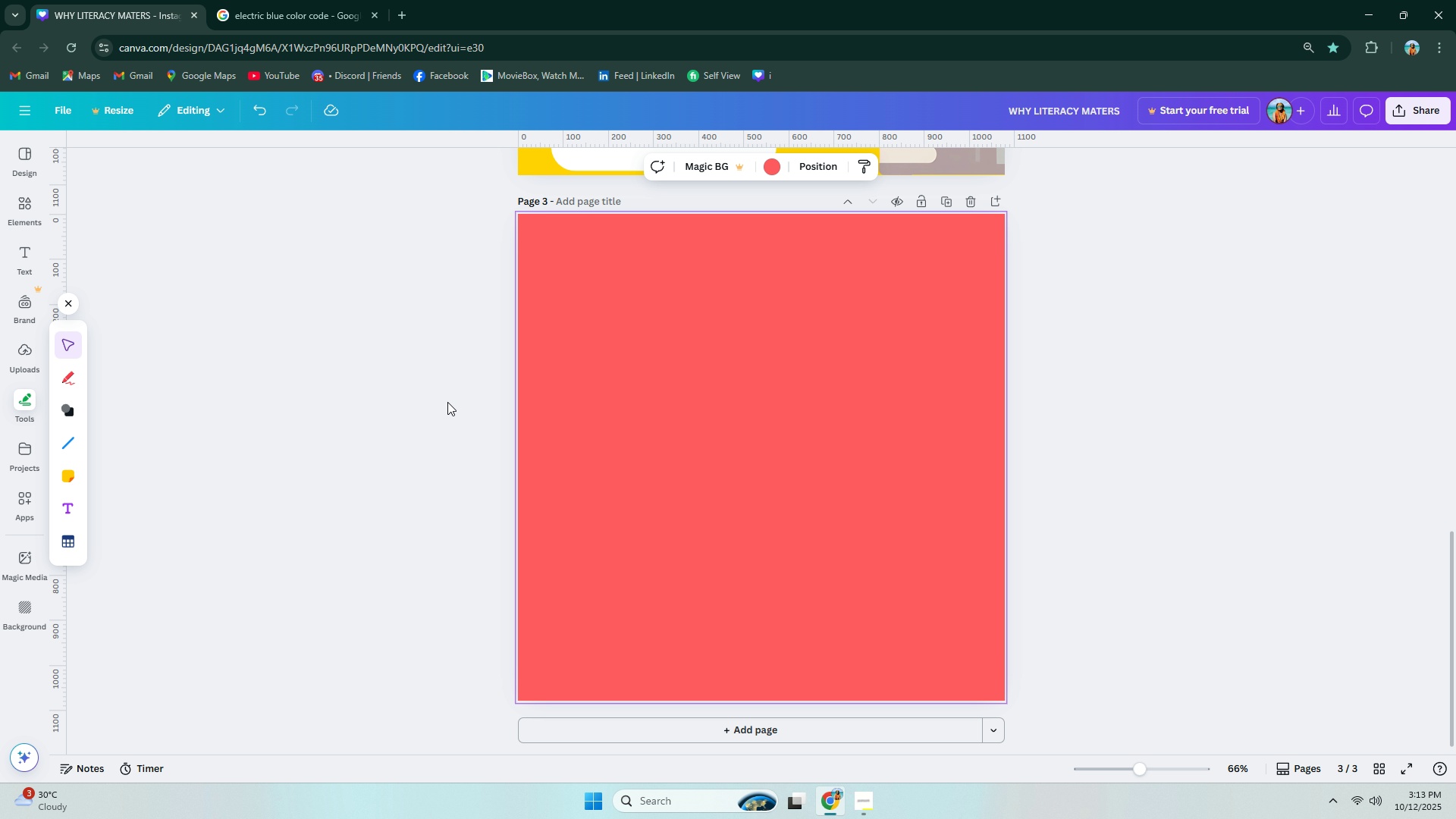 
wait(7.06)
 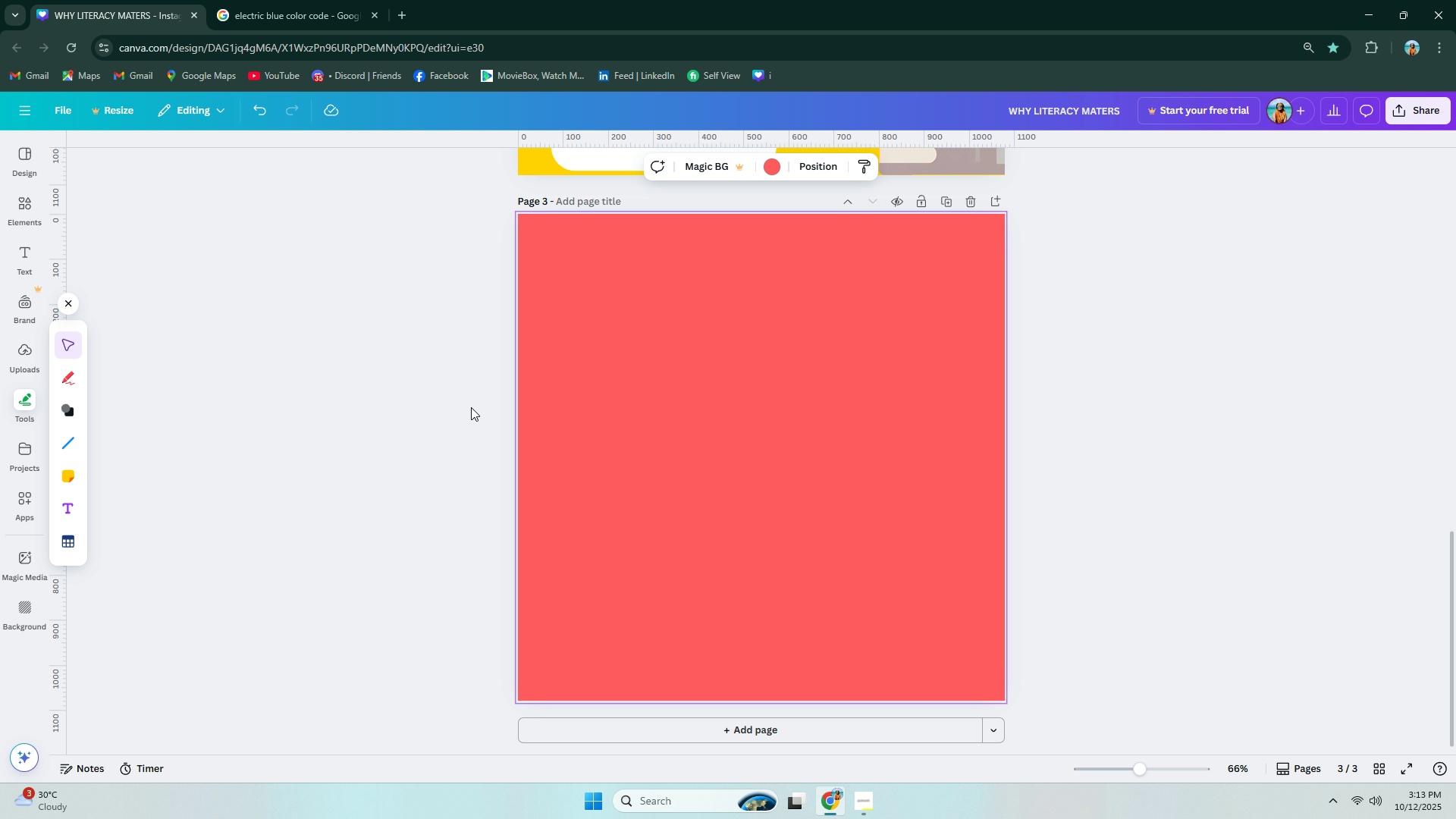 
double_click([39, 251])
 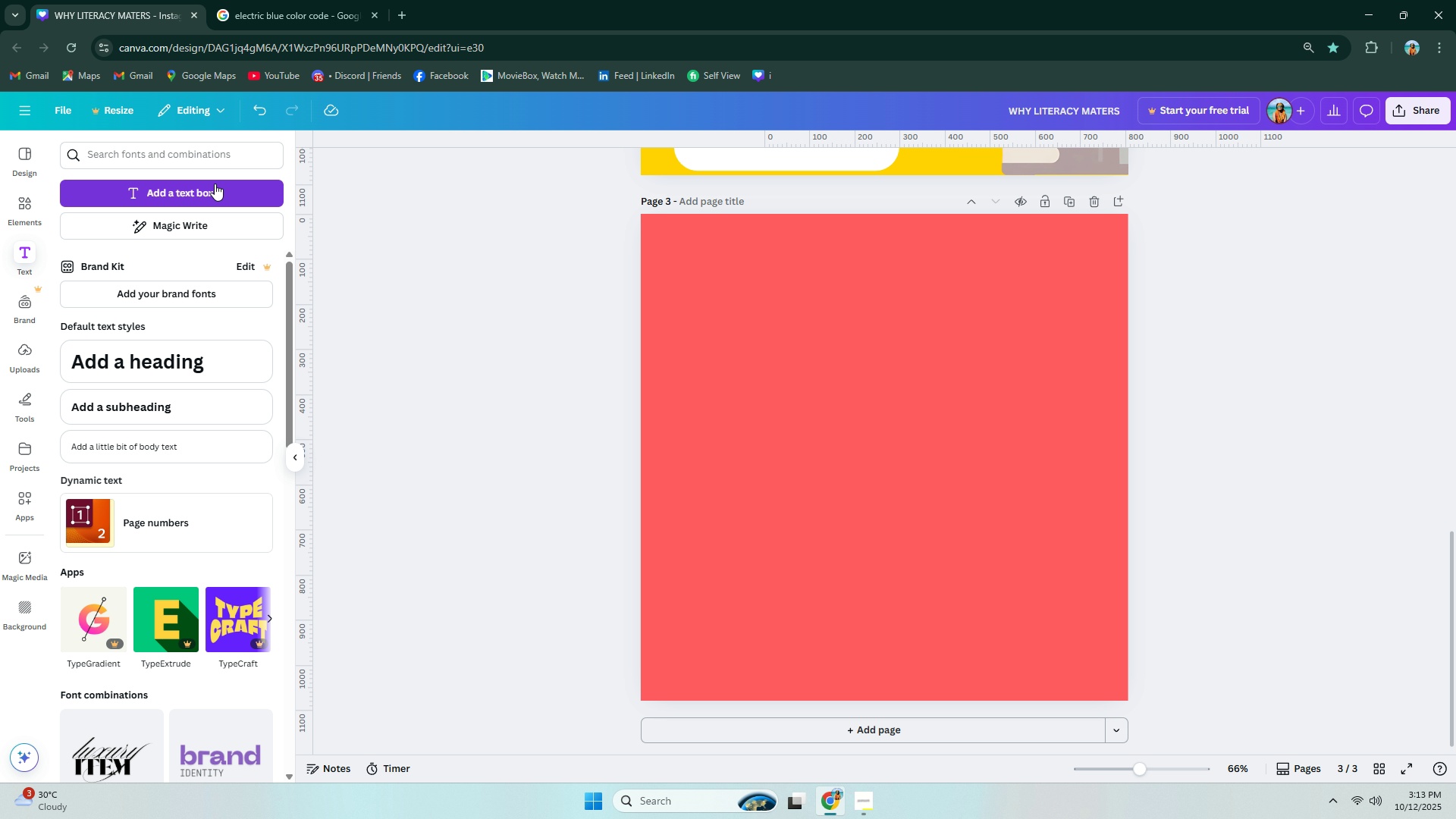 
left_click([221, 198])
 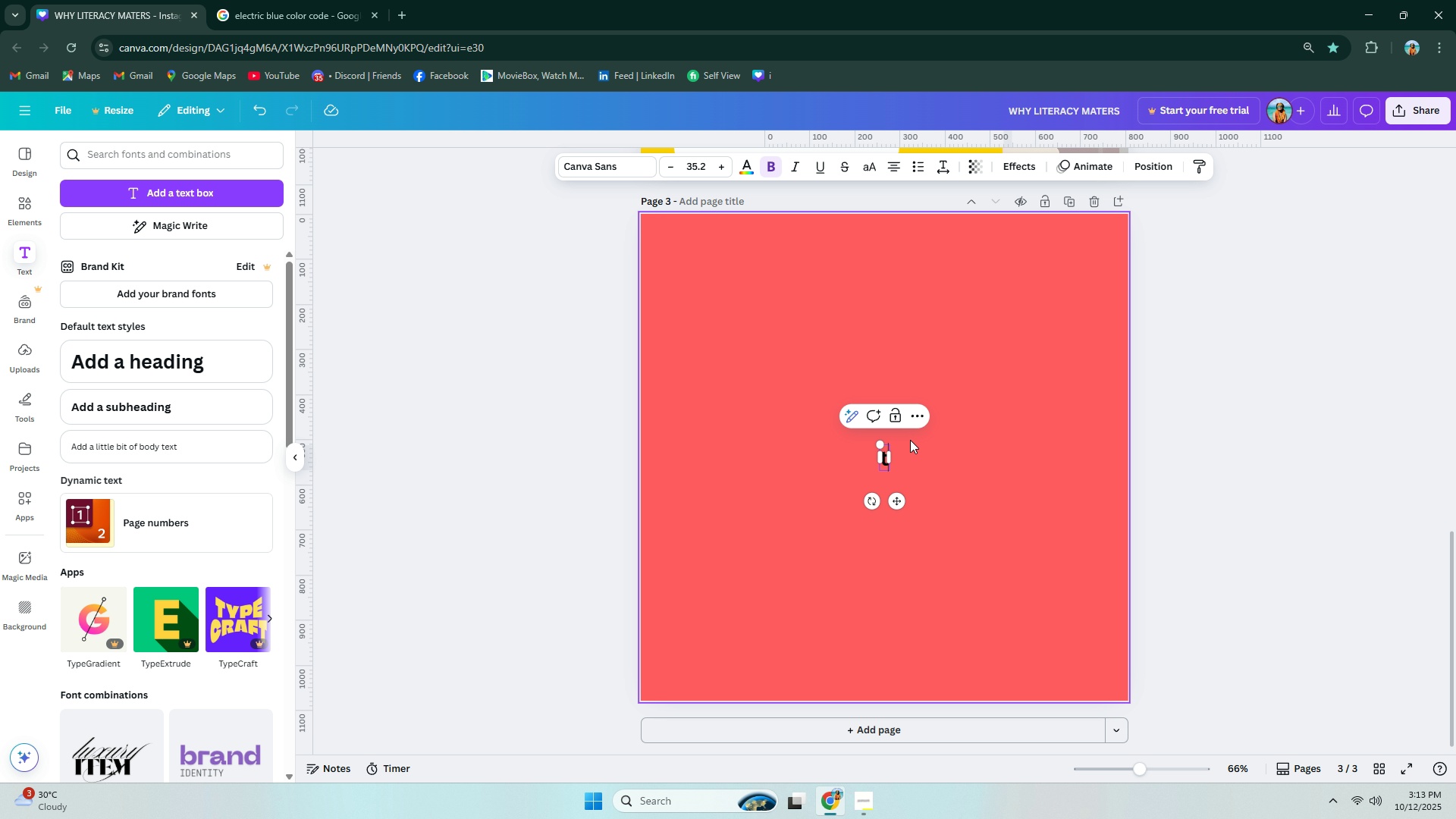 
type(to[)
key(Backspace)
key(Backspace)
key(Backspace)
type(TIPS O)
key(Backspace)
type(TO IMPROVE)
 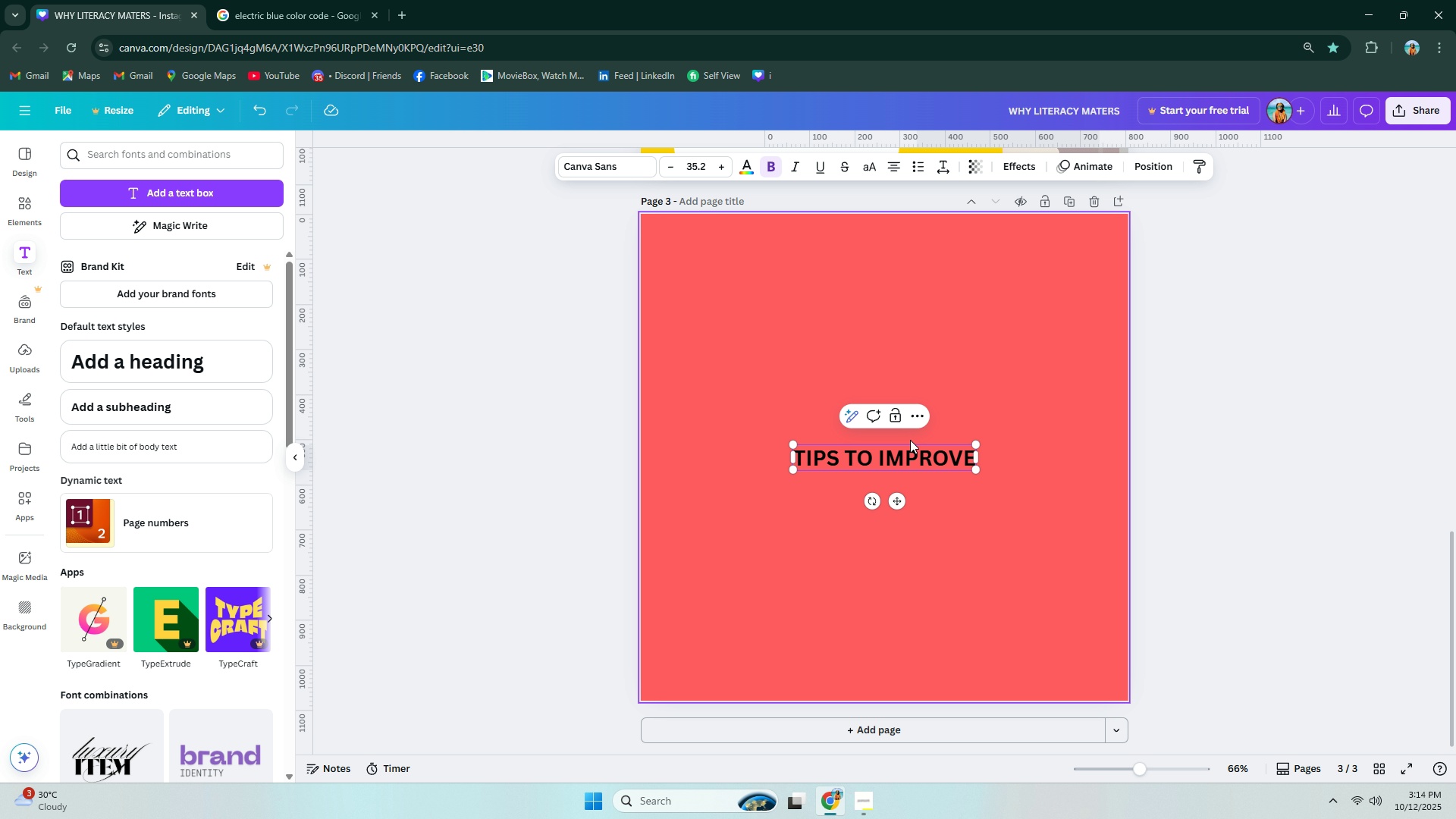 
key(Enter)
 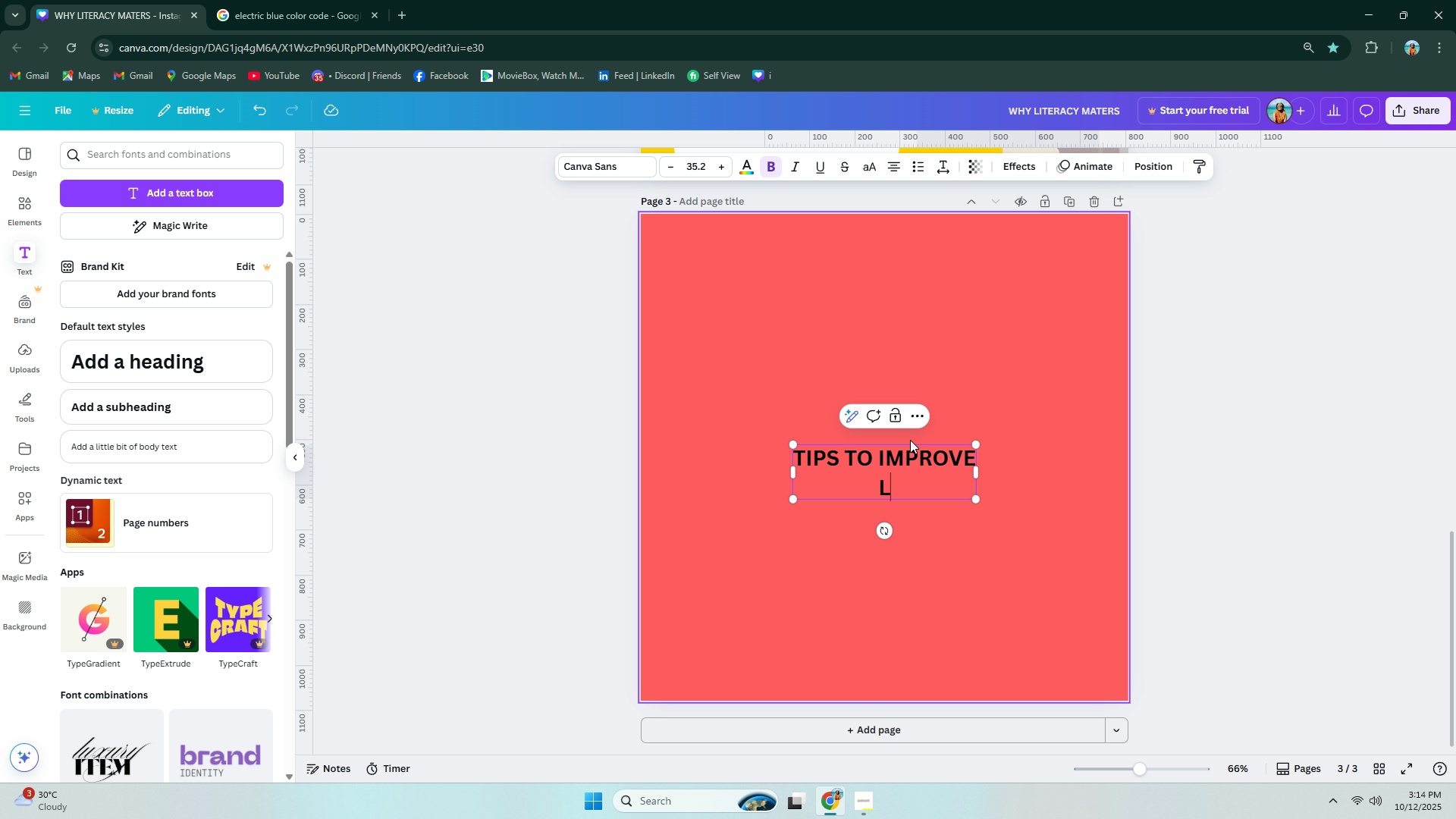 
type(LITERACYT)
key(Backspace)
type( SKILLS)
 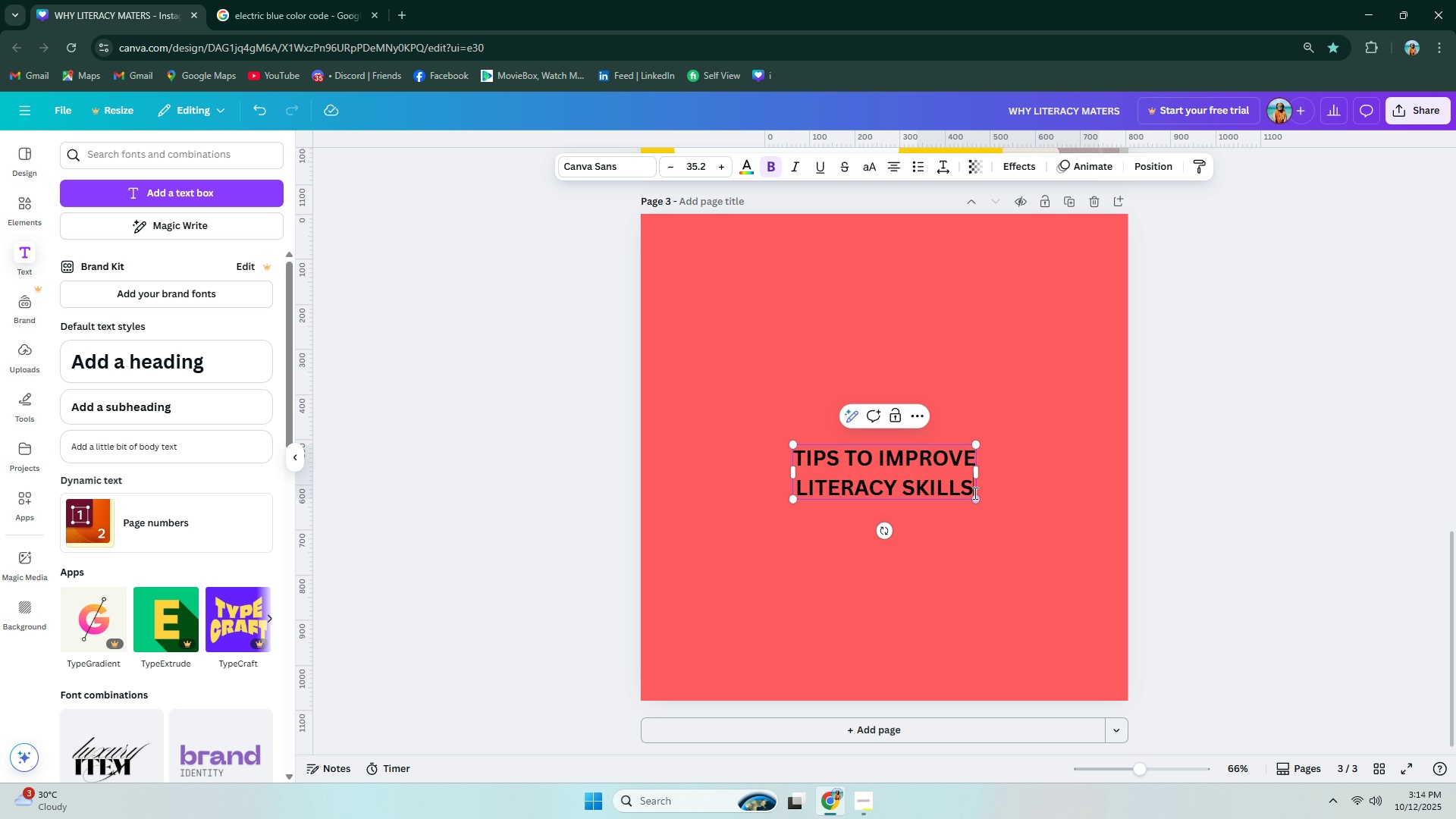 
left_click_drag(start_coordinate=[973, 499], to_coordinate=[1078, 567])
 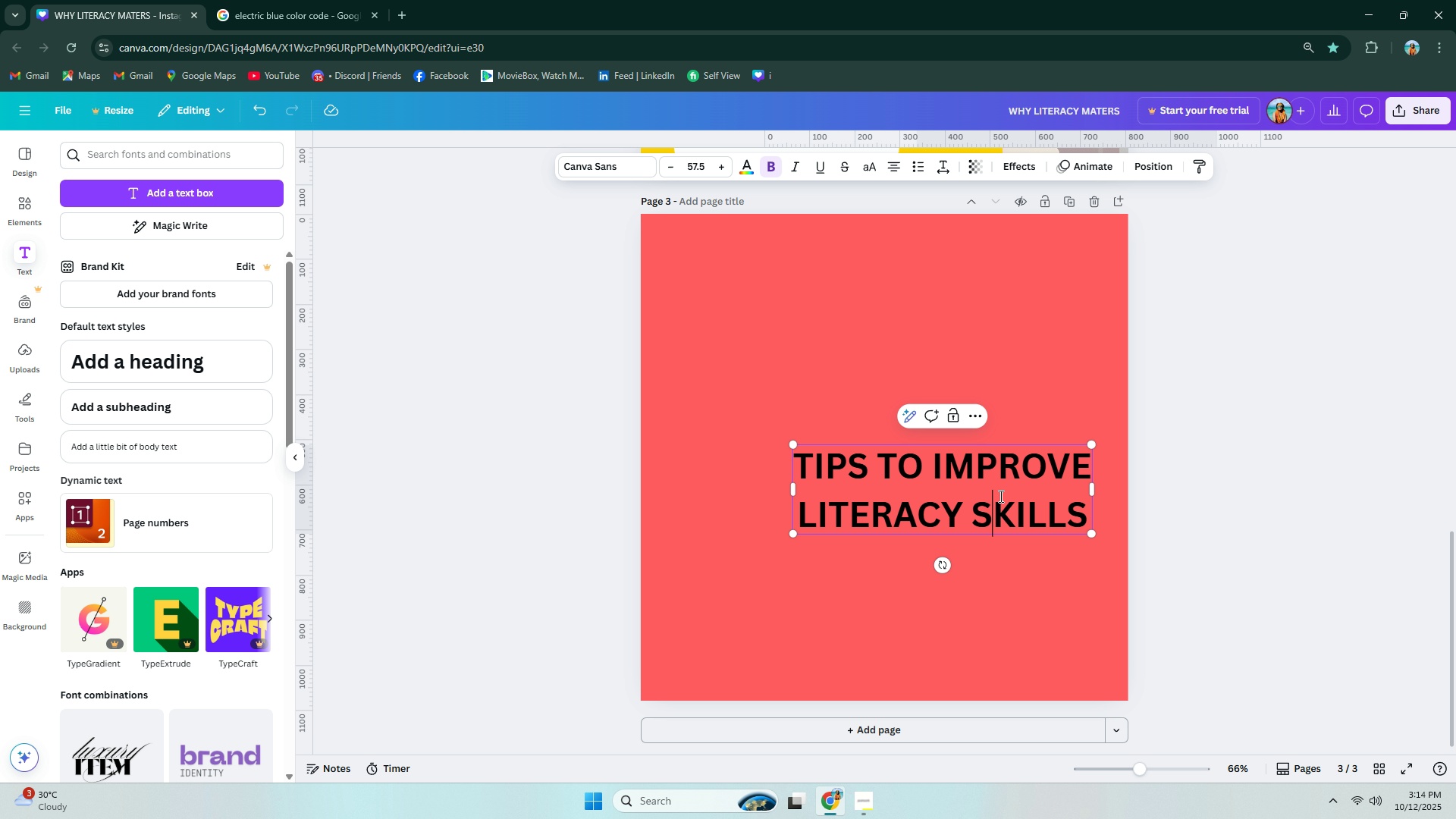 
left_click([999, 496])
 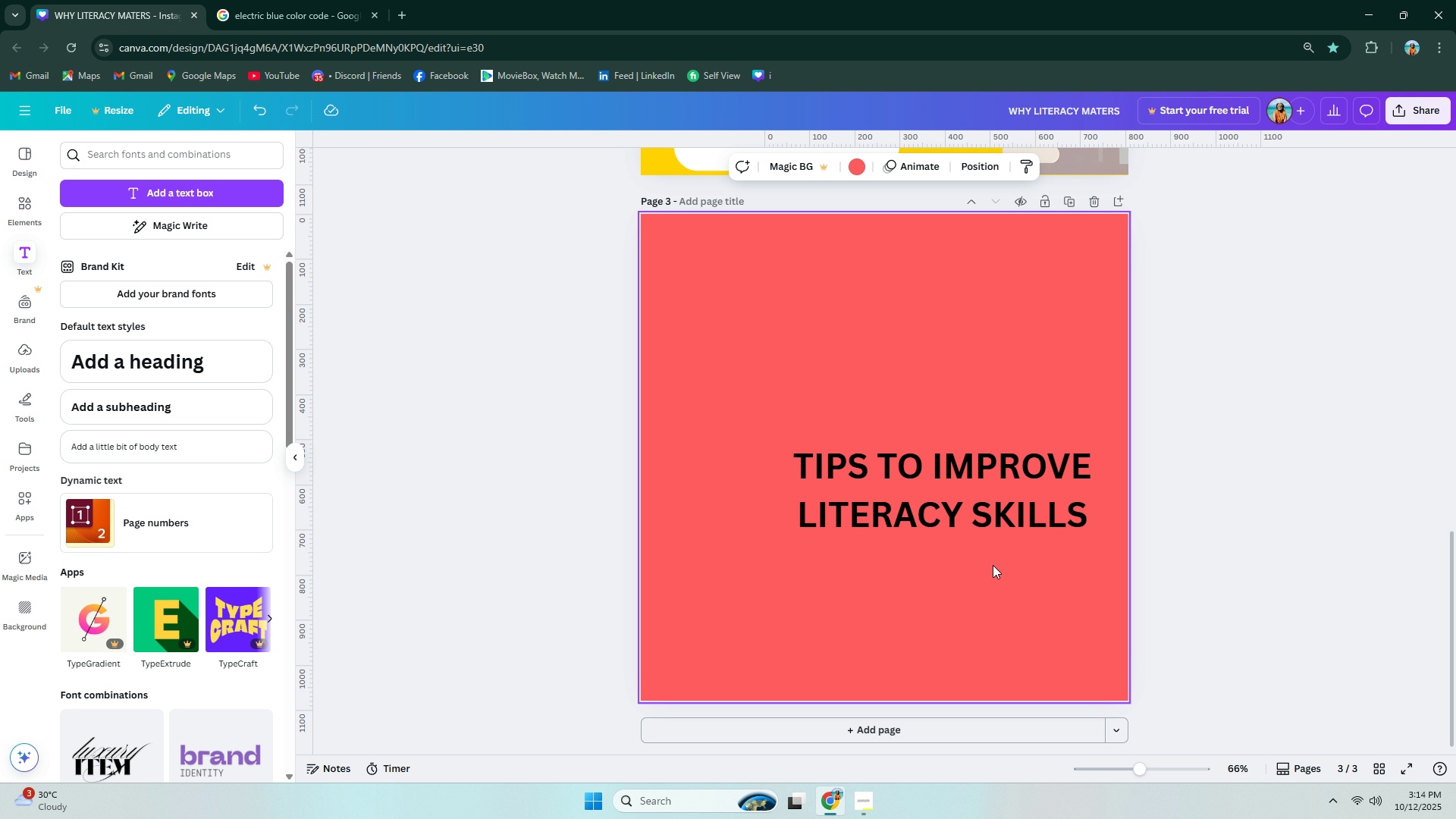 
wait(14.88)
 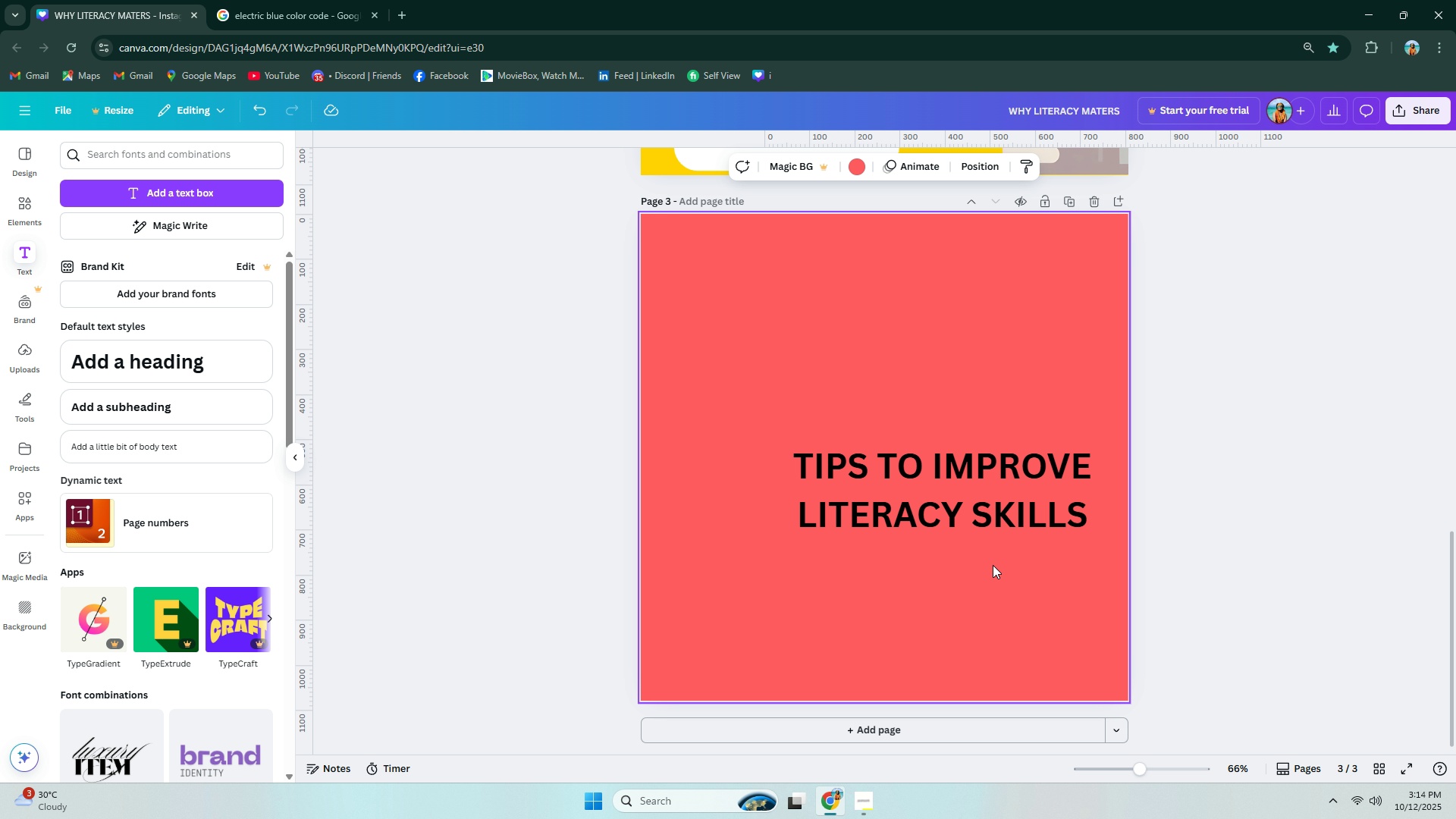 
left_click_drag(start_coordinate=[955, 500], to_coordinate=[870, 331])
 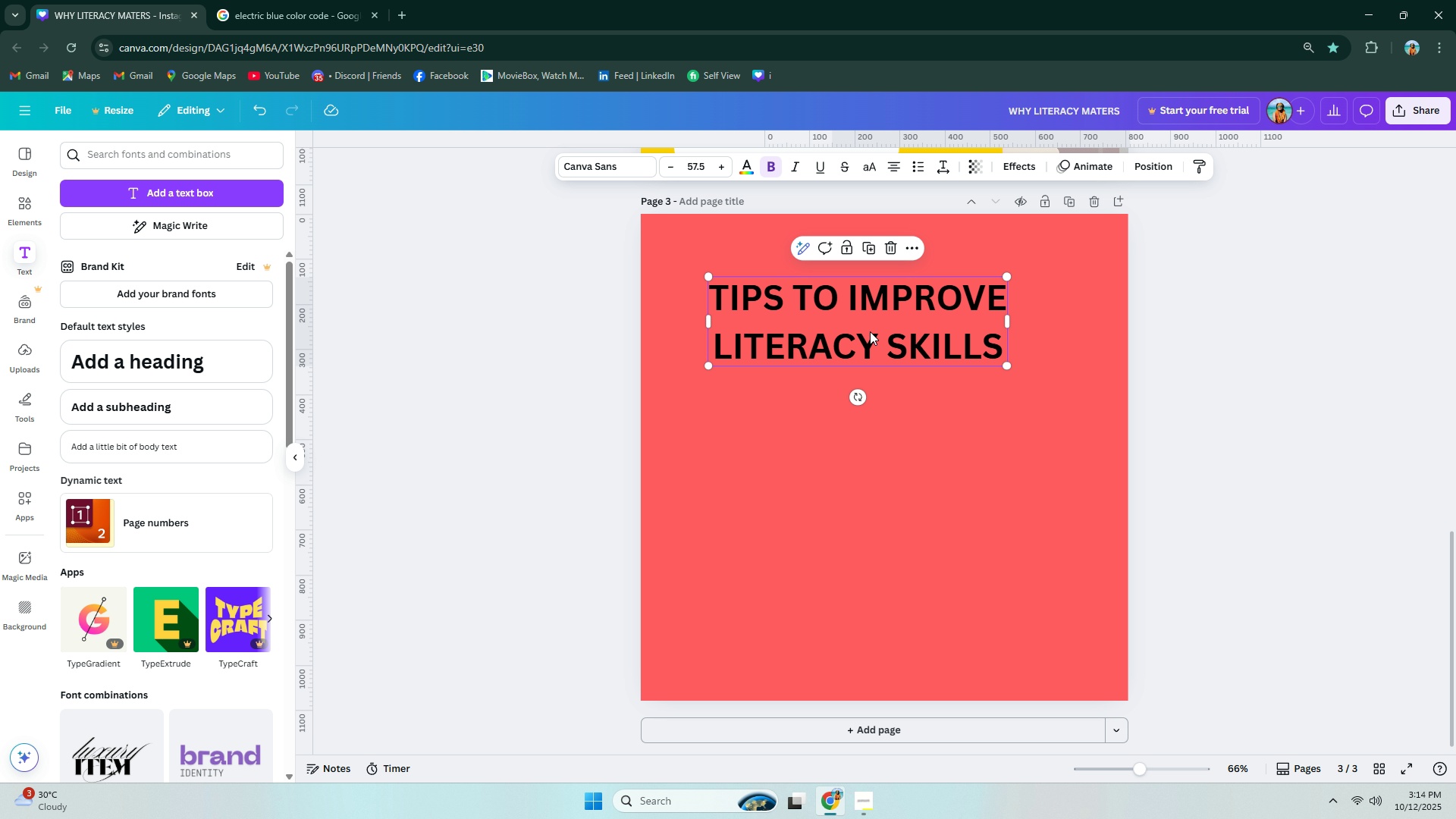 
left_click([870, 331])
 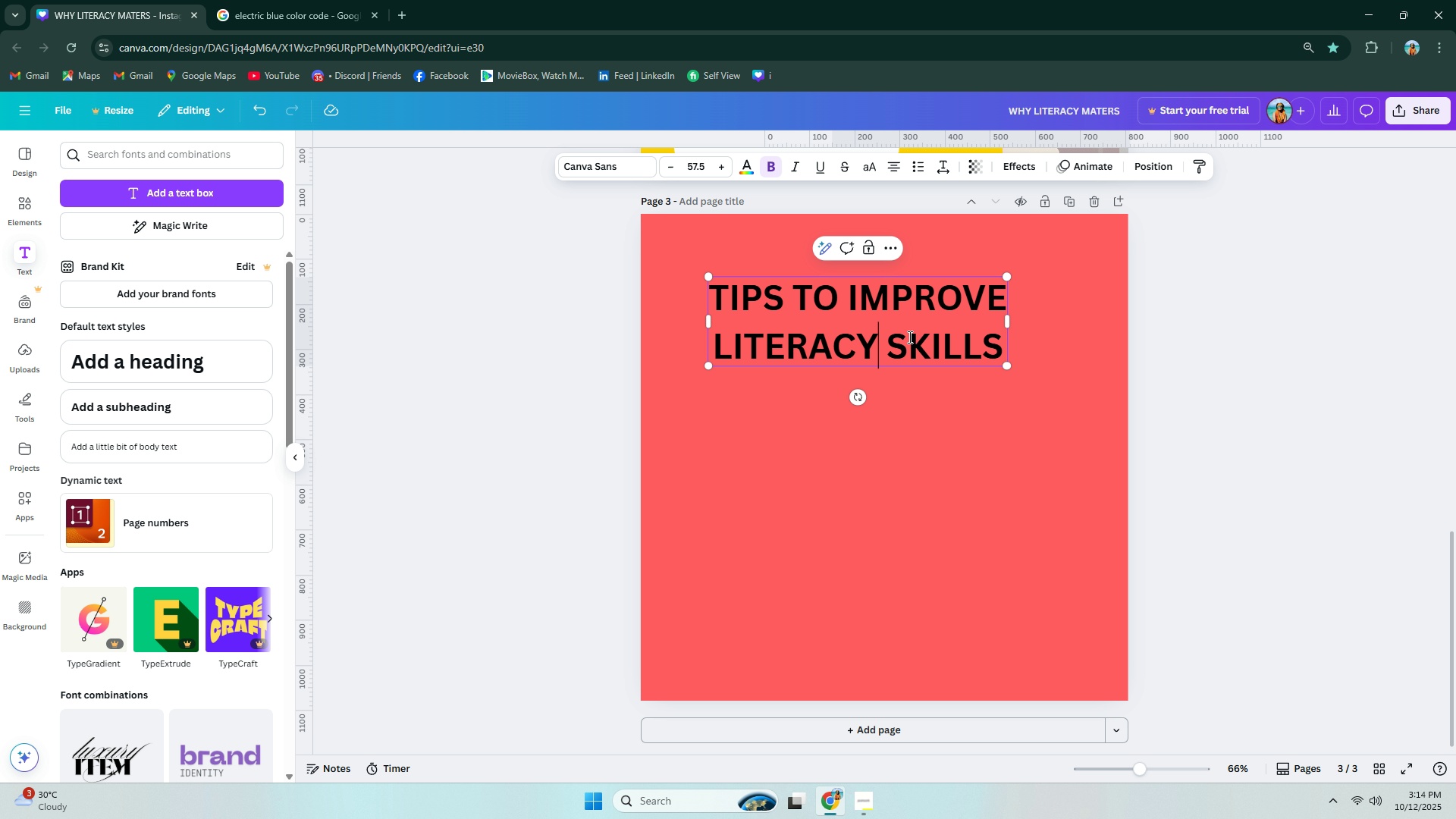 
key(Control+ControlLeft)
 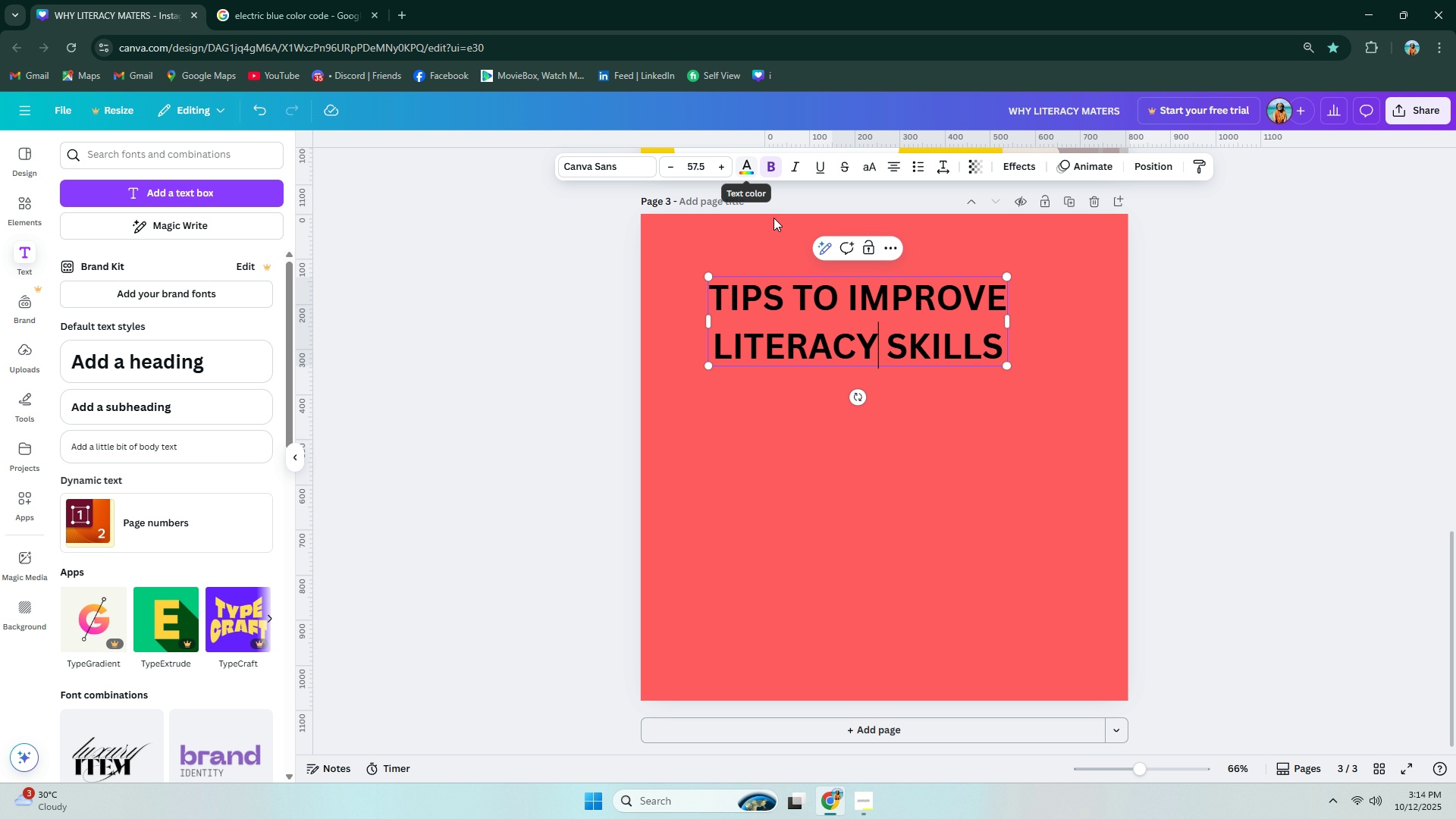 
left_click([824, 309])
 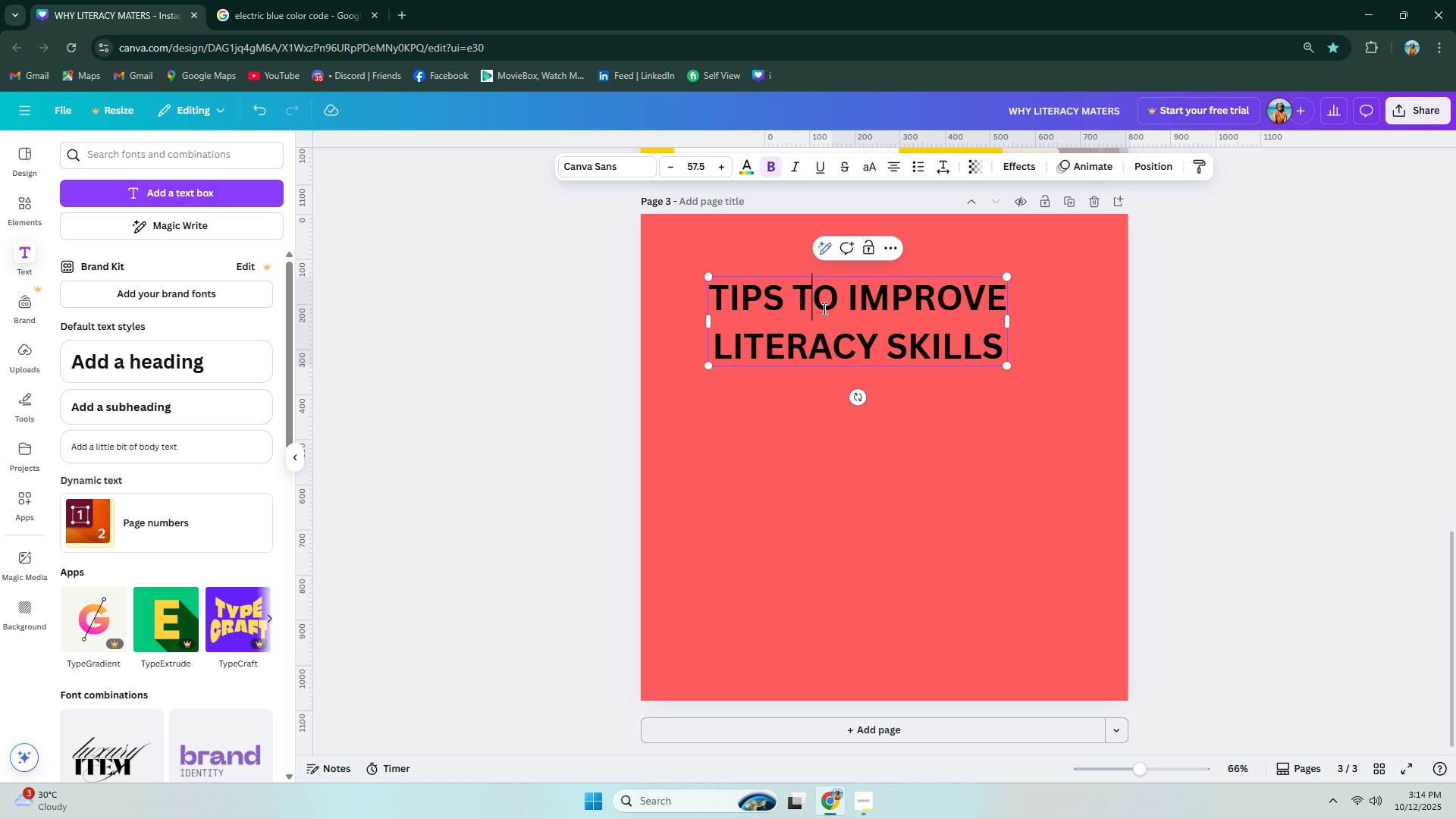 
key(Control+ControlLeft)
 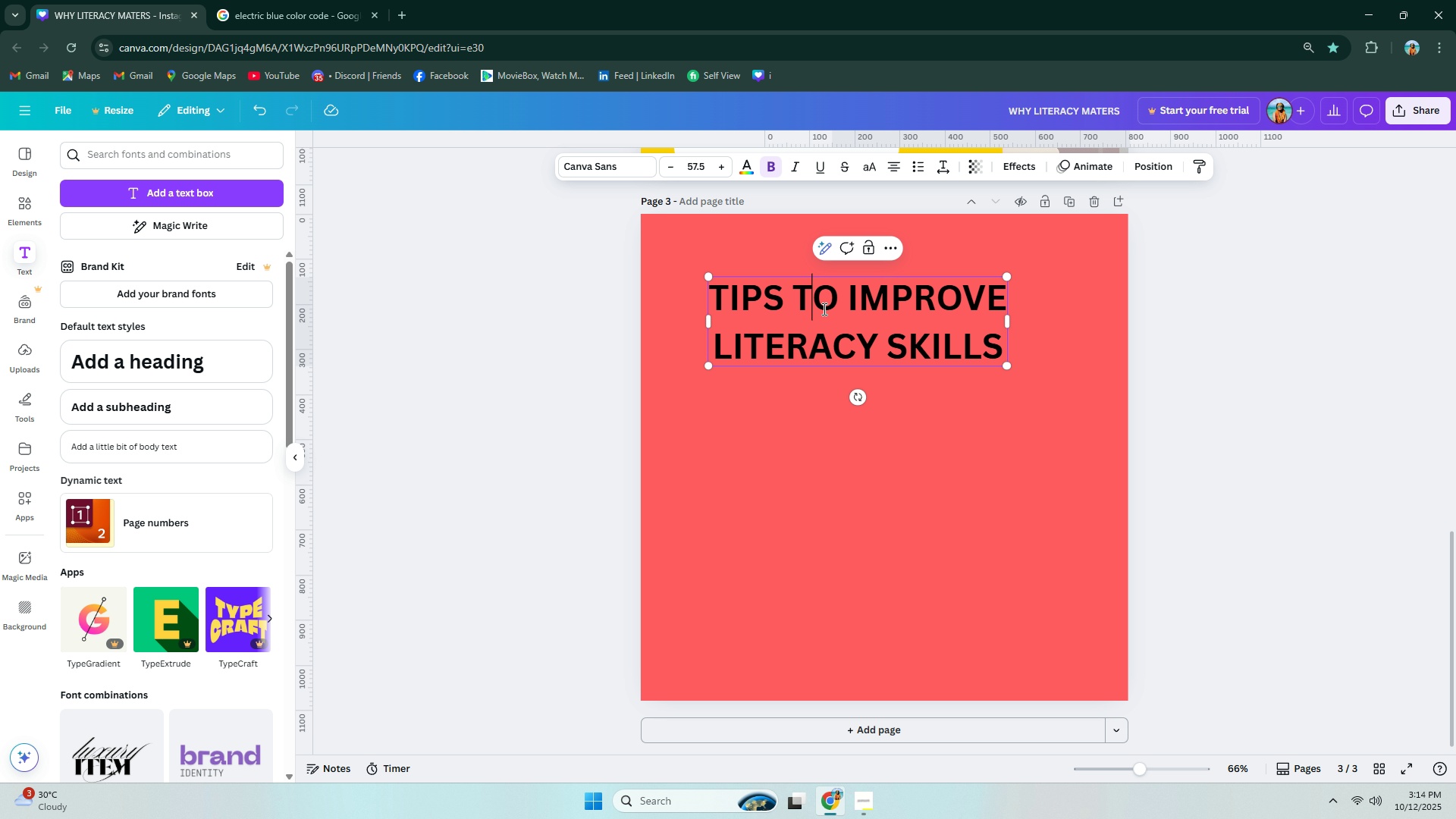 
key(Control+A)
 